 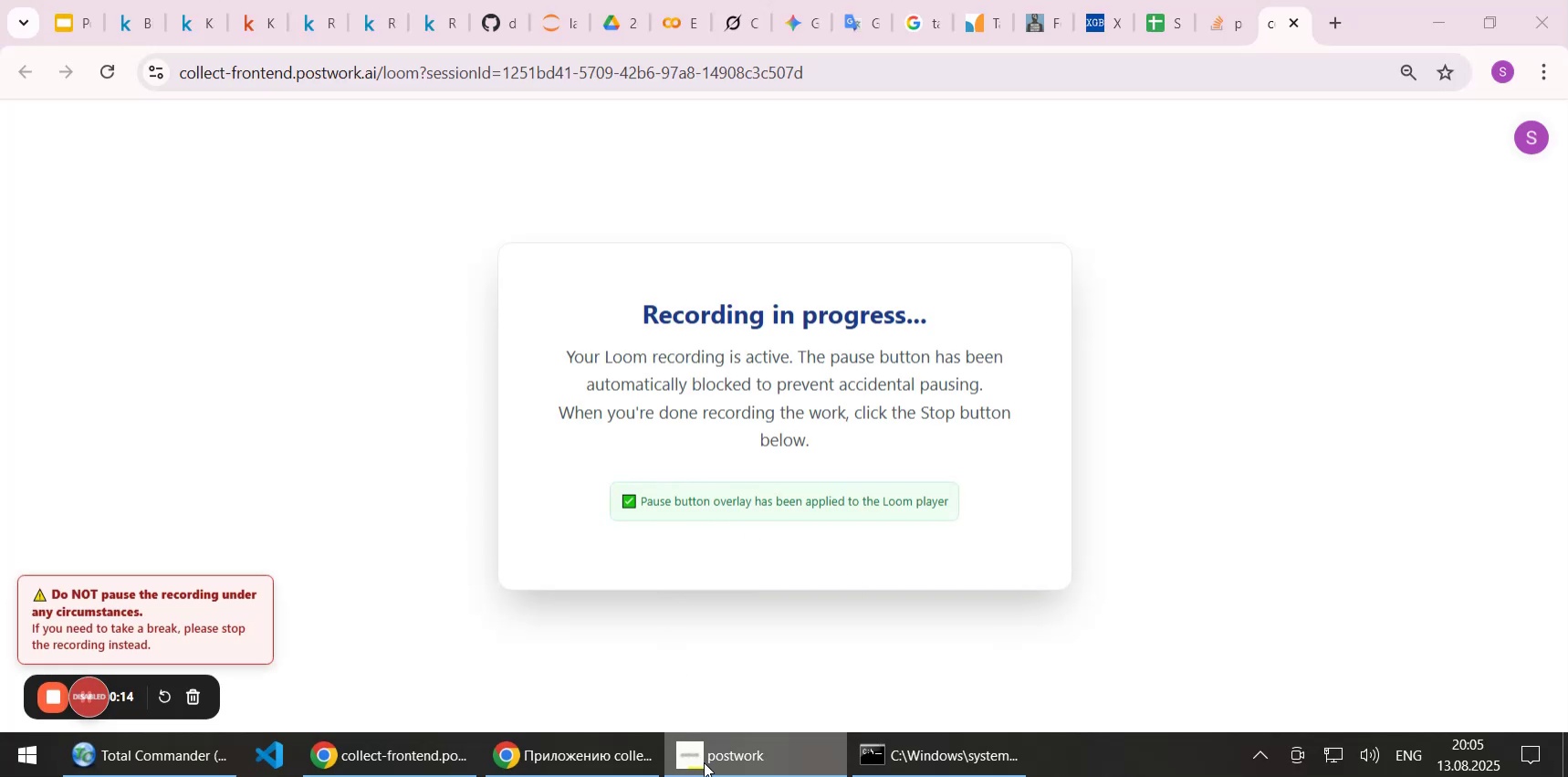 
left_click([704, 761])
 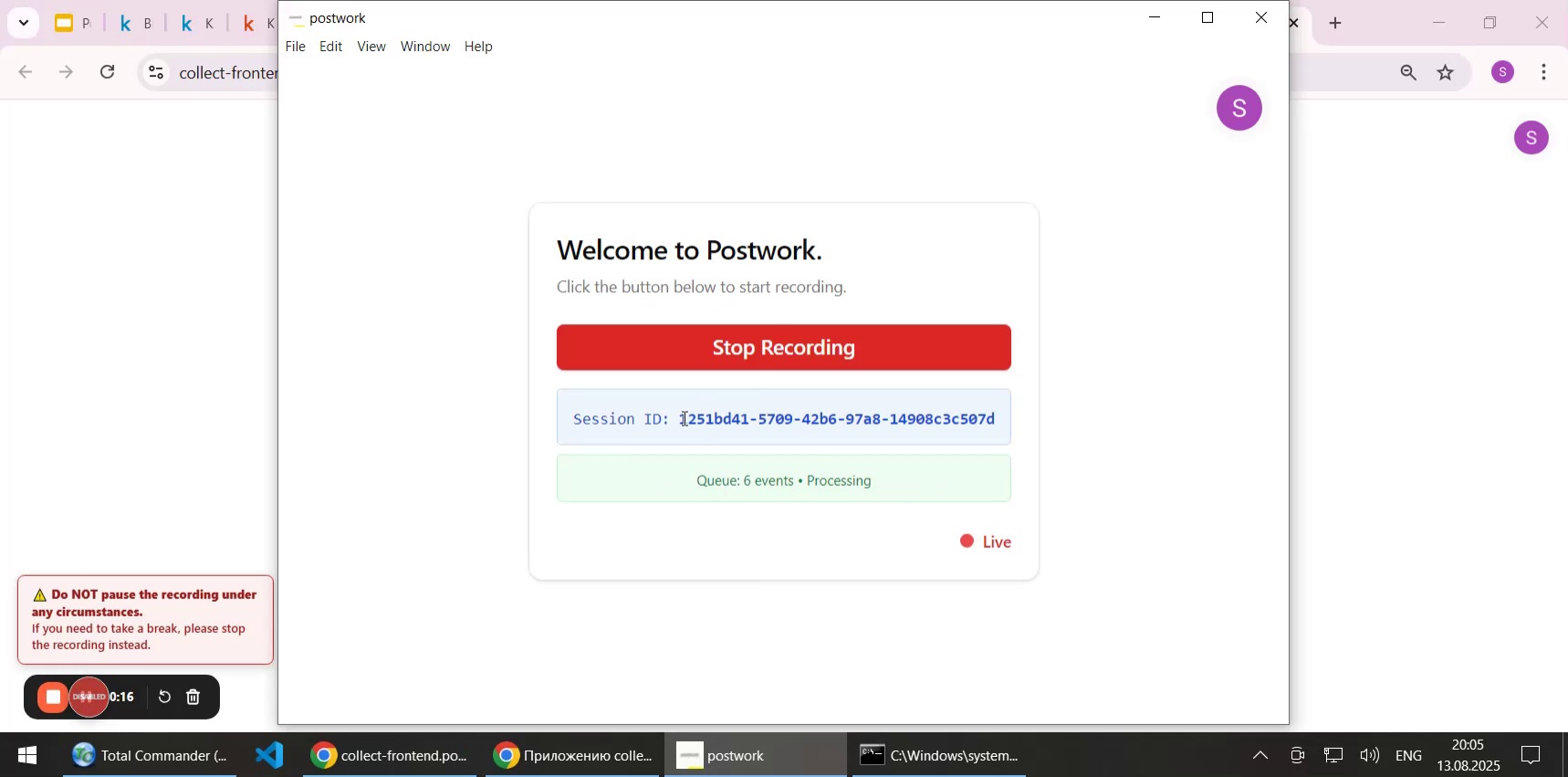 
left_click_drag(start_coordinate=[681, 417], to_coordinate=[996, 409])
 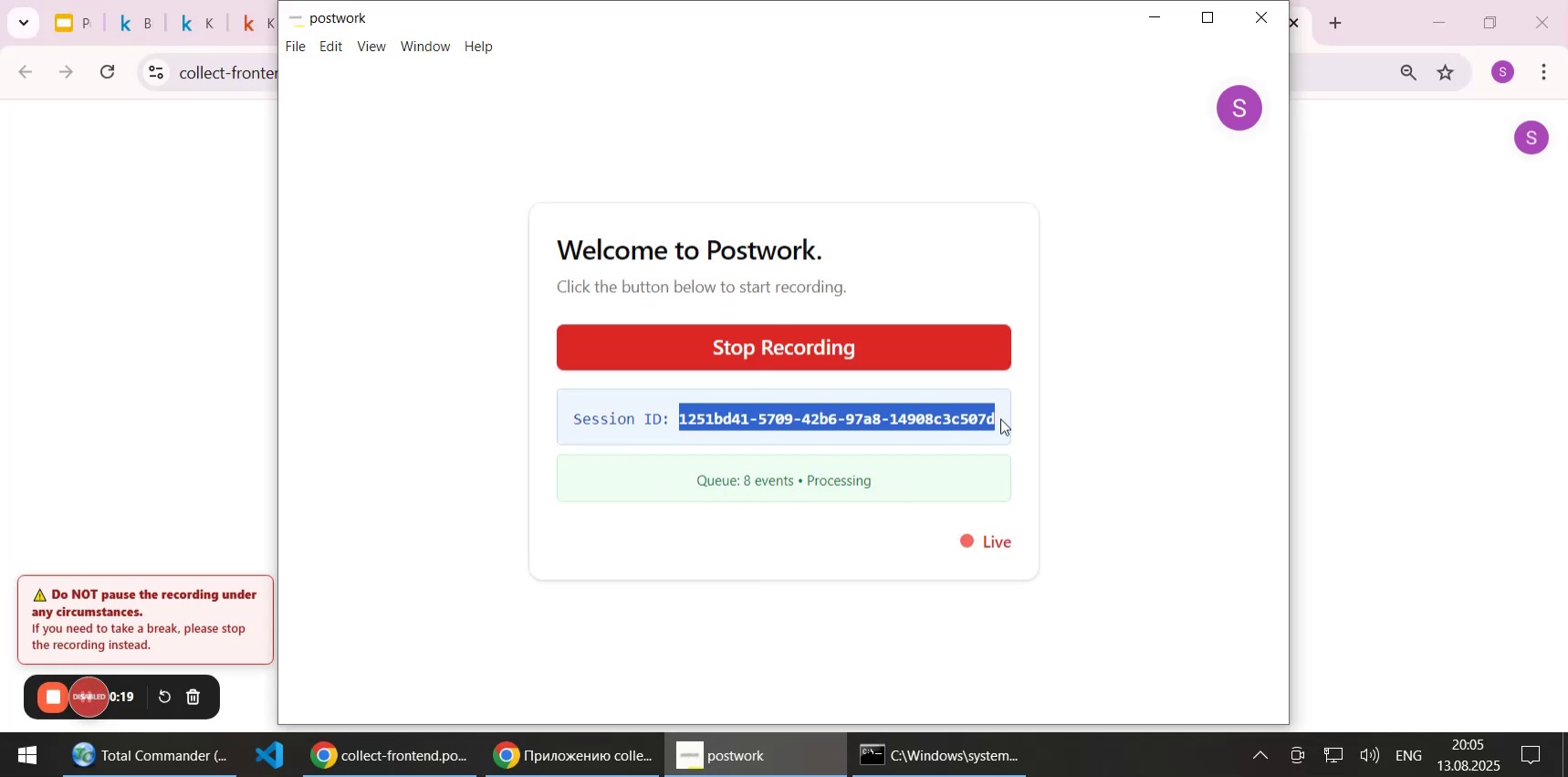 
key(Control+C)
 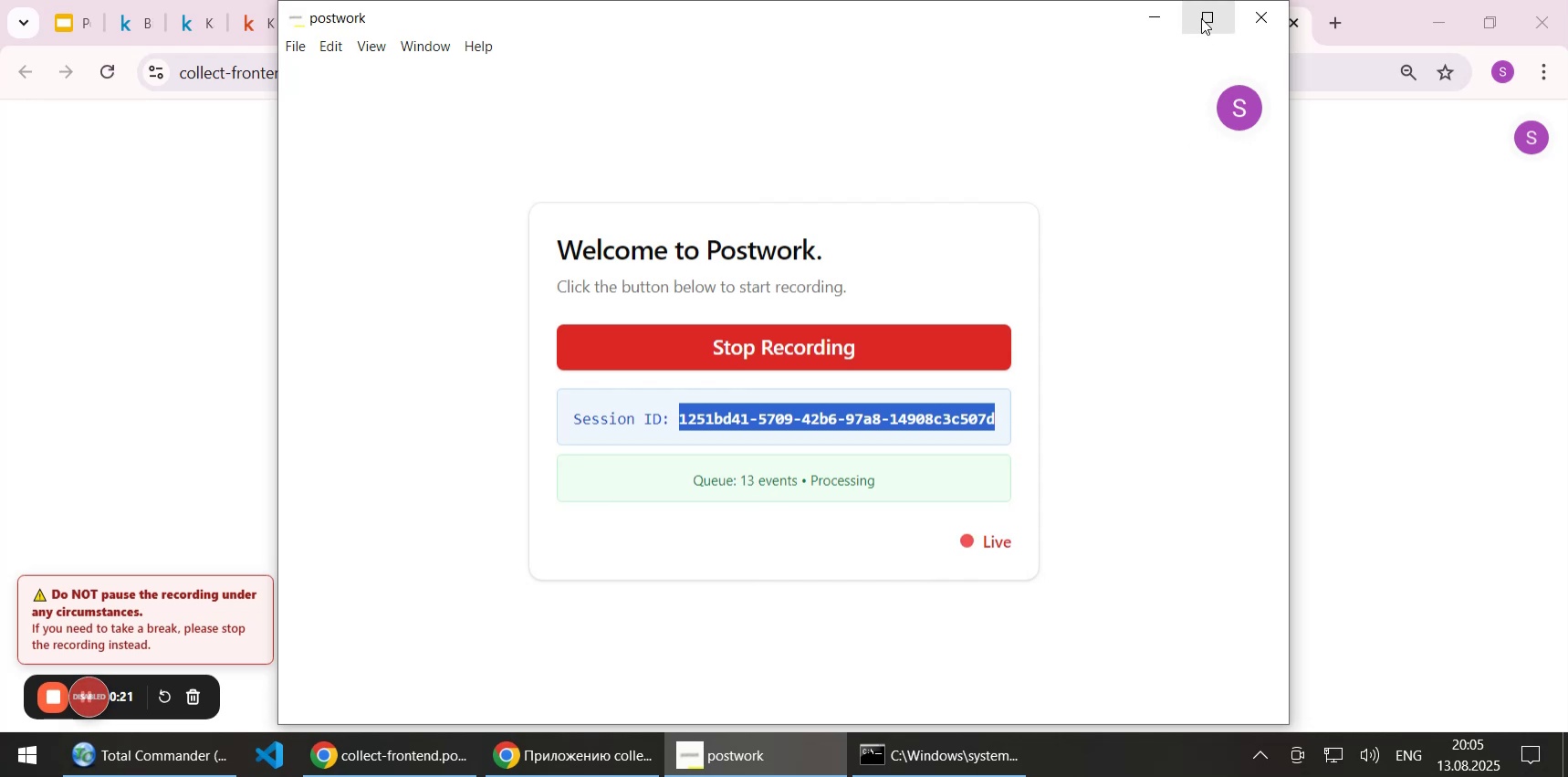 
left_click([1154, 16])
 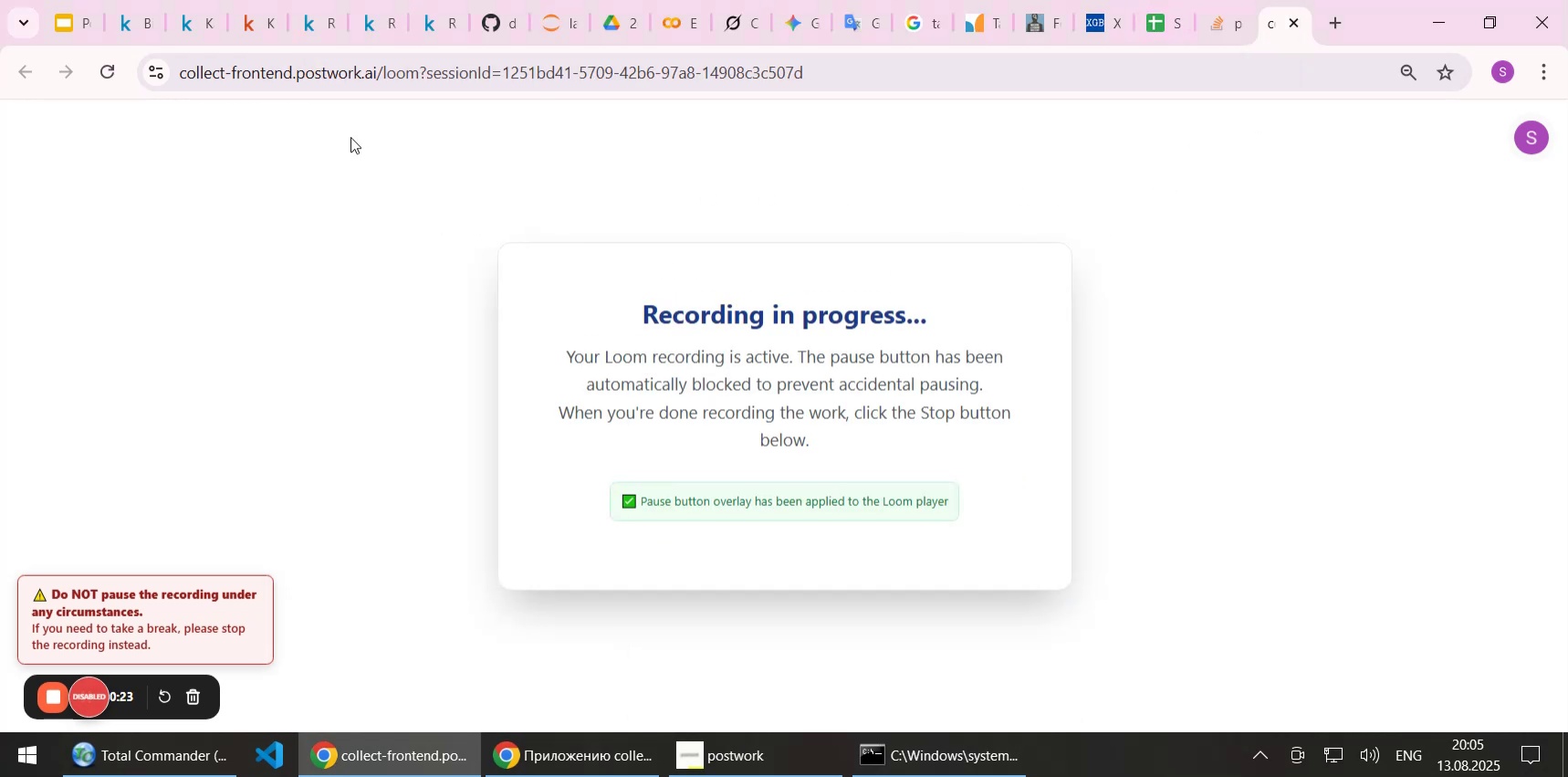 
left_click([250, 32])
 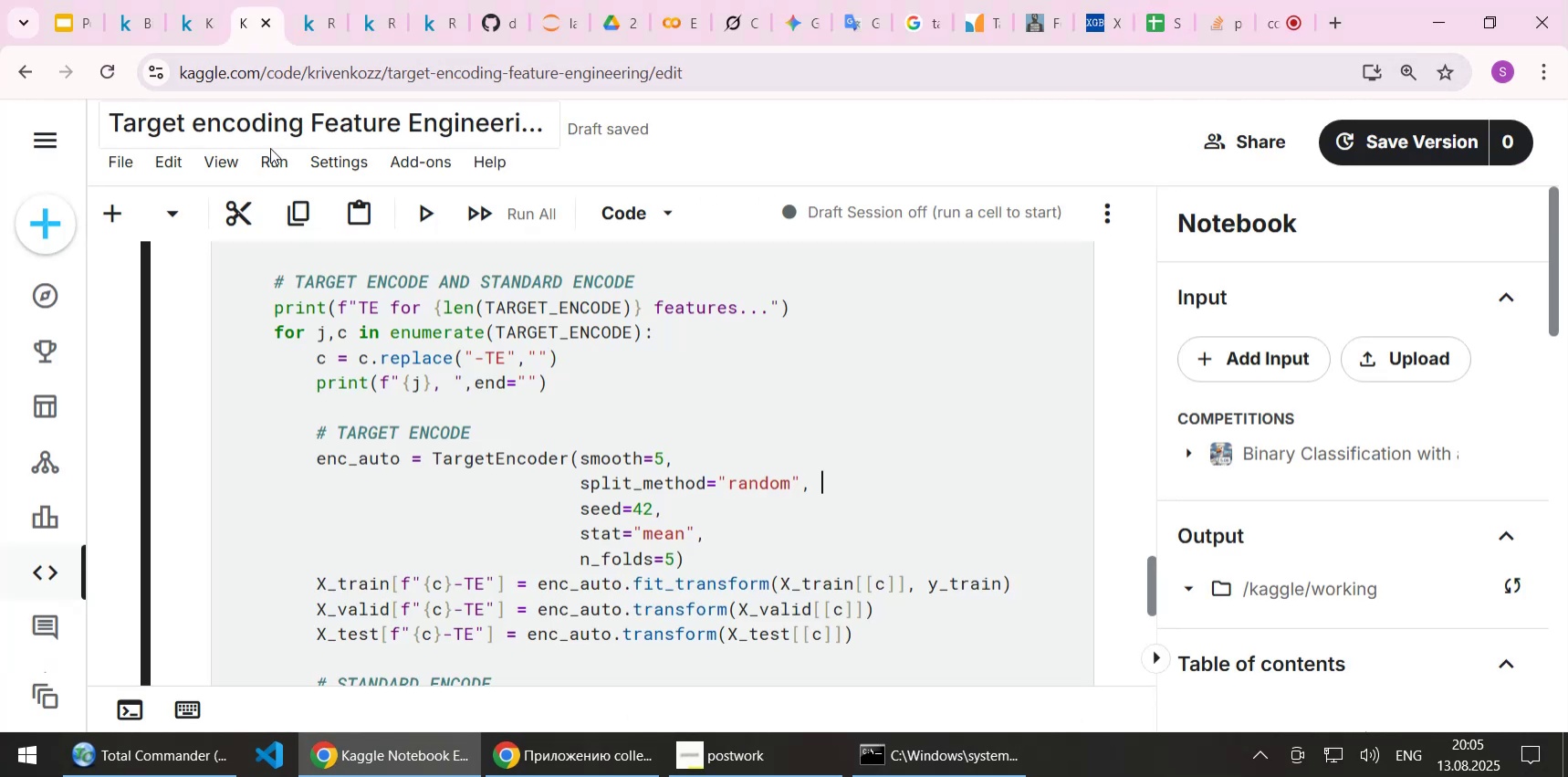 
left_click([279, 168])
 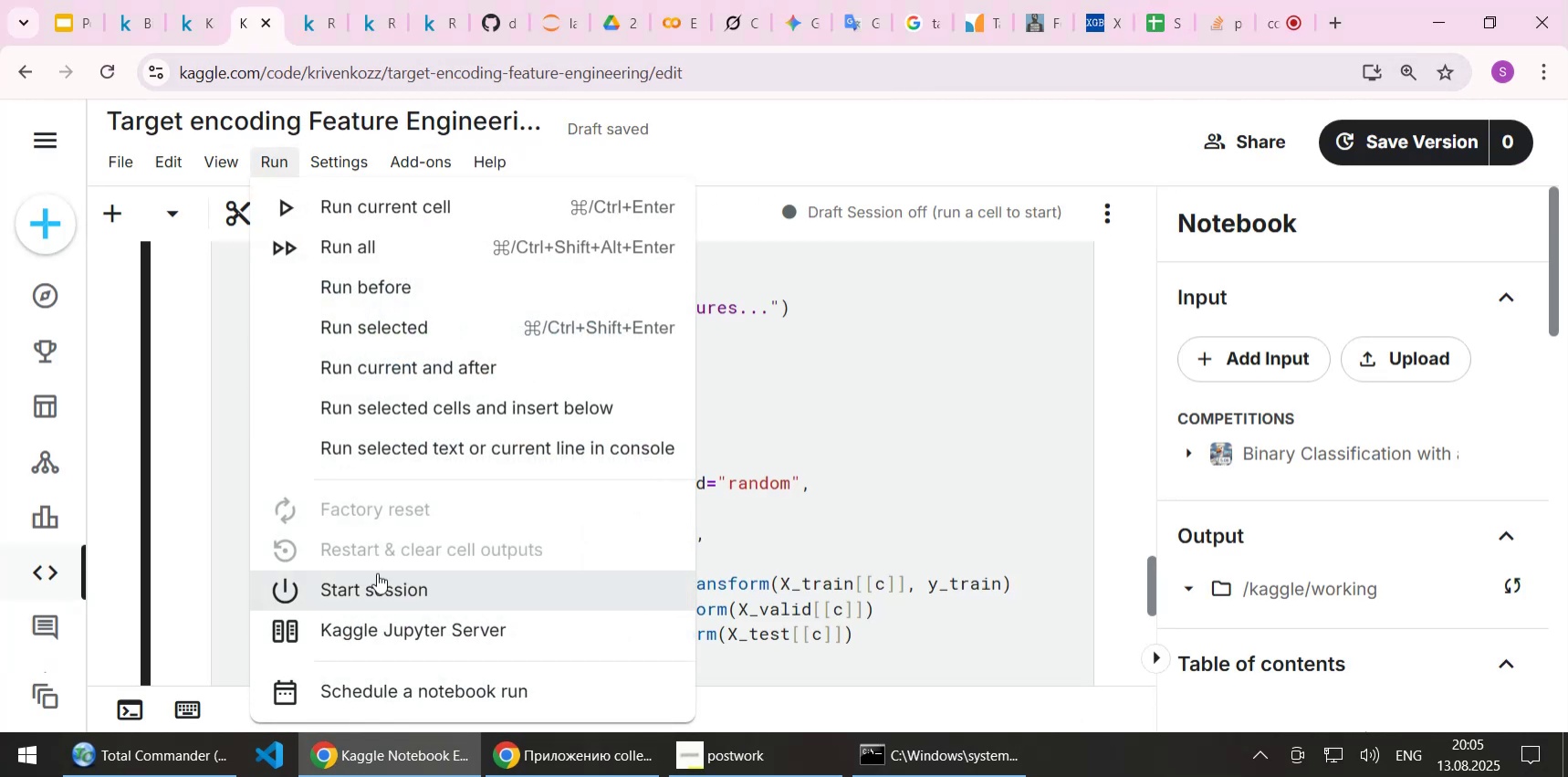 
left_click([380, 590])
 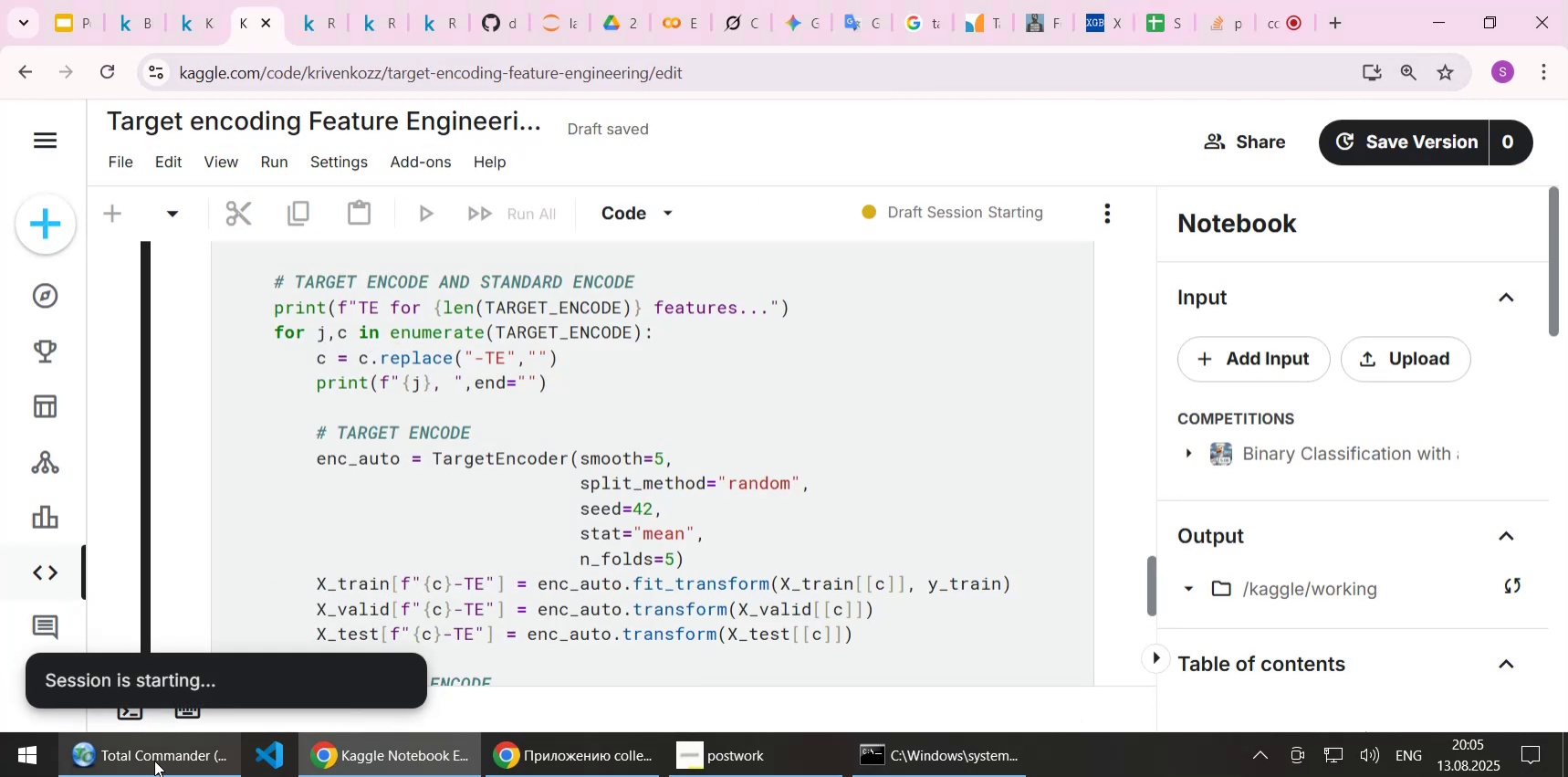 
left_click([152, 762])
 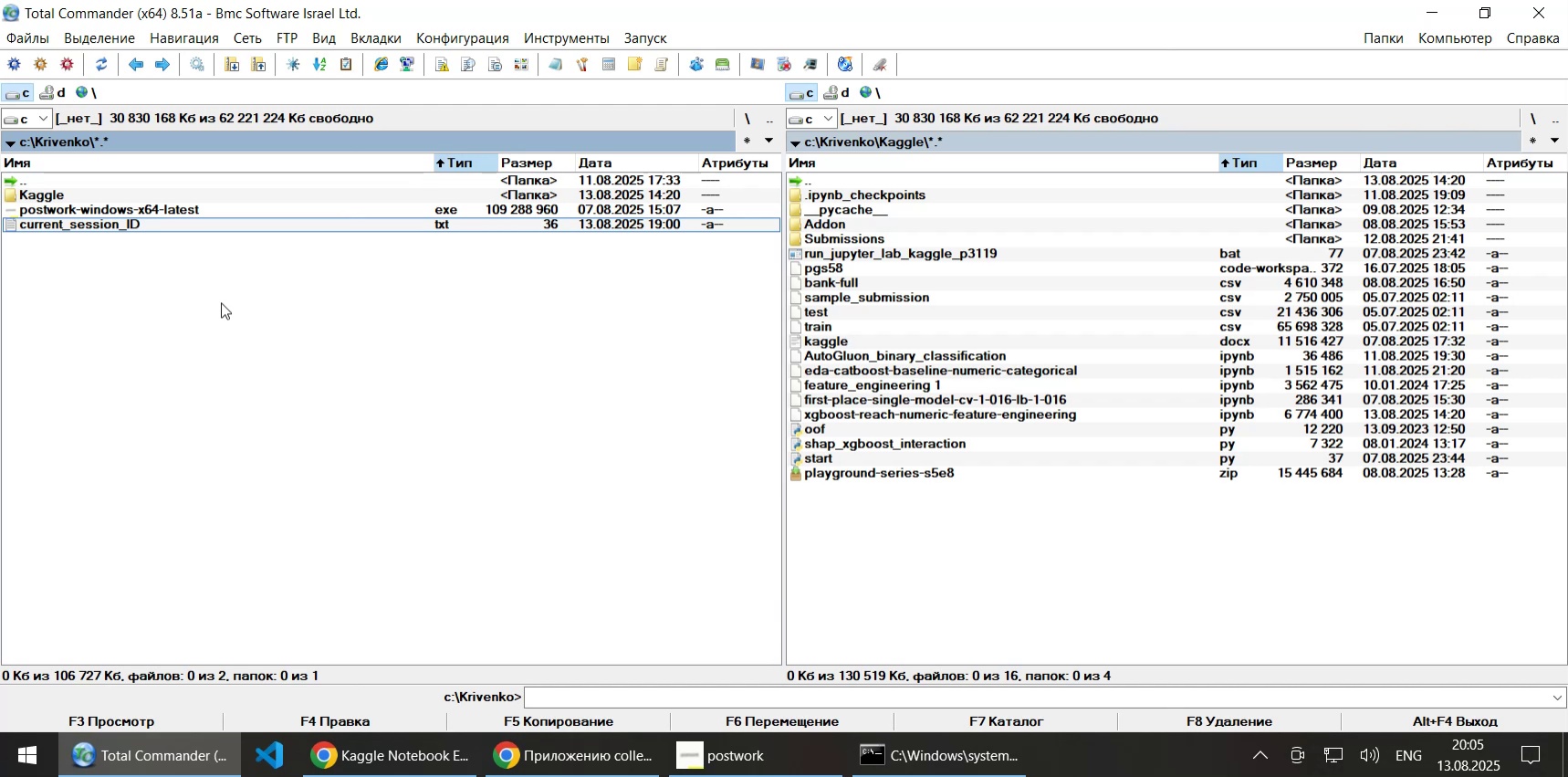 
key(F4)
 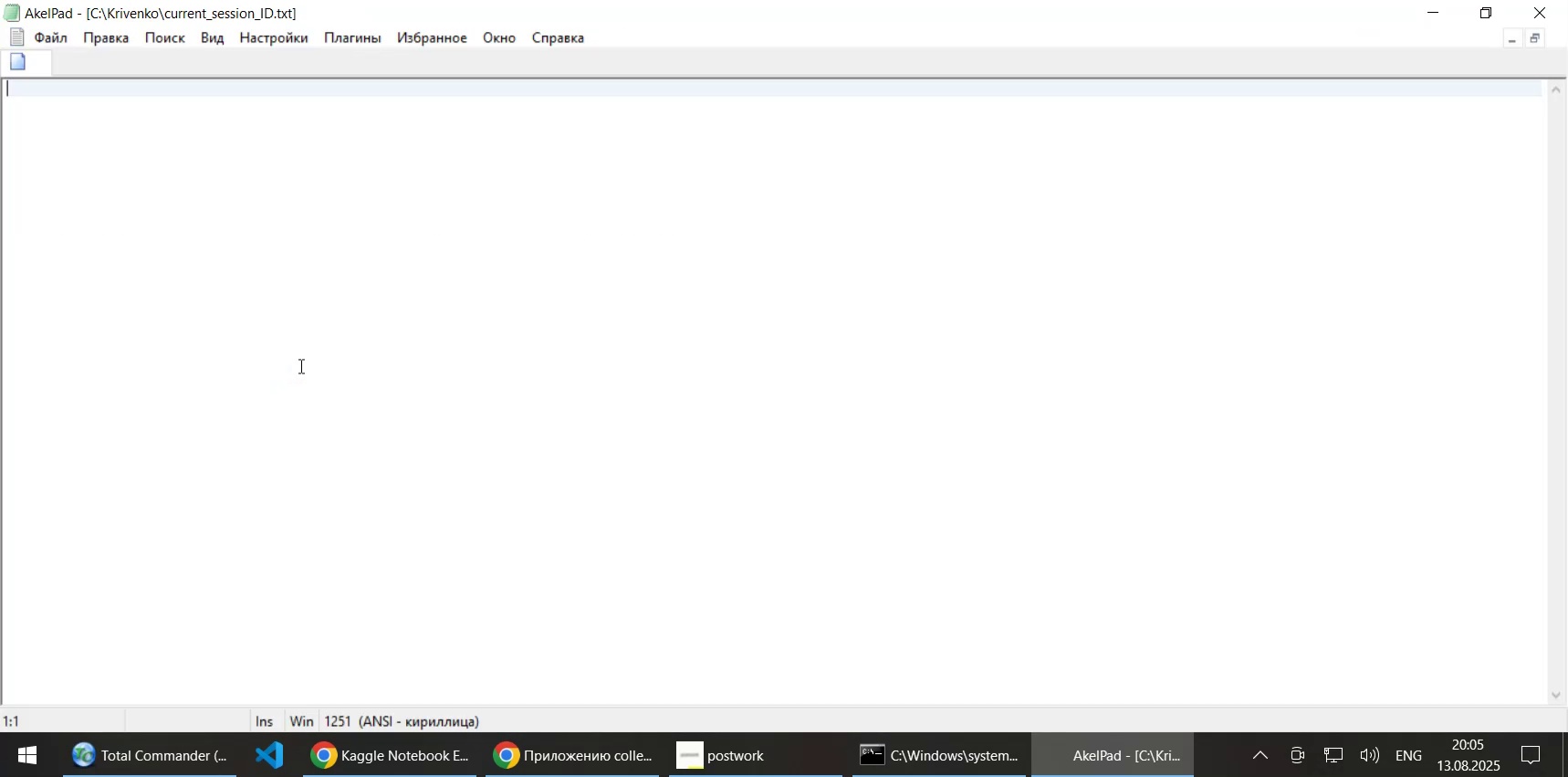 
key(Control+A)
 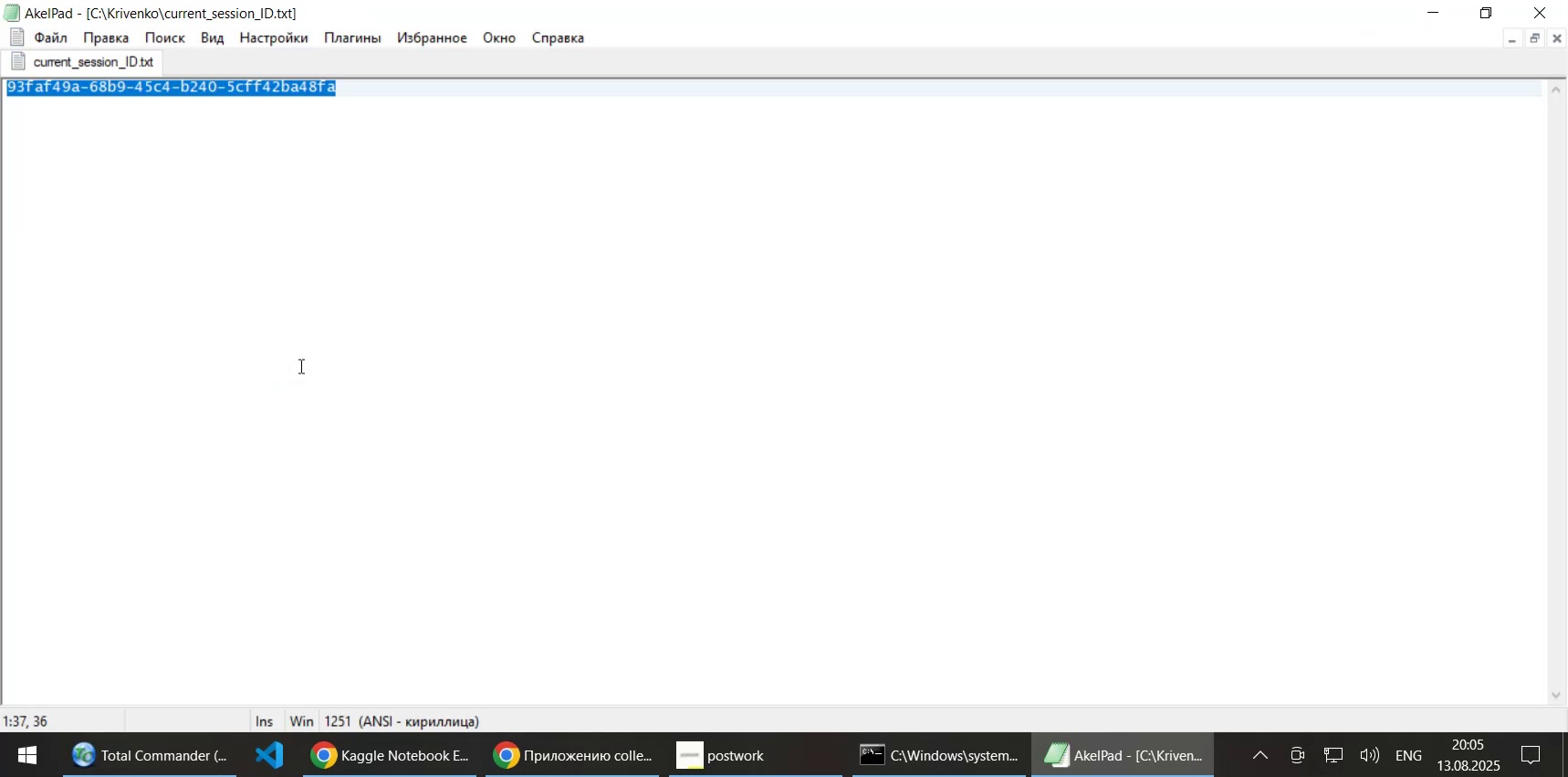 
key(Control+V)
 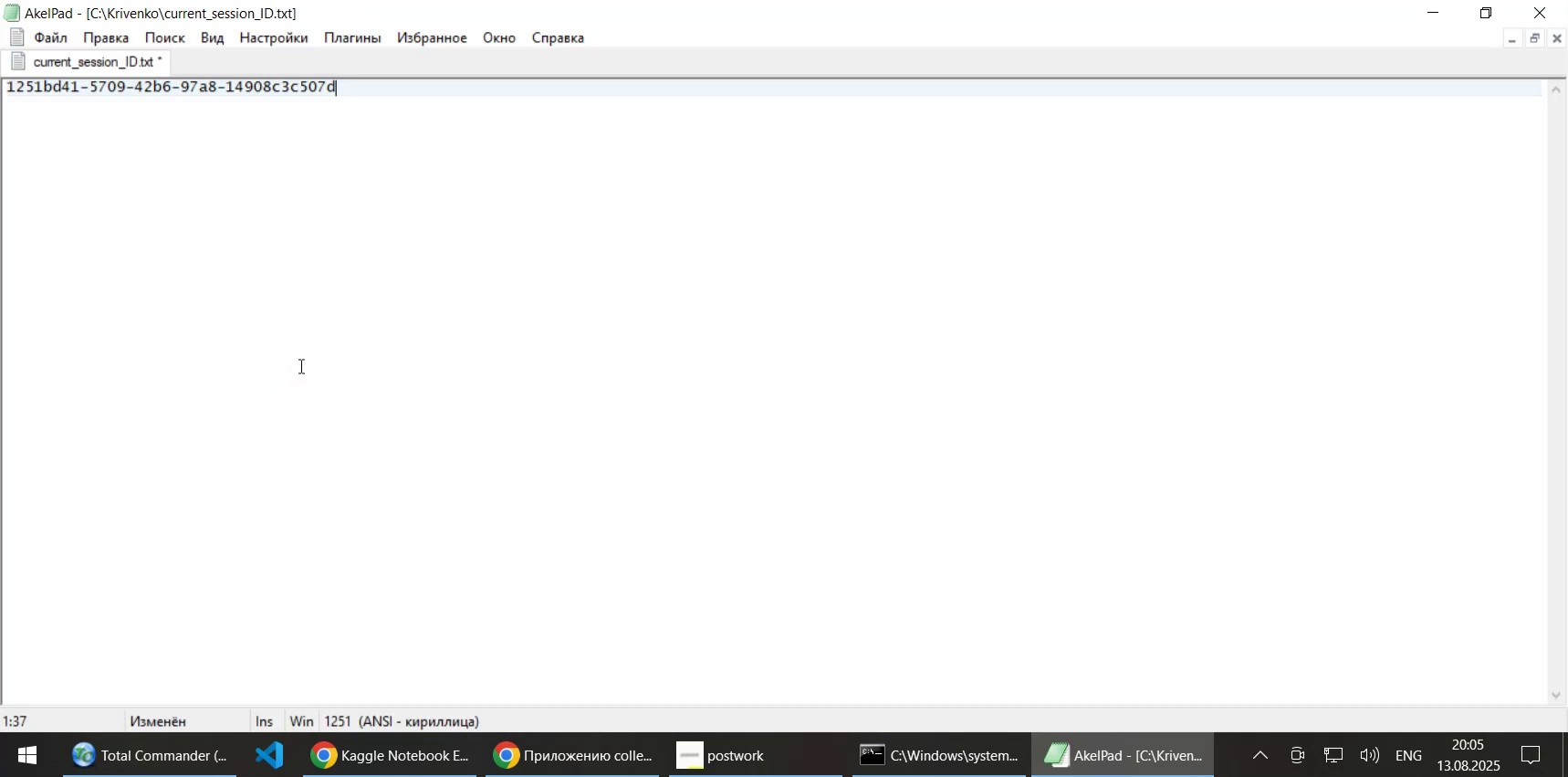 
key(Control+S)
 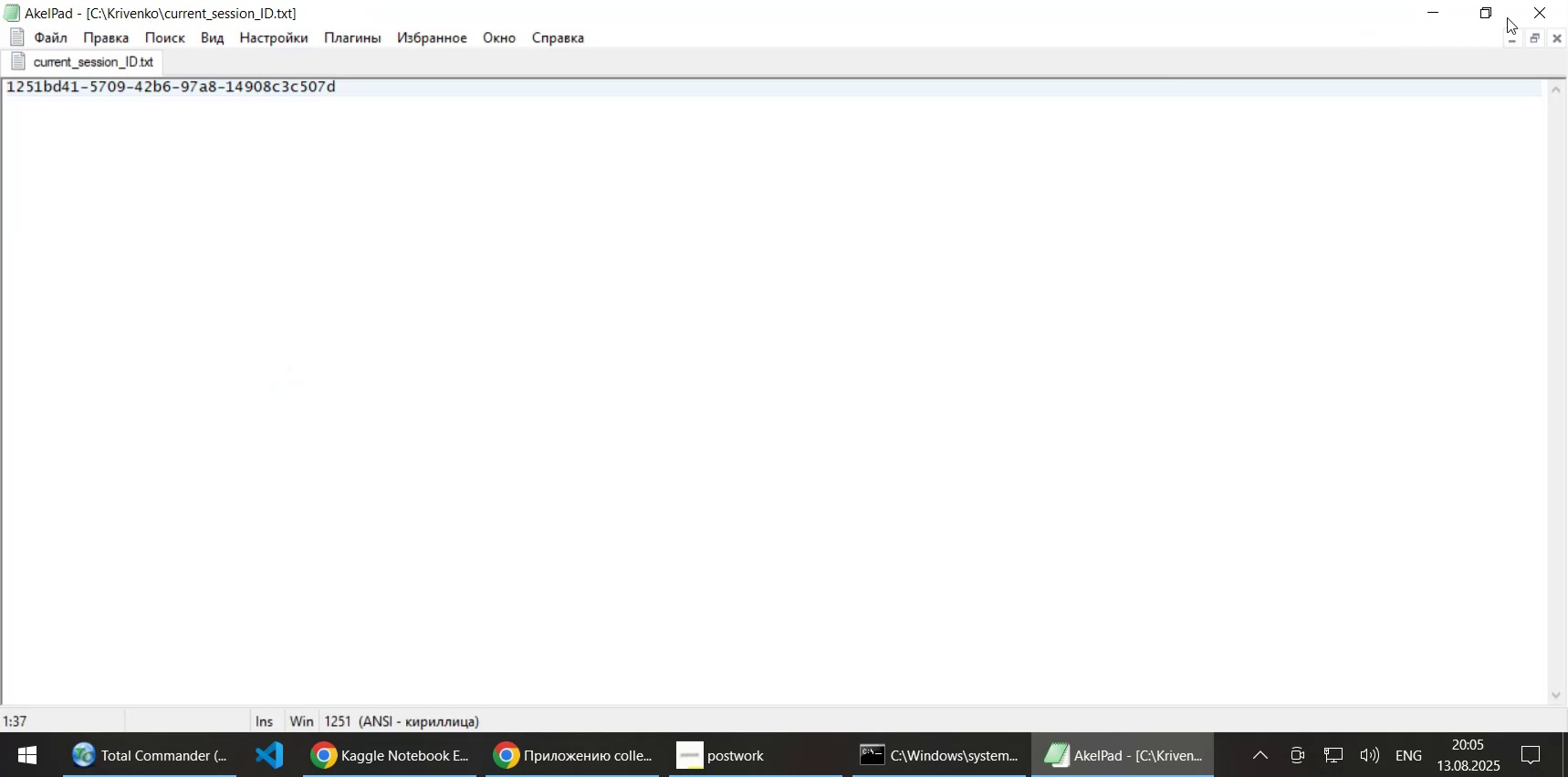 
left_click([1533, 14])
 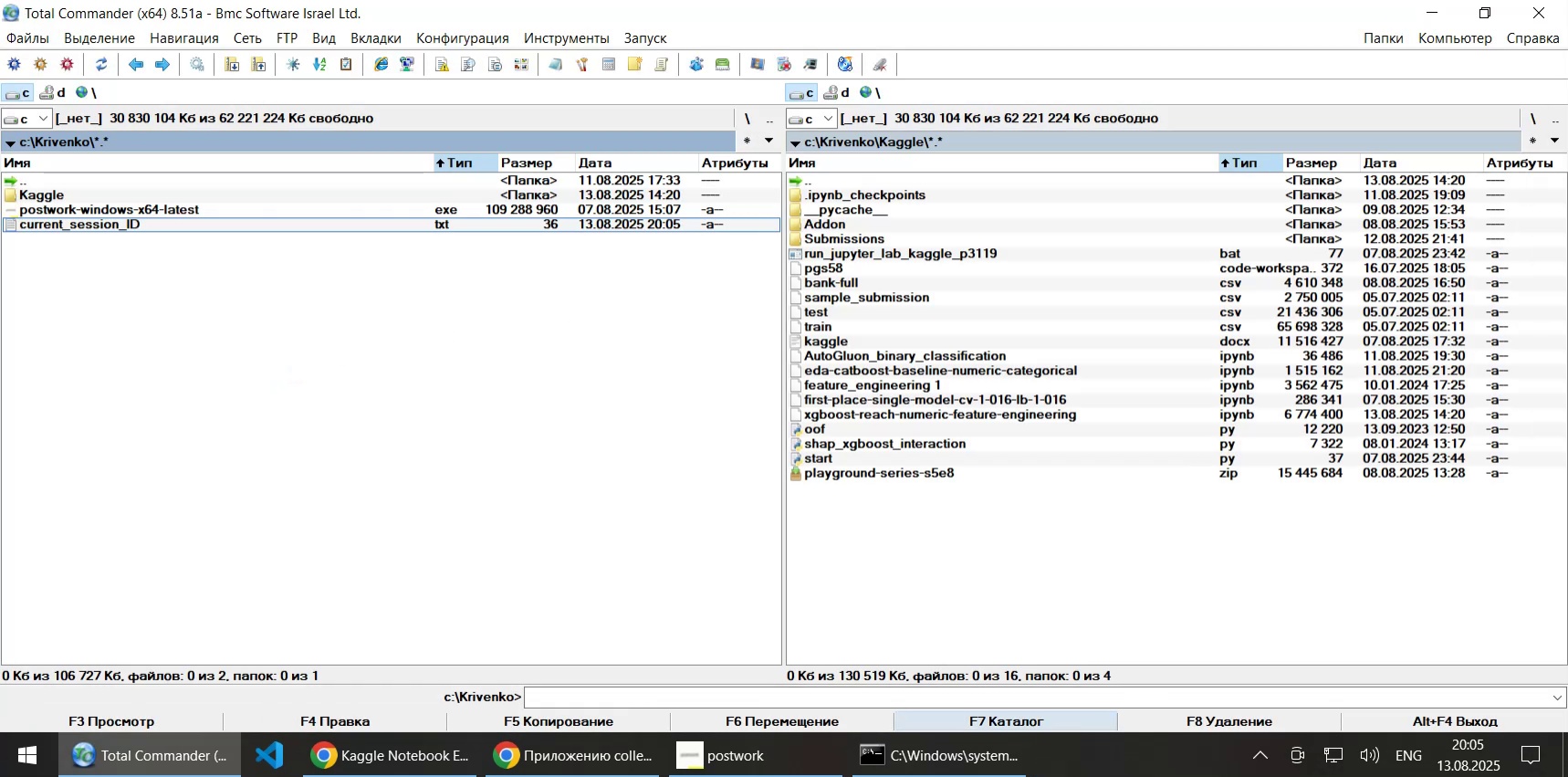 
wait(6.23)
 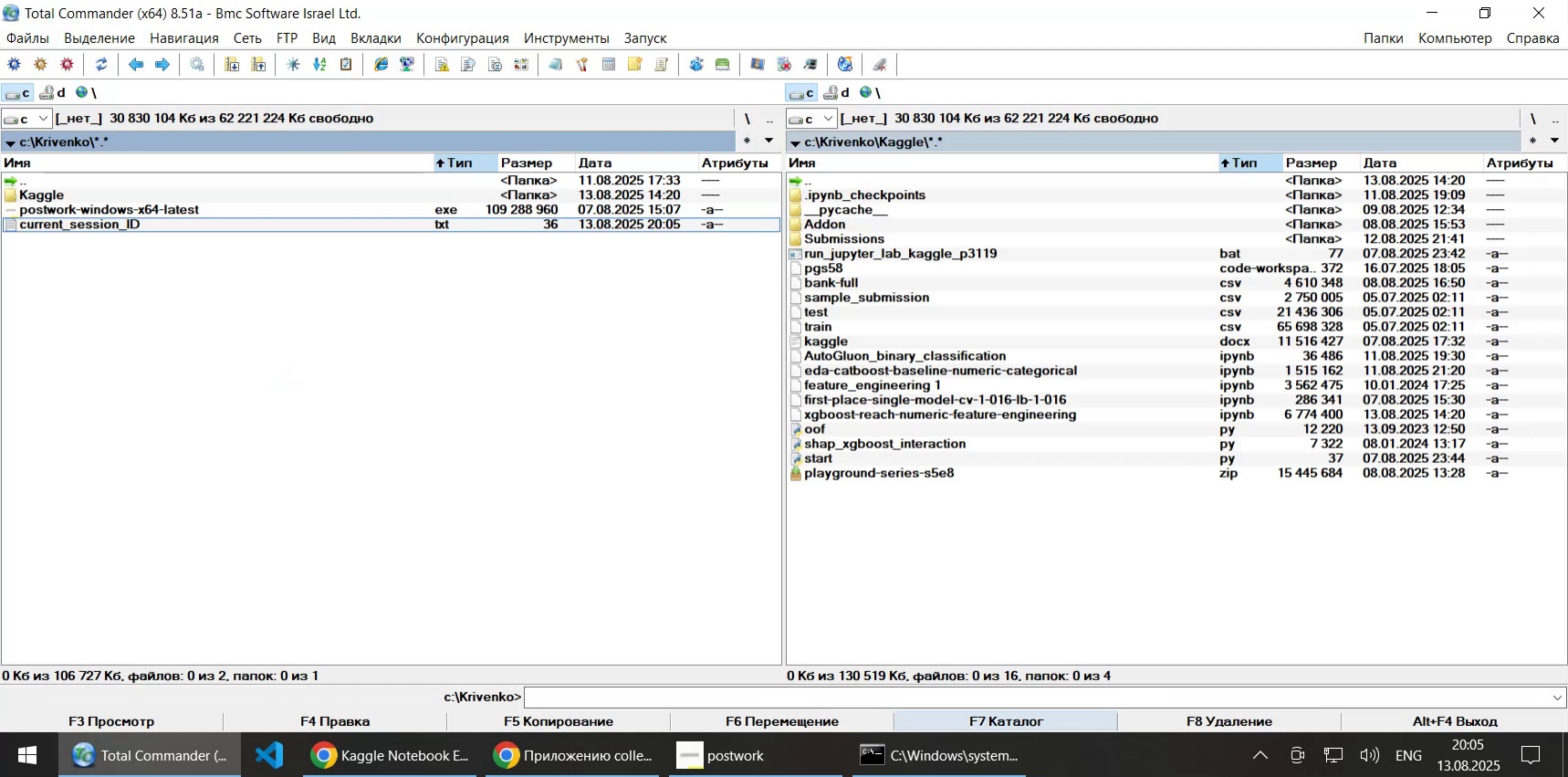 
left_click([493, 521])
 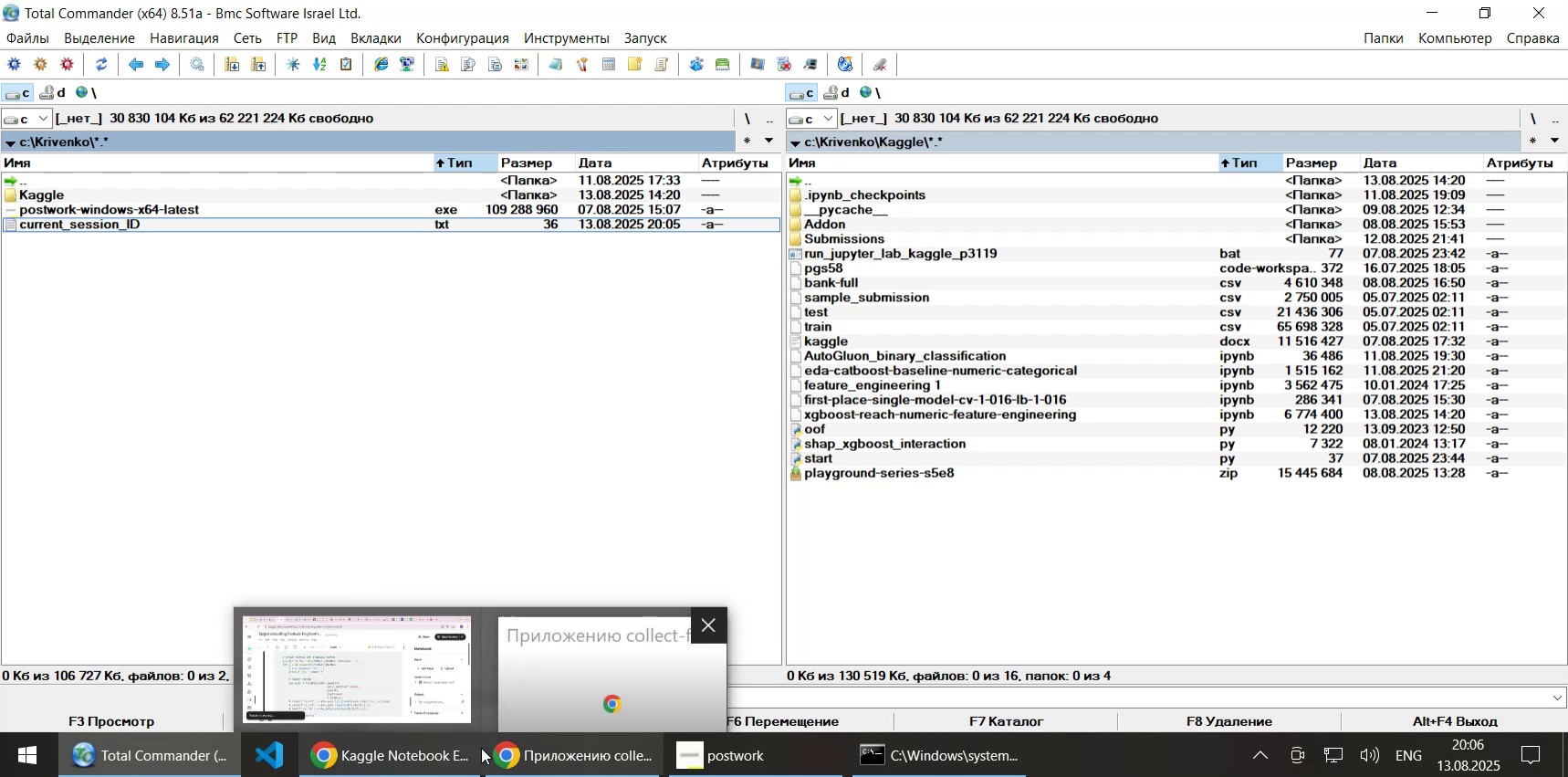 
wait(5.7)
 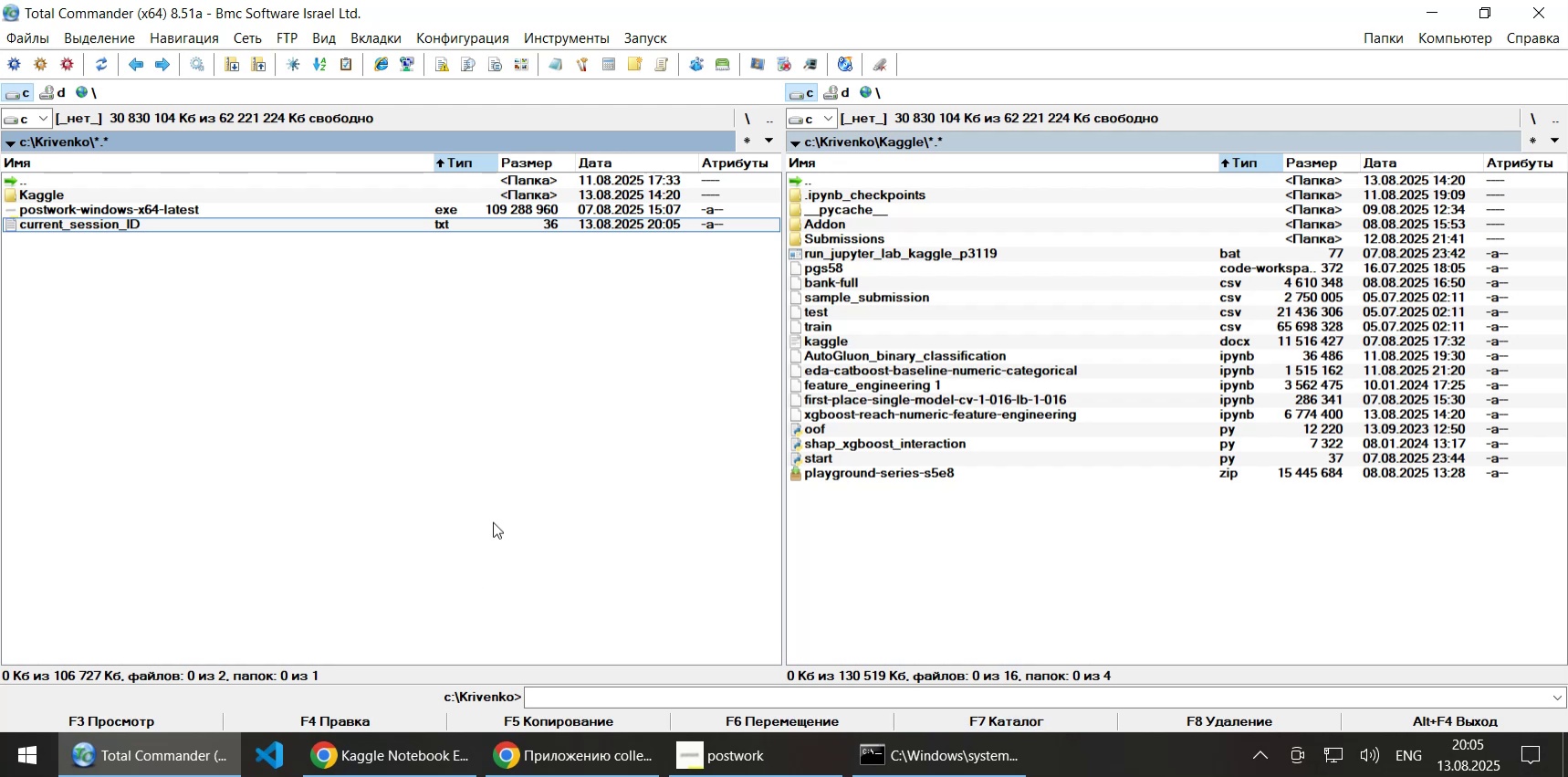 
left_click([392, 751])
 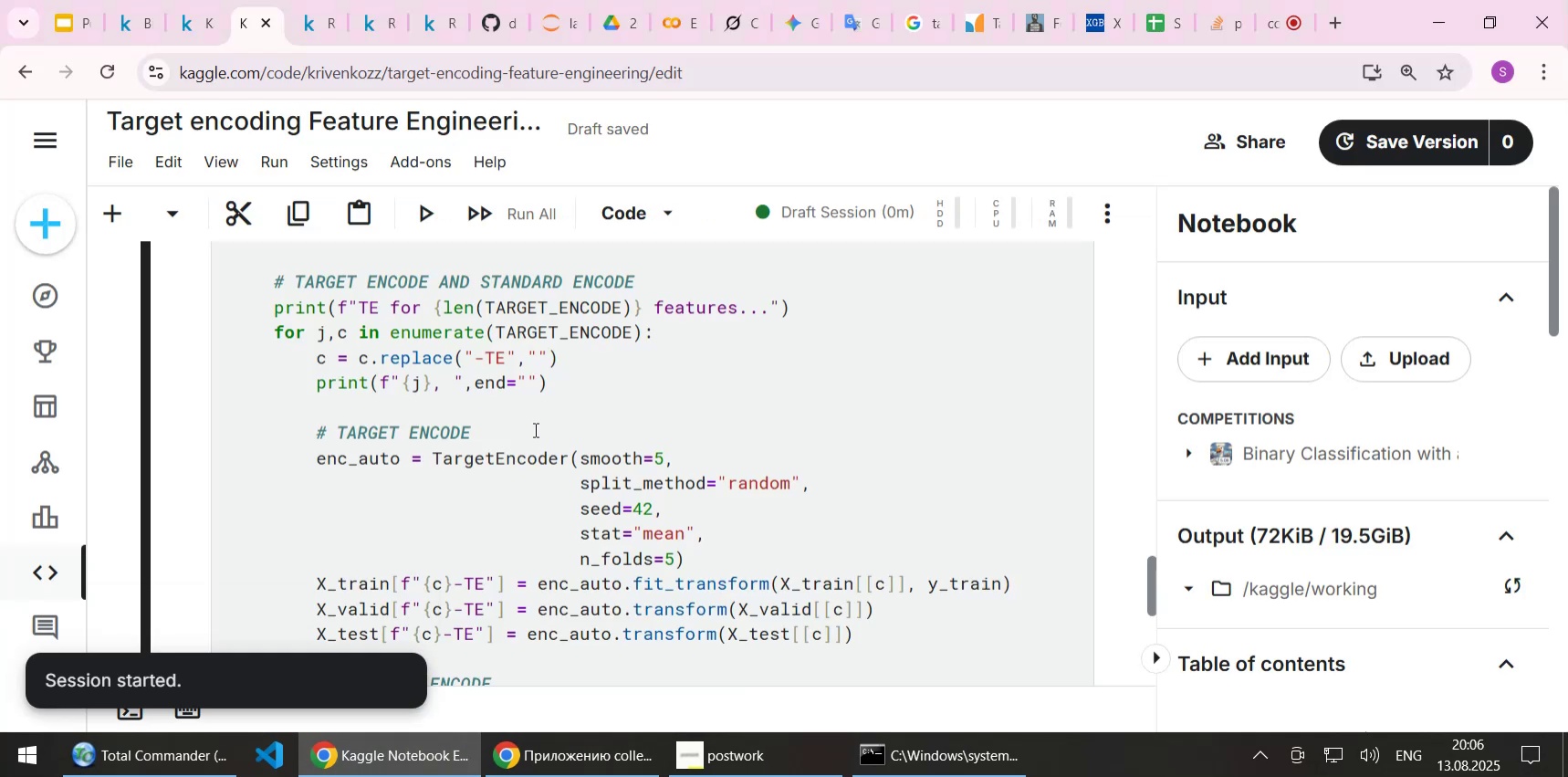 
left_click([533, 413])
 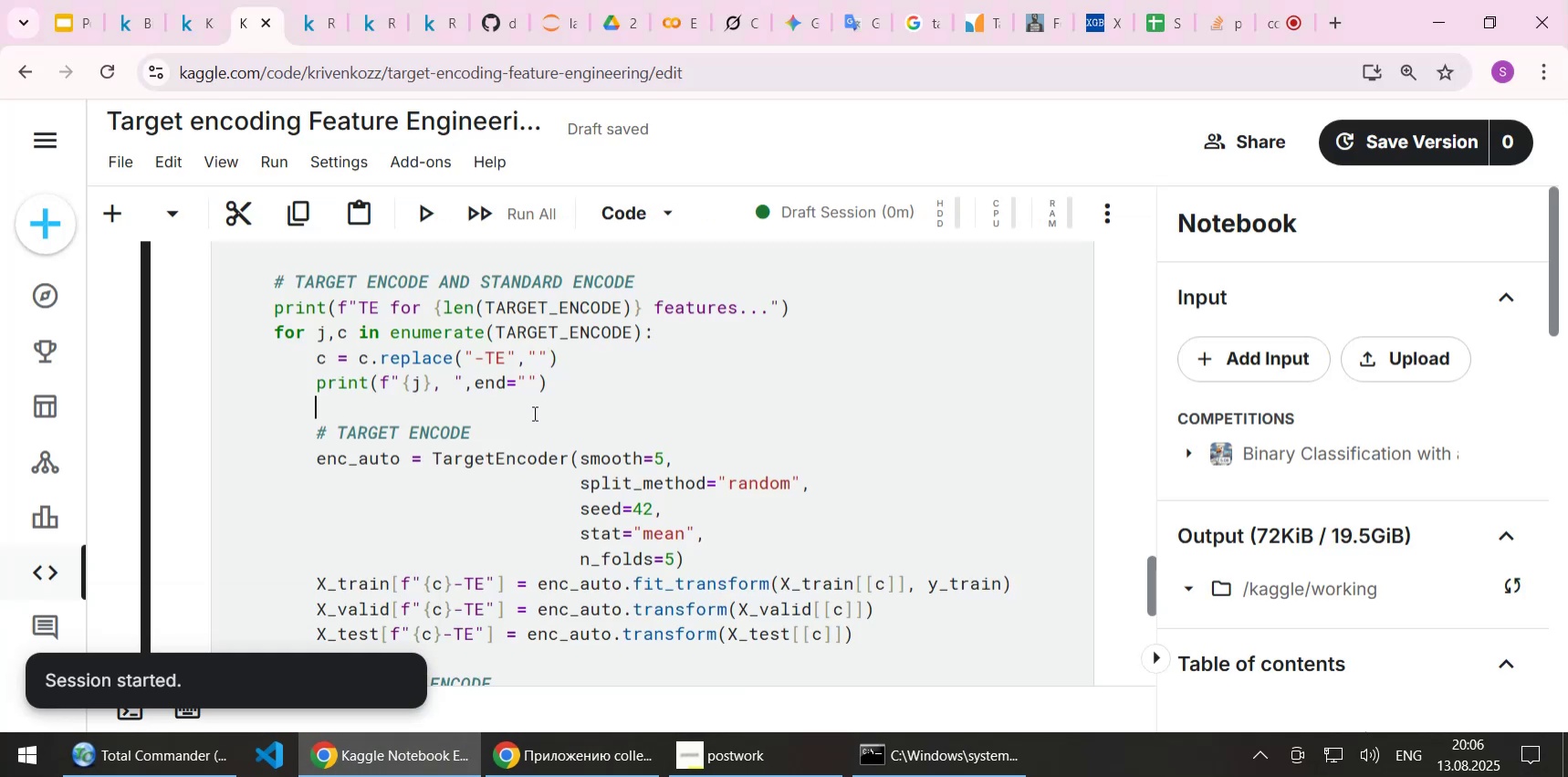 
scroll: coordinate [533, 413], scroll_direction: up, amount: 8.0
 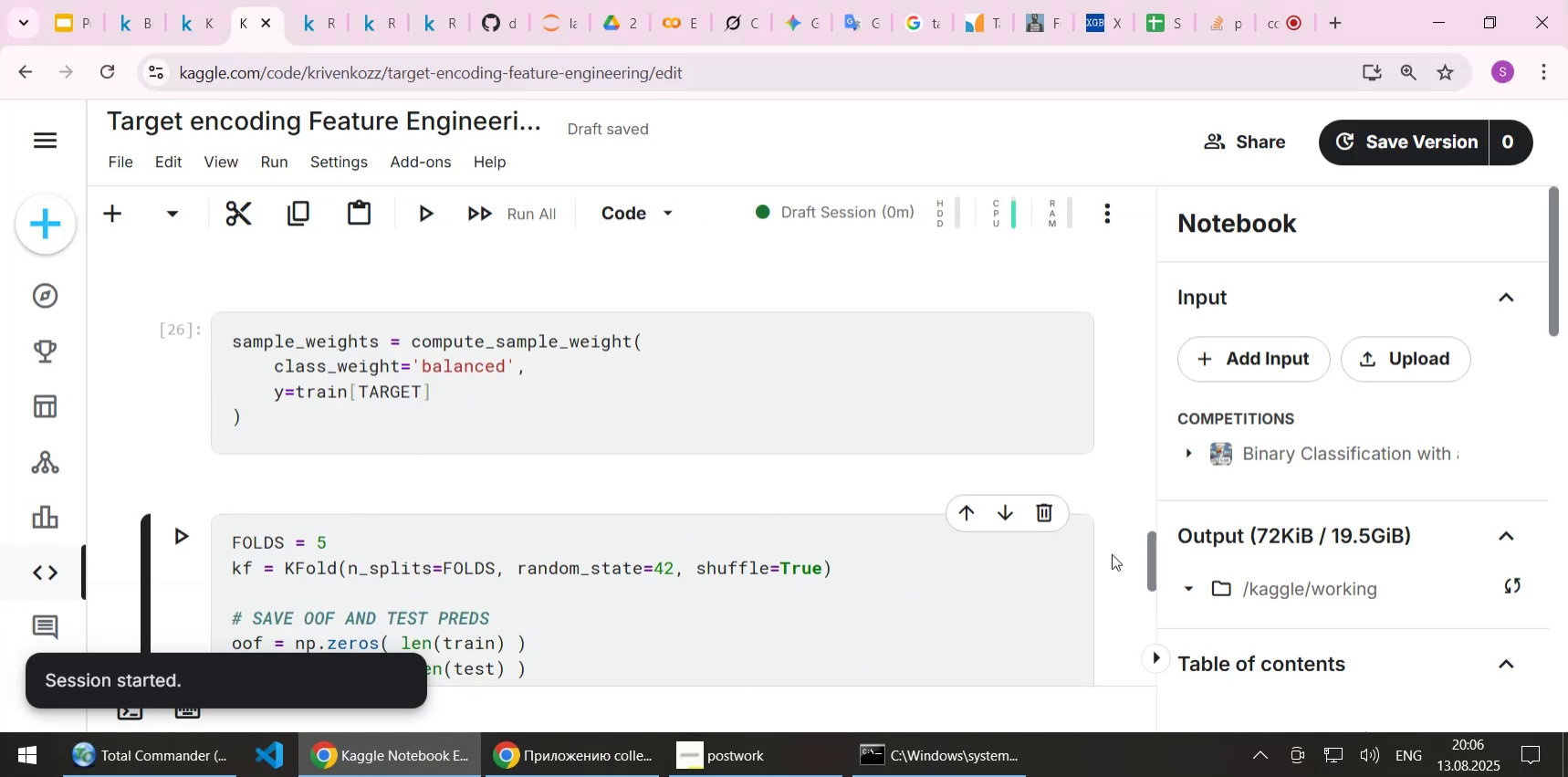 
scroll: coordinate [417, 358], scroll_direction: down, amount: 1.0
 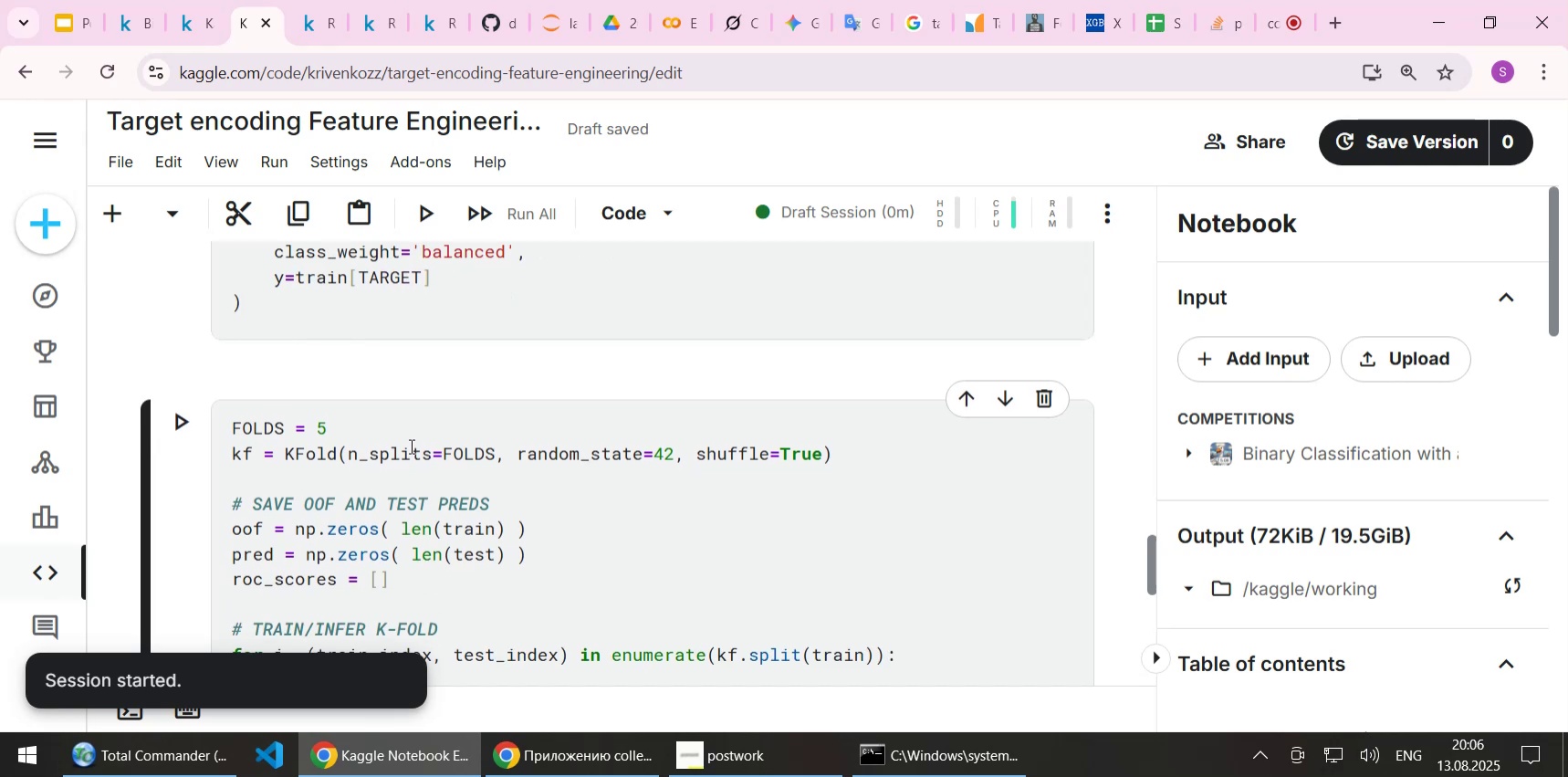 
left_click([410, 446])
 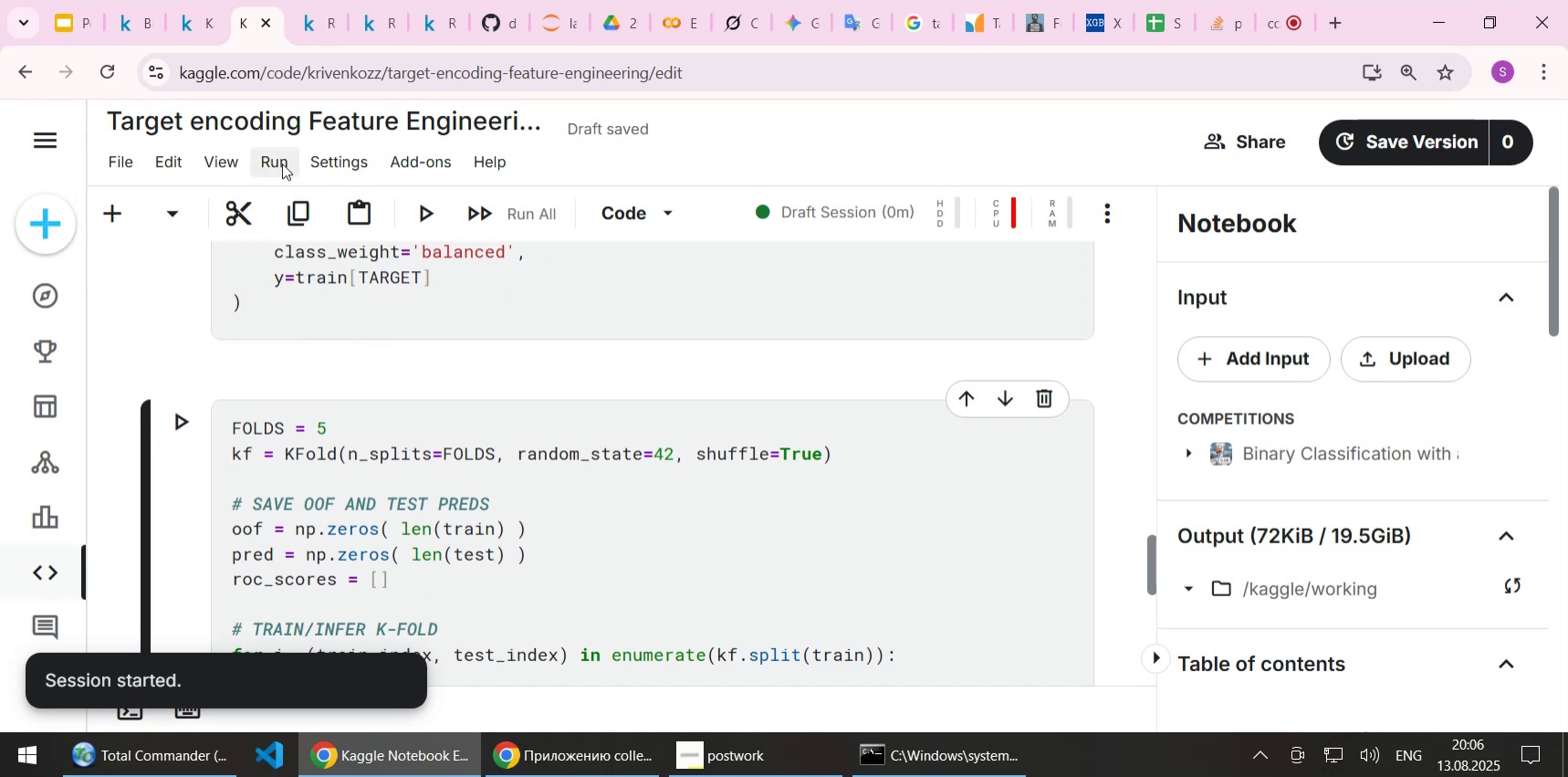 
left_click([282, 163])
 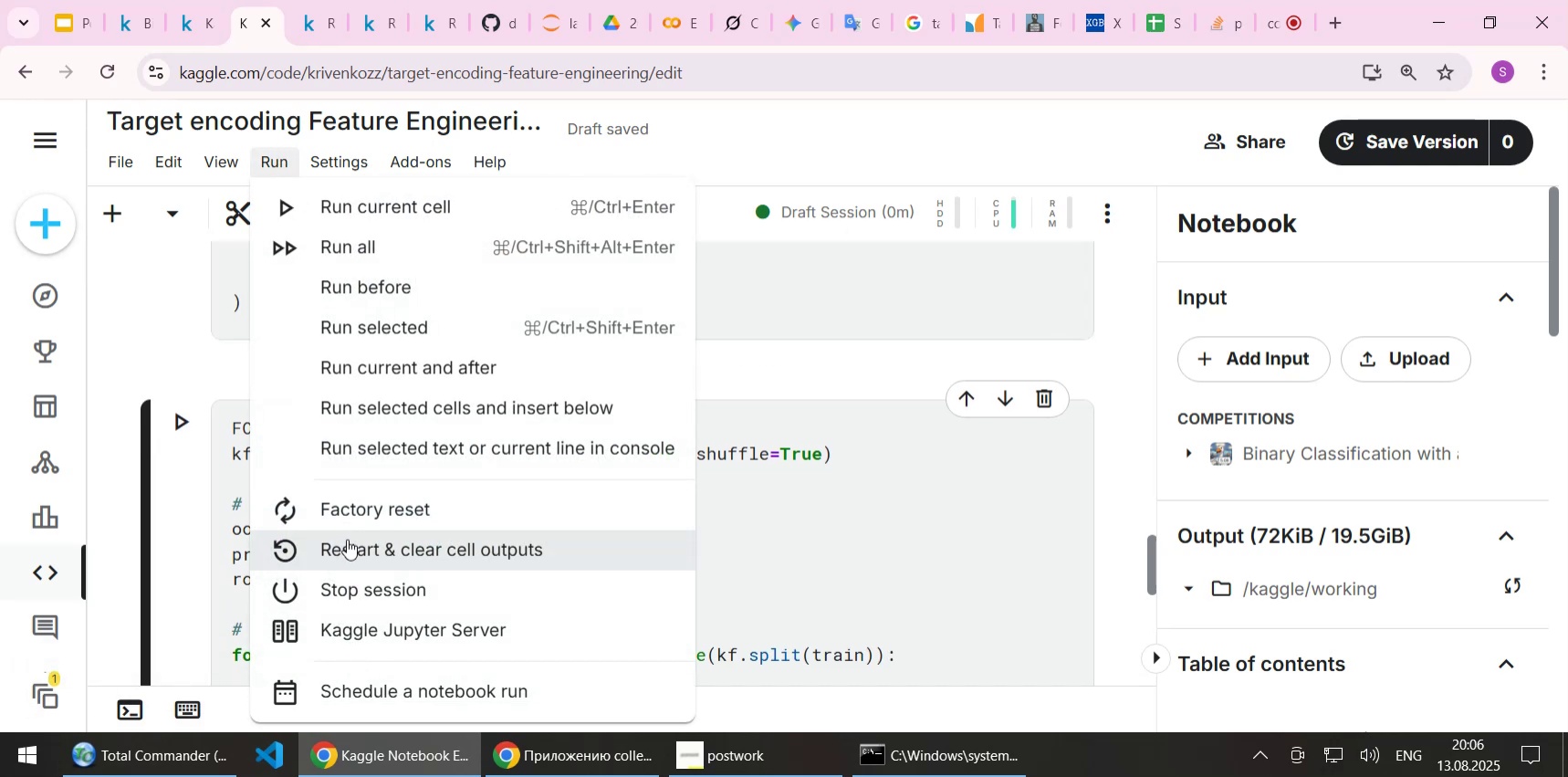 
left_click([359, 298])
 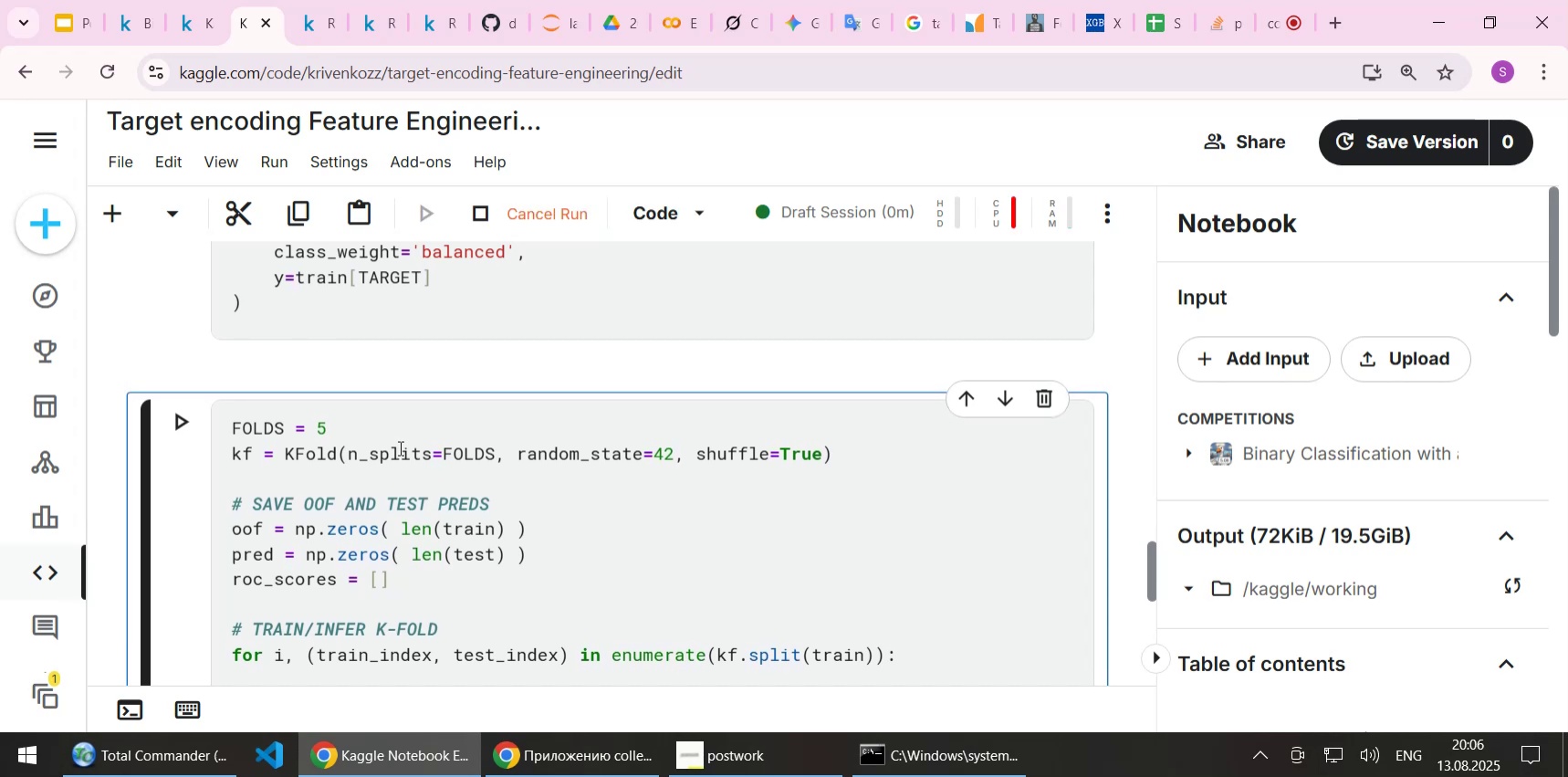 
wait(34.22)
 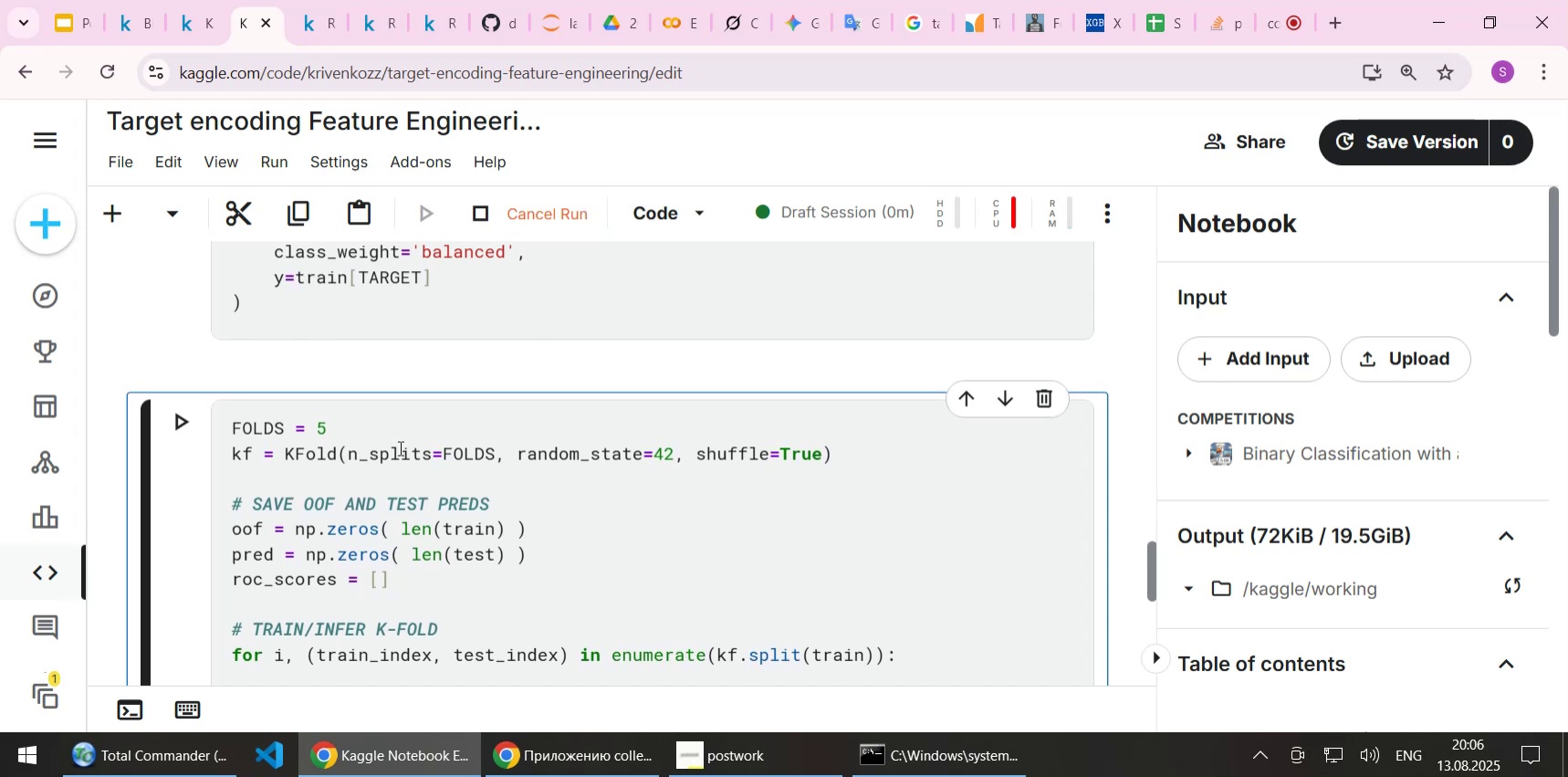 
scroll: coordinate [496, 430], scroll_direction: up, amount: 3.0
 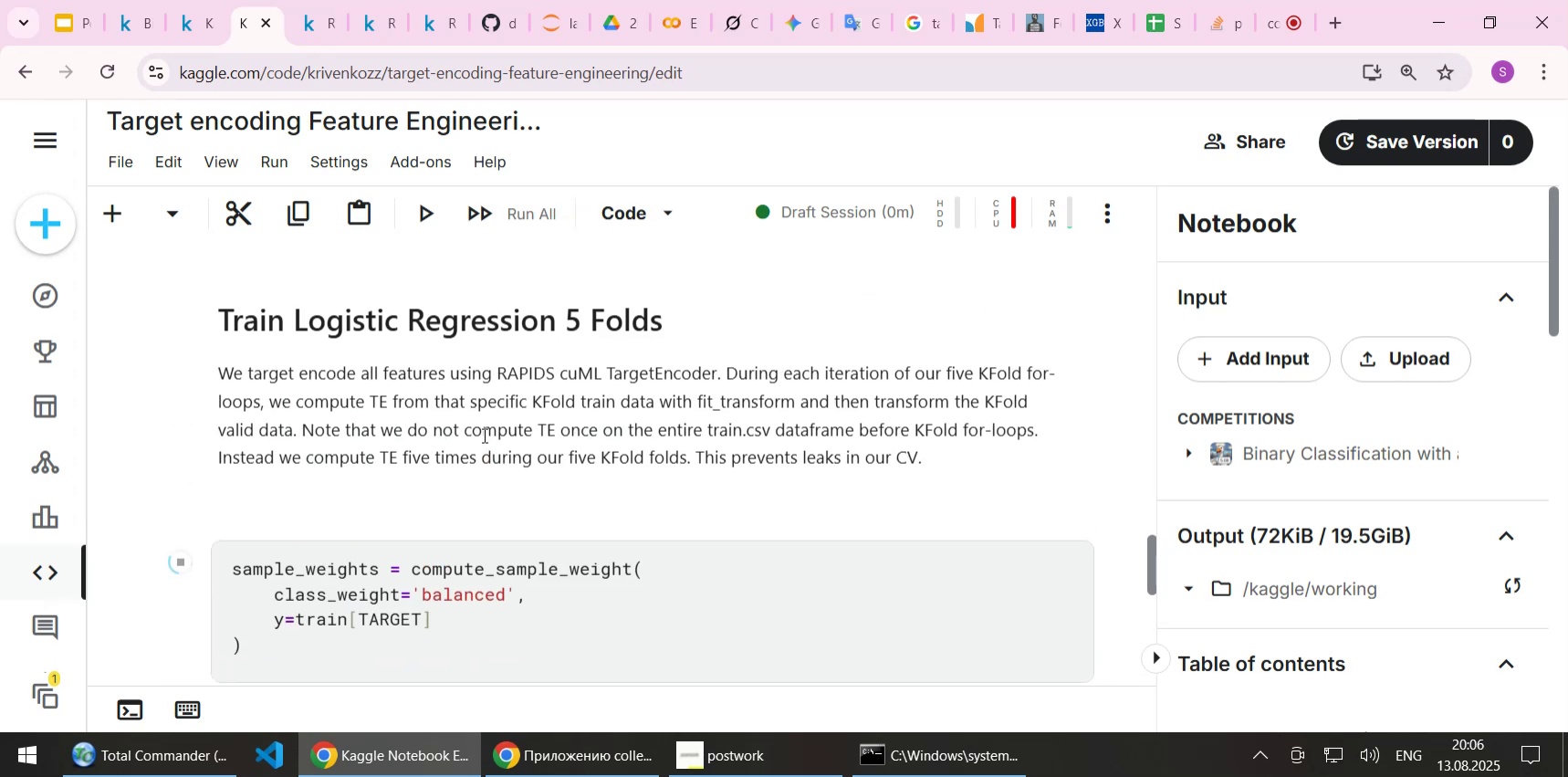 
scroll: coordinate [723, 505], scroll_direction: down, amount: 19.0
 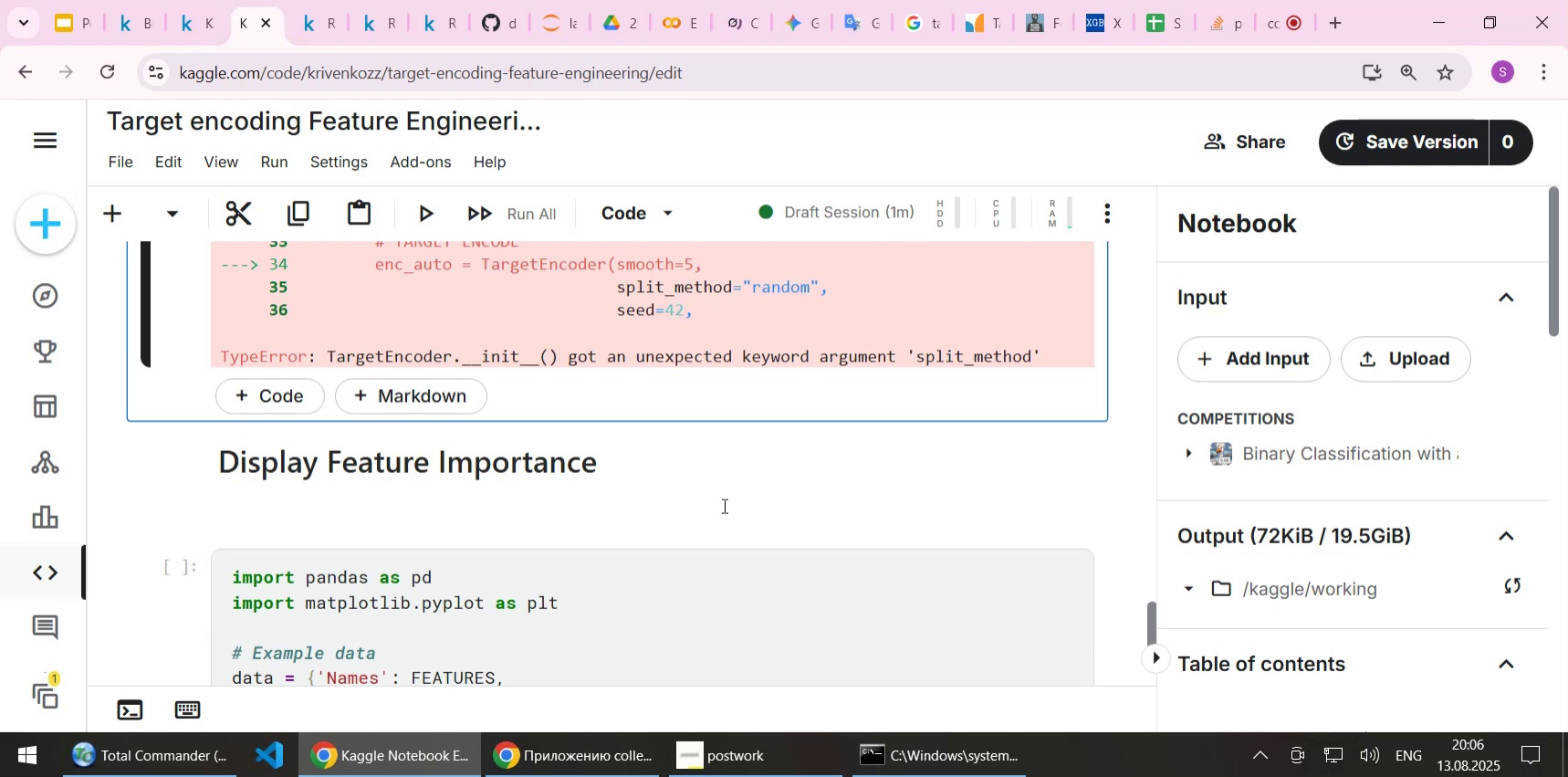 
scroll: coordinate [723, 505], scroll_direction: up, amount: 14.0
 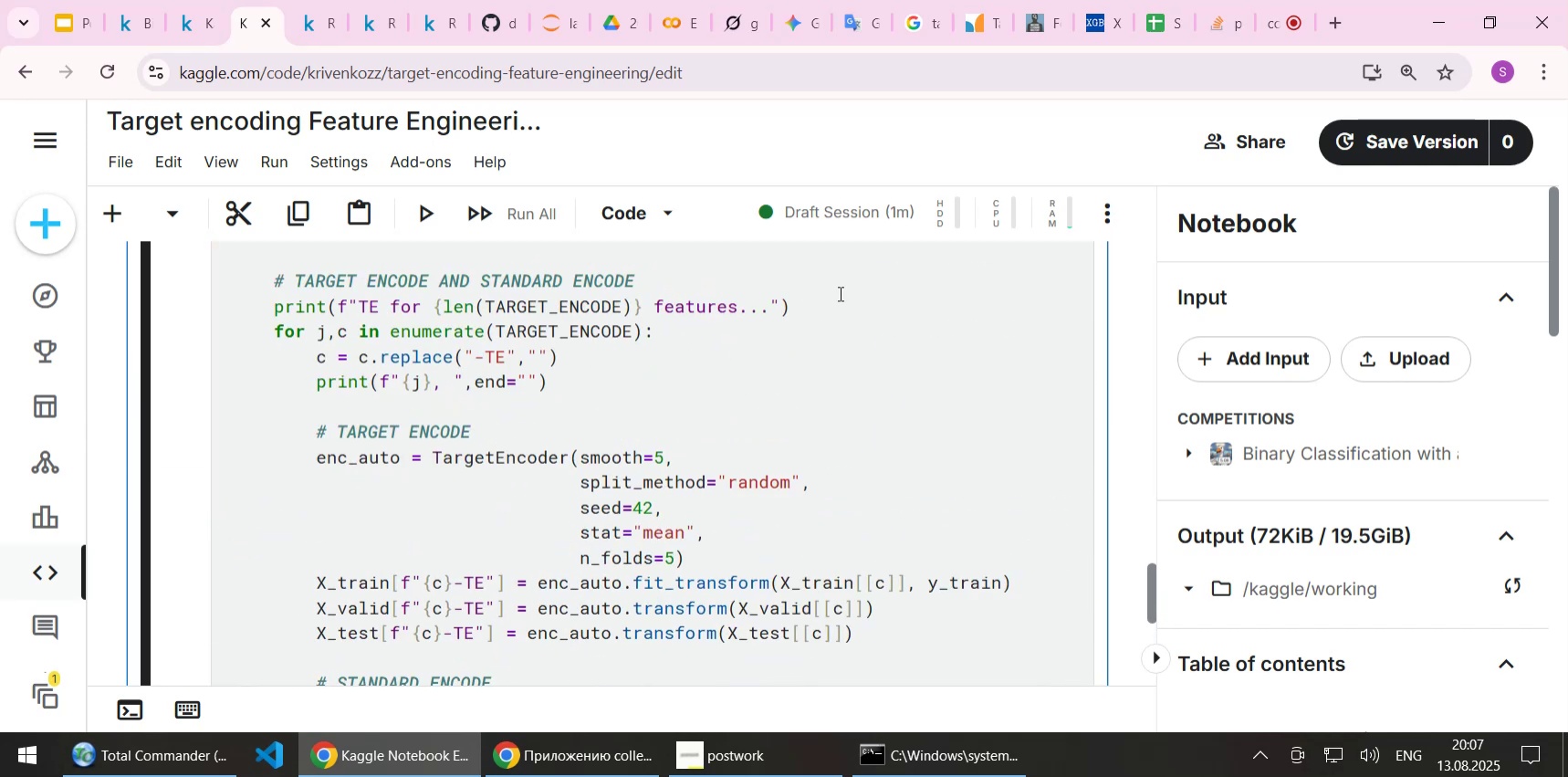 
left_click([986, 27])
 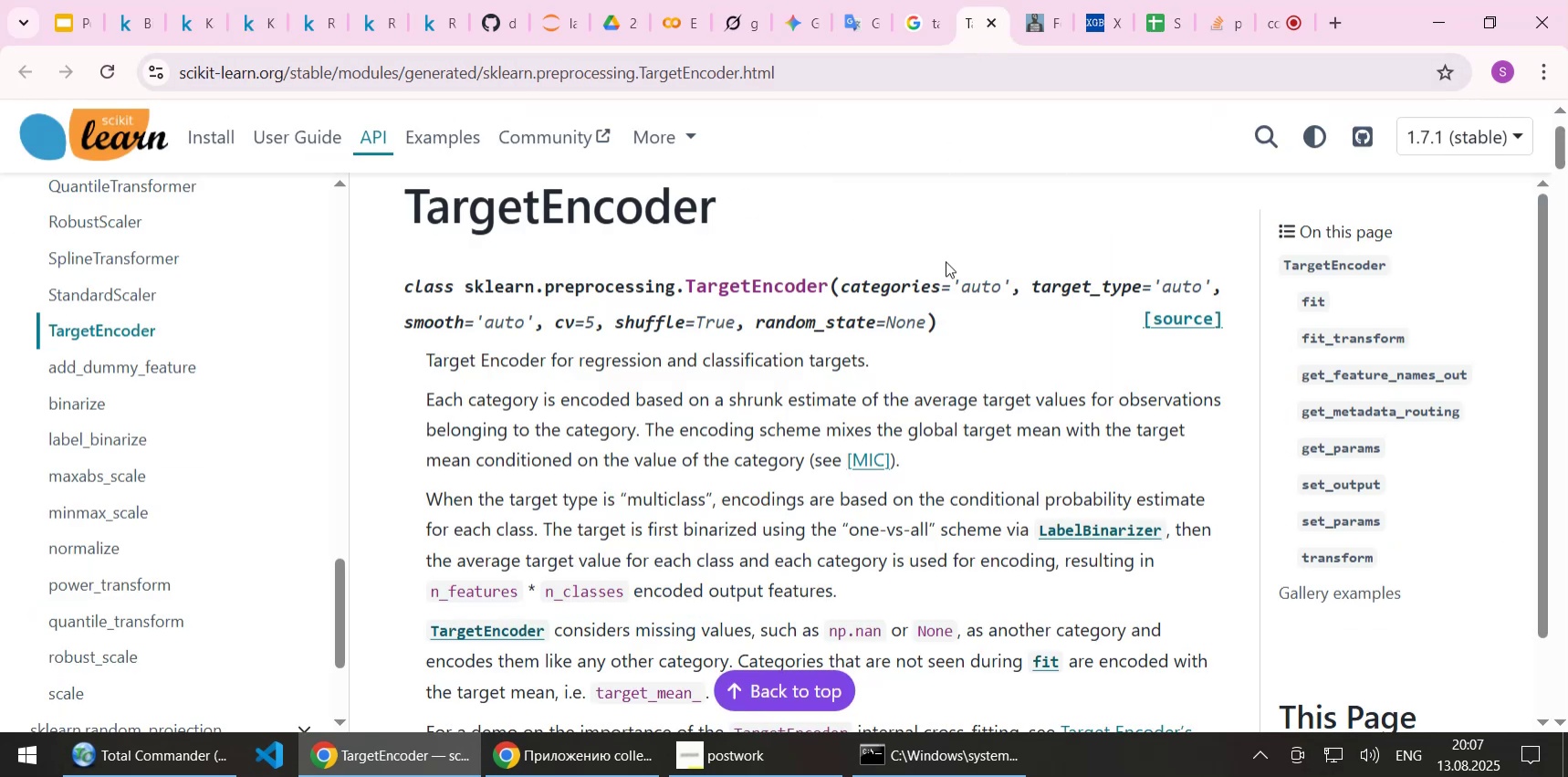 
scroll: coordinate [803, 433], scroll_direction: down, amount: 7.0
 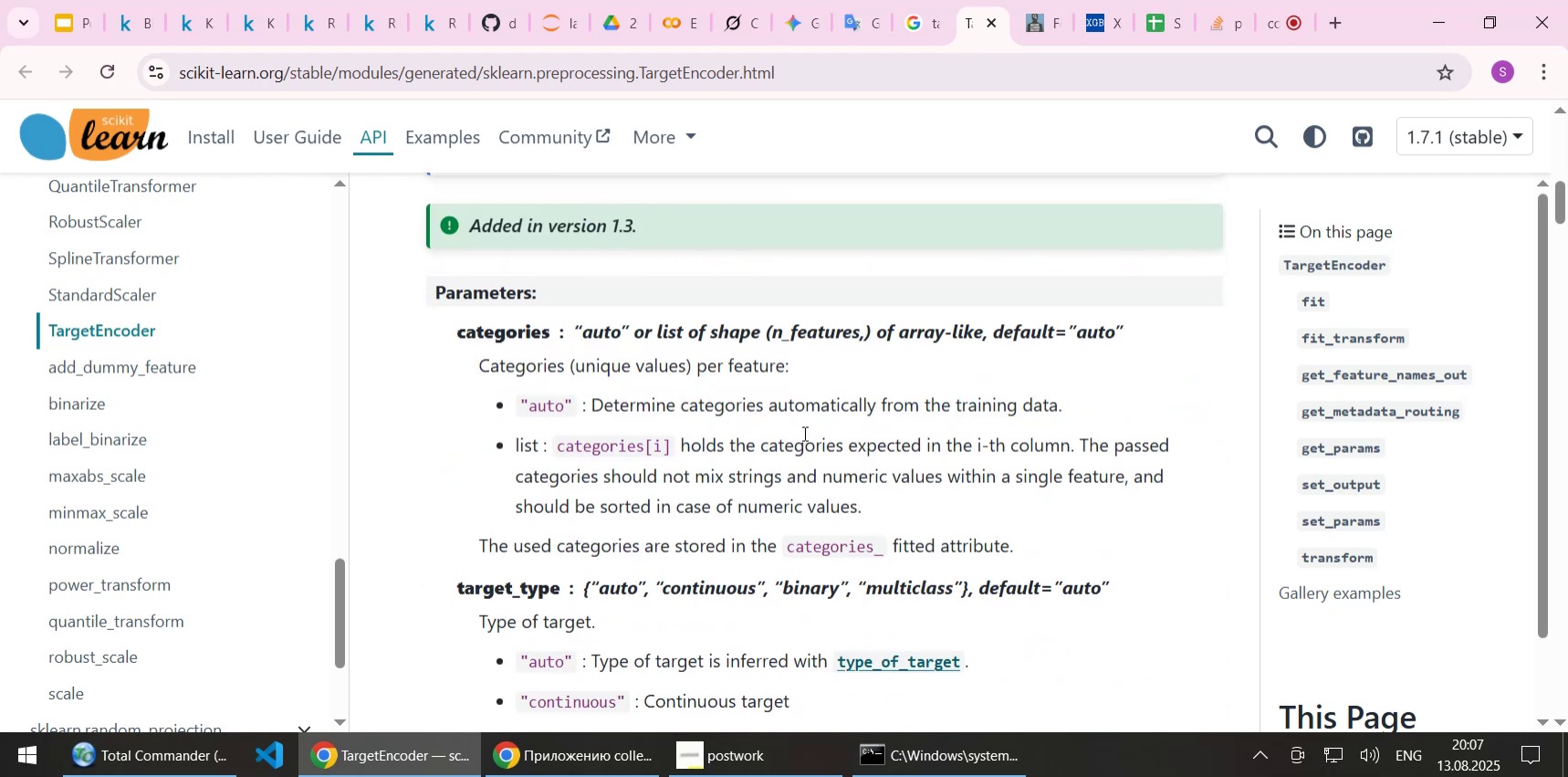 
wait(10.27)
 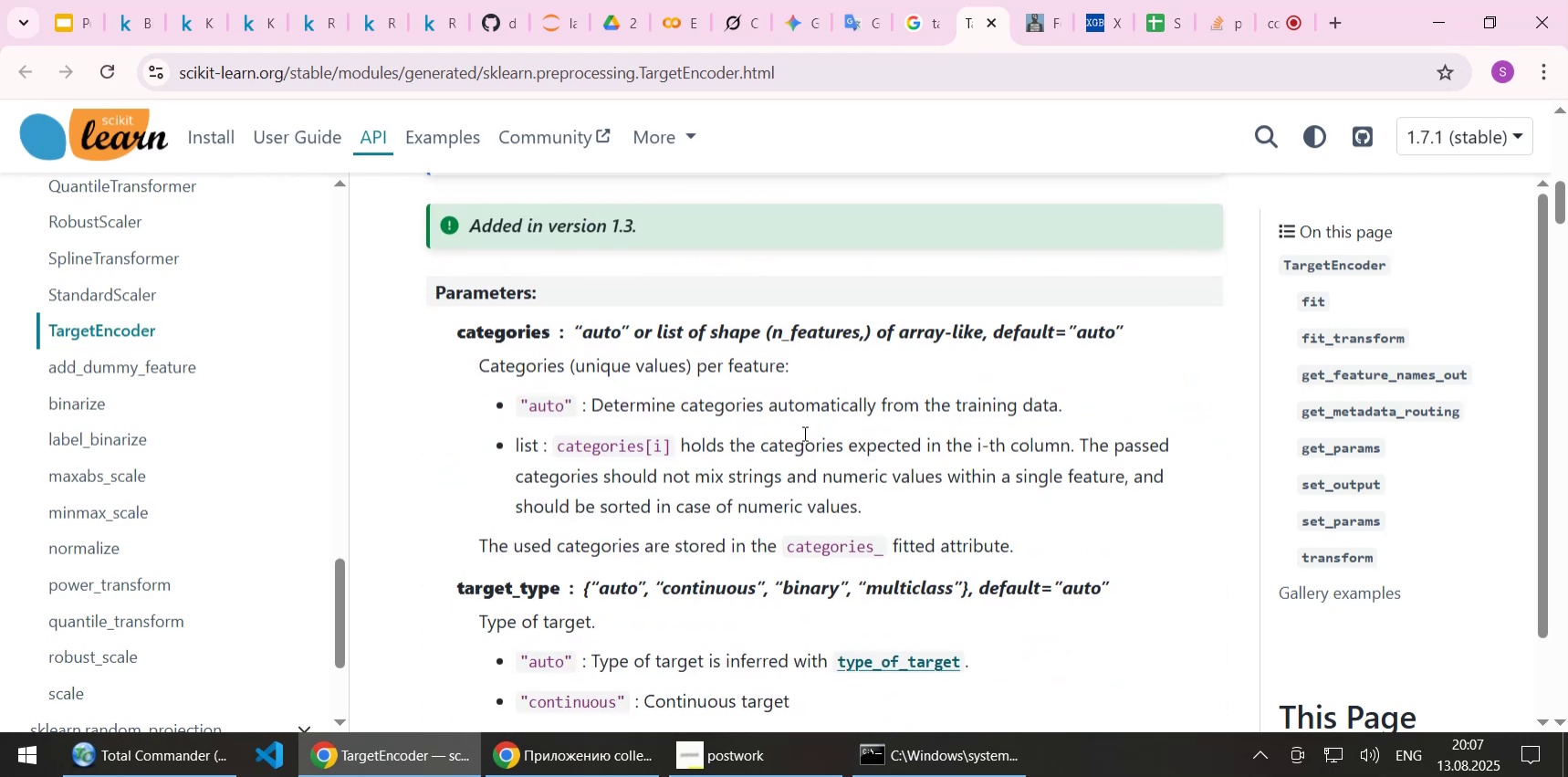 
scroll: coordinate [728, 331], scroll_direction: down, amount: 2.0
 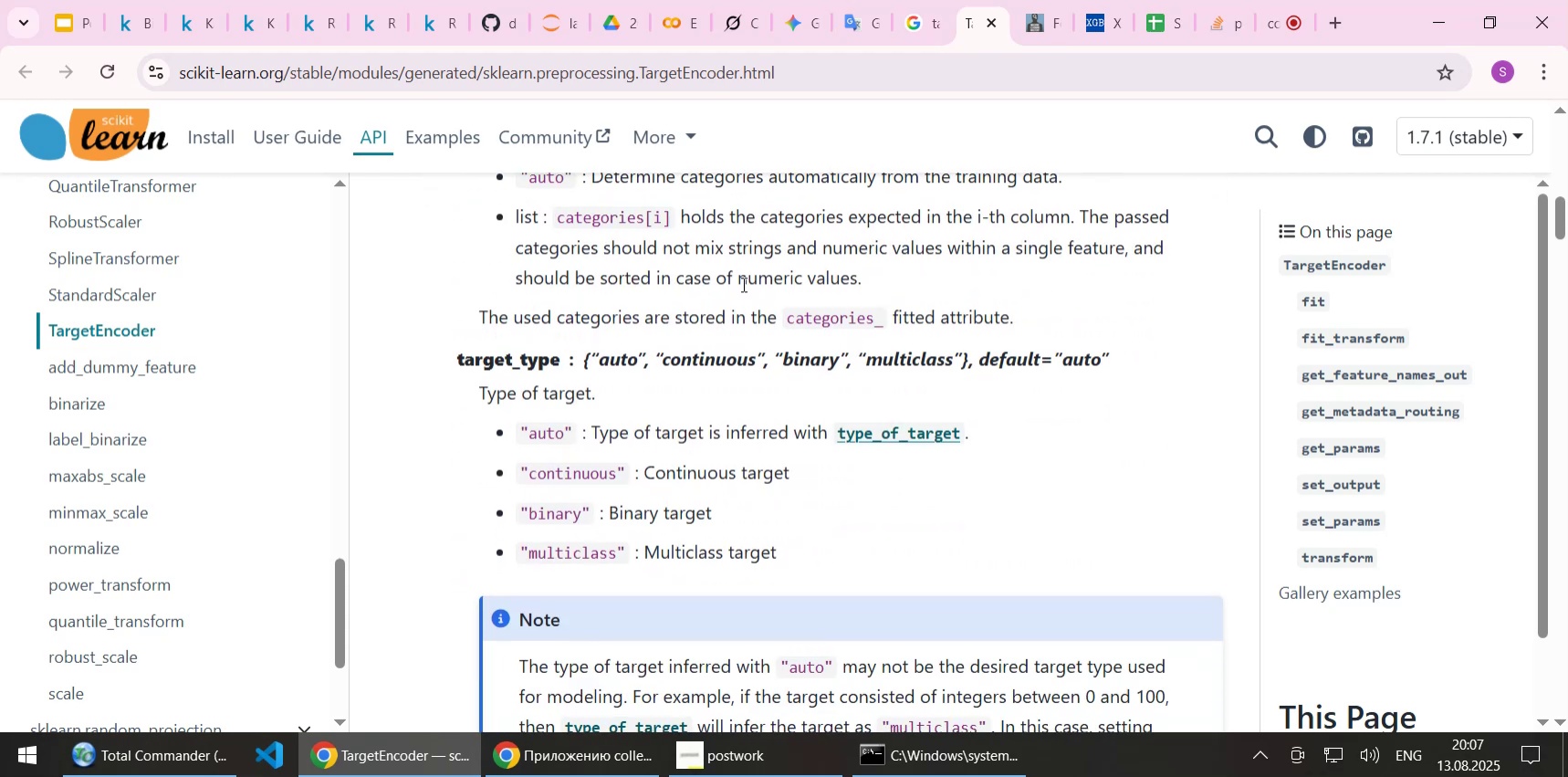 
wait(7.62)
 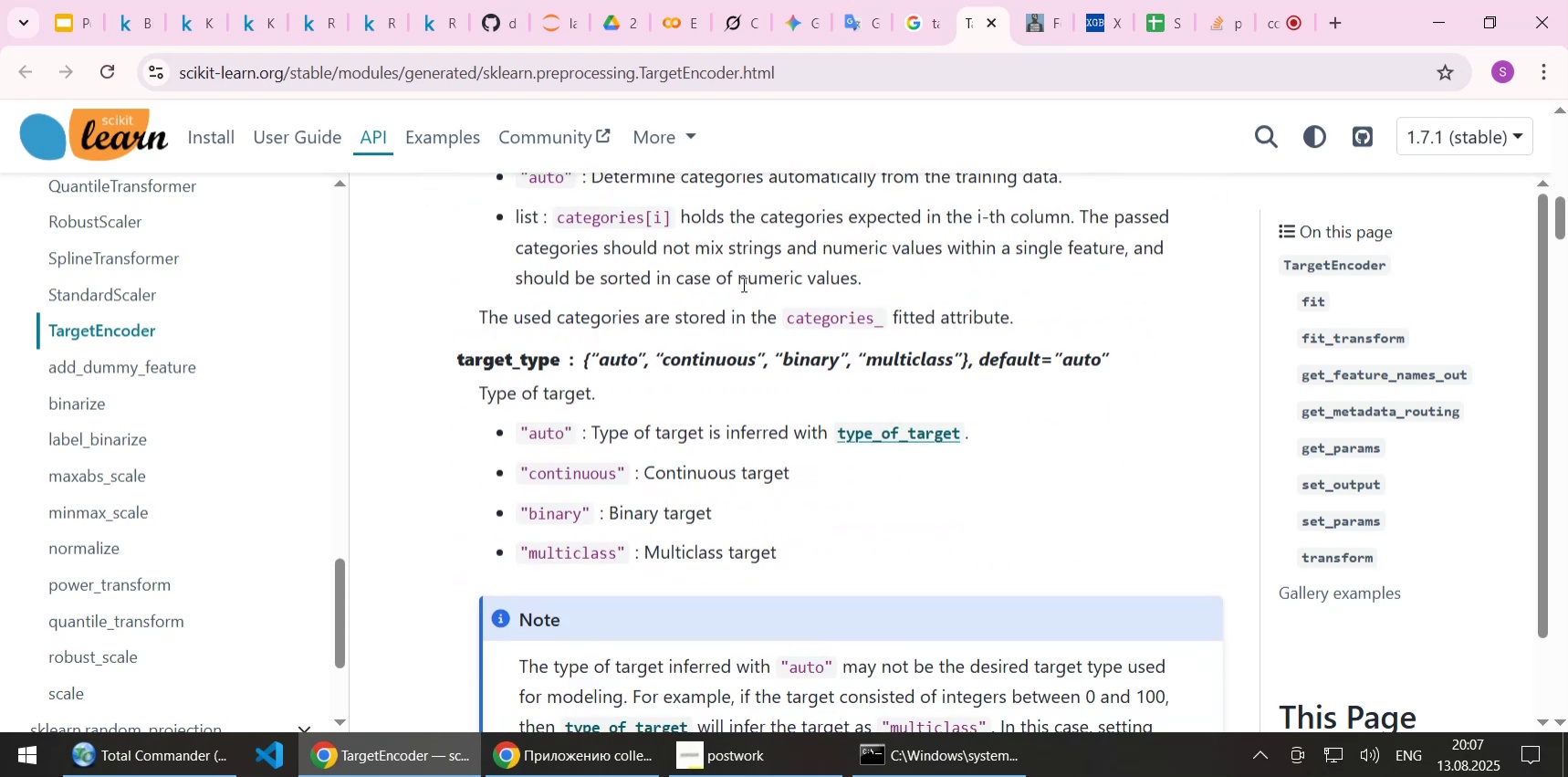 
scroll: coordinate [742, 284], scroll_direction: down, amount: 3.0
 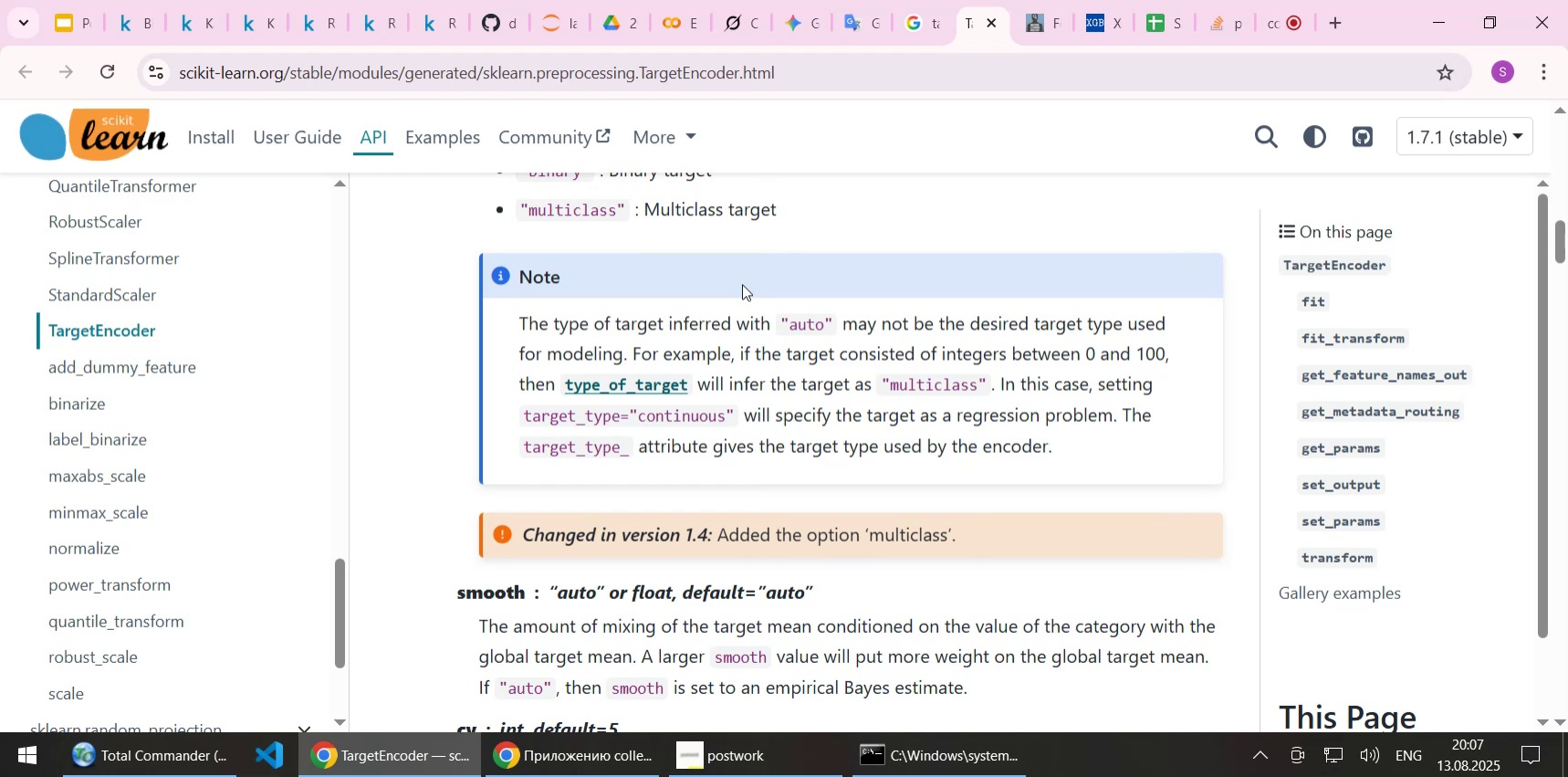 
wait(15.19)
 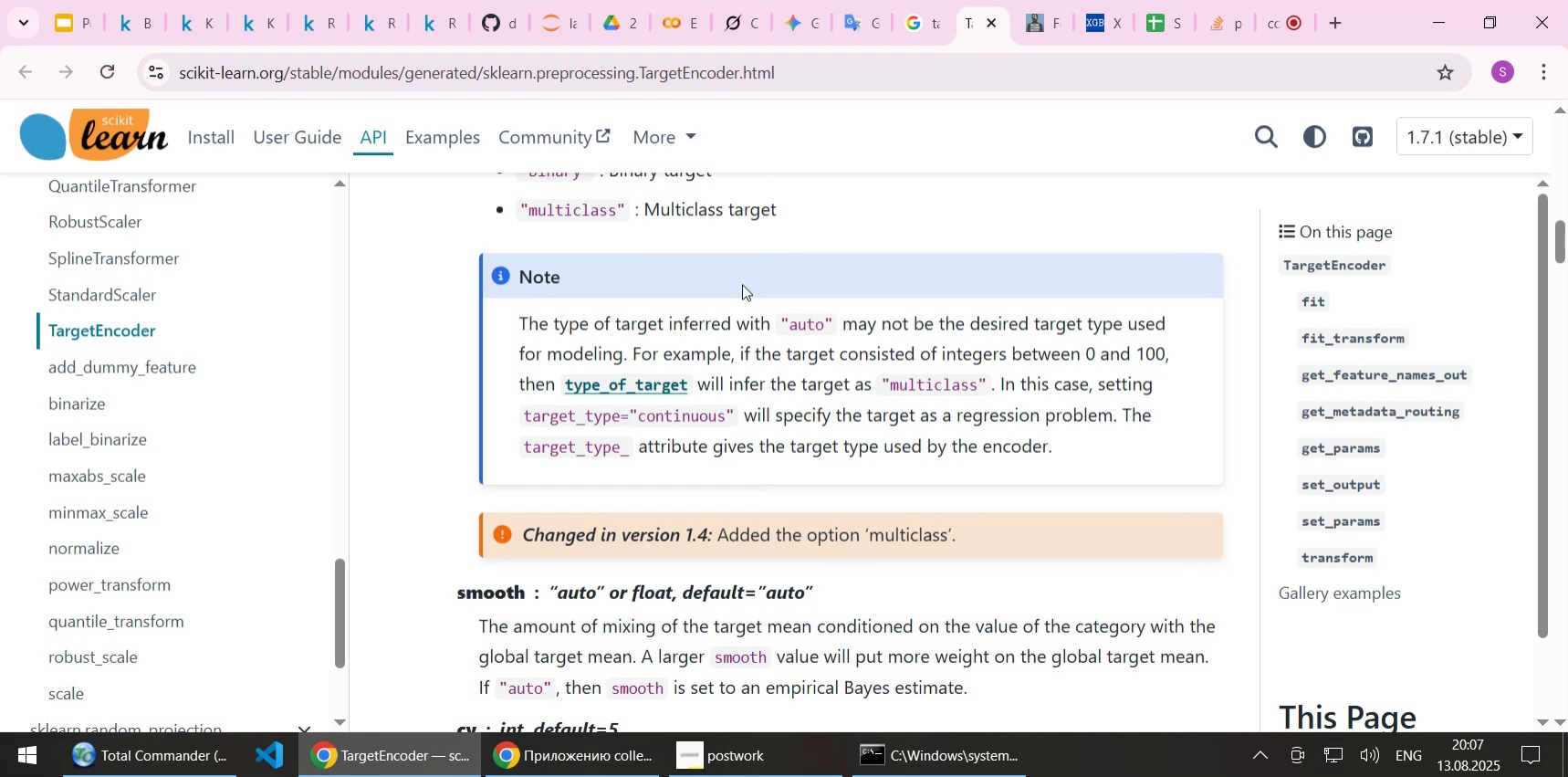 
scroll: coordinate [750, 294], scroll_direction: down, amount: 4.0
 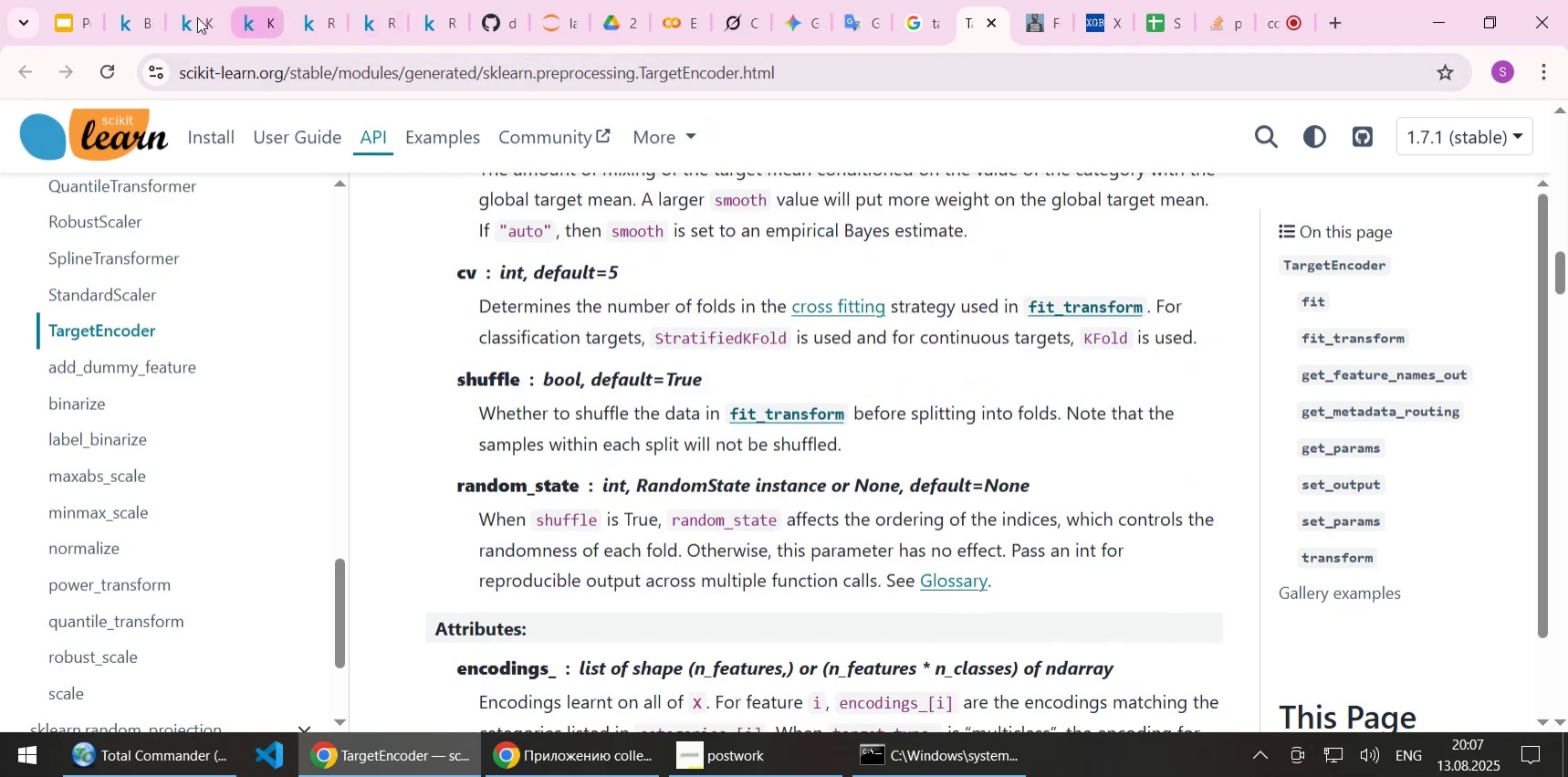 
left_click([255, 23])
 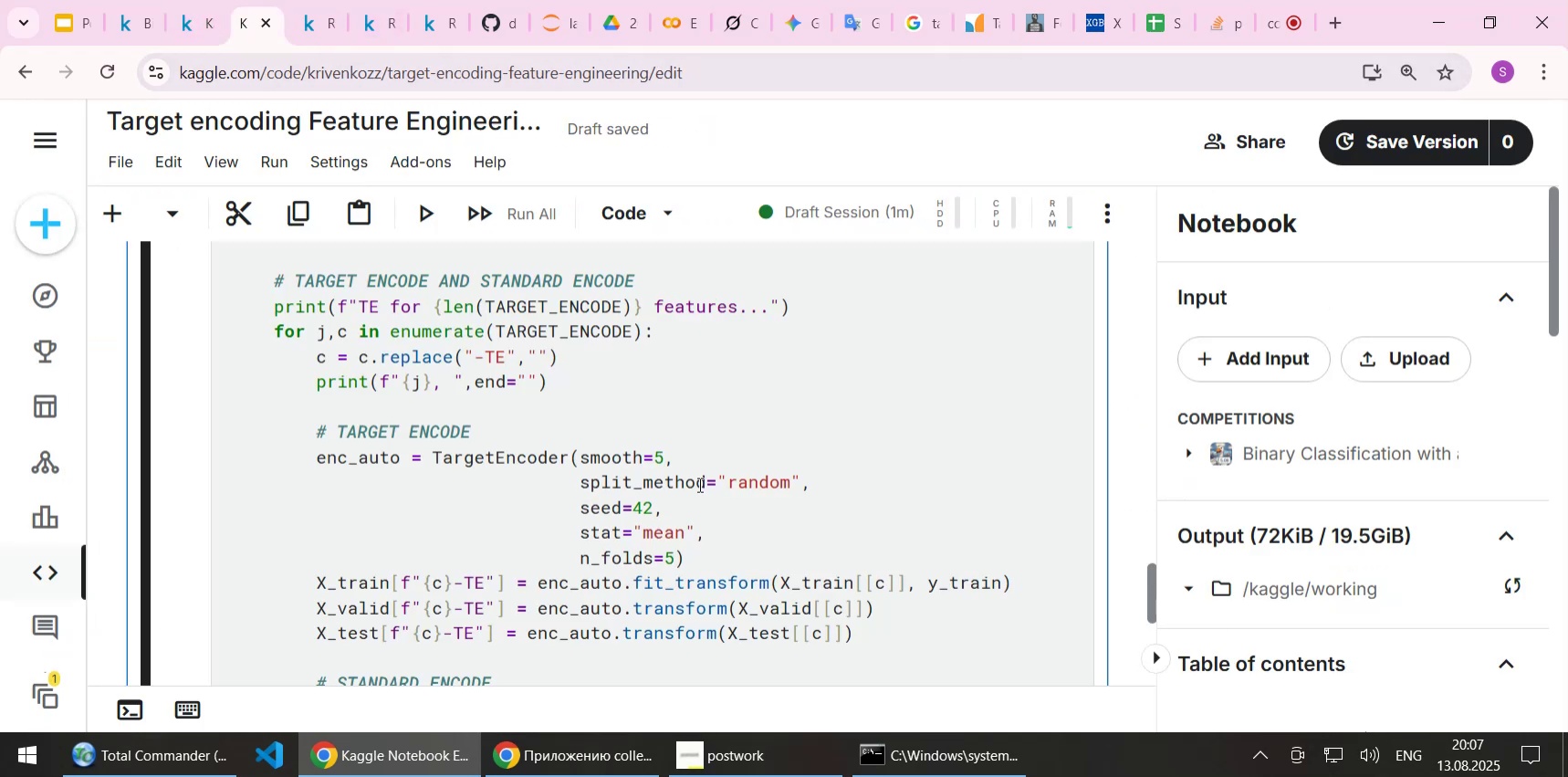 
left_click([698, 484])
 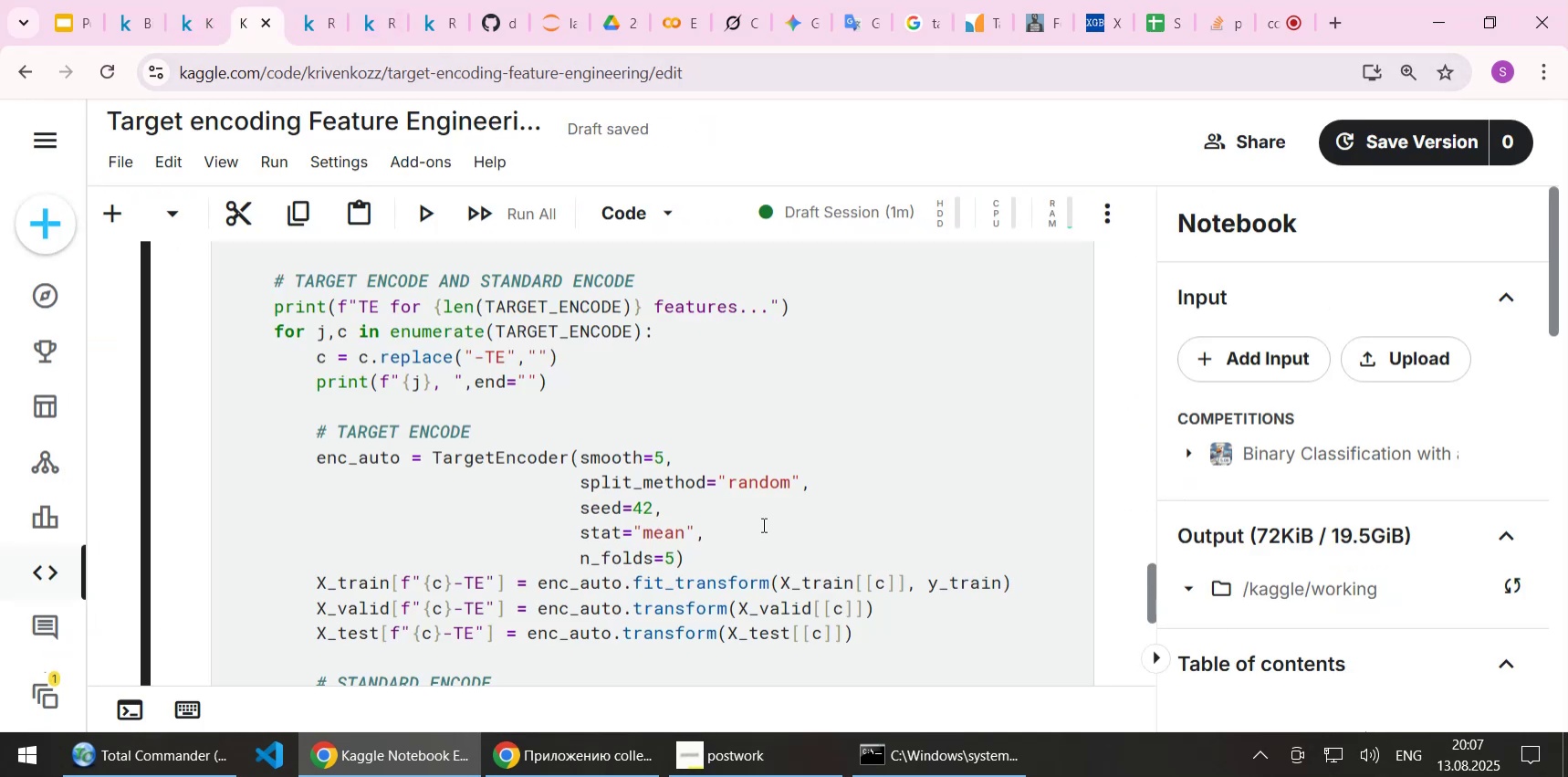 
key(Home)
 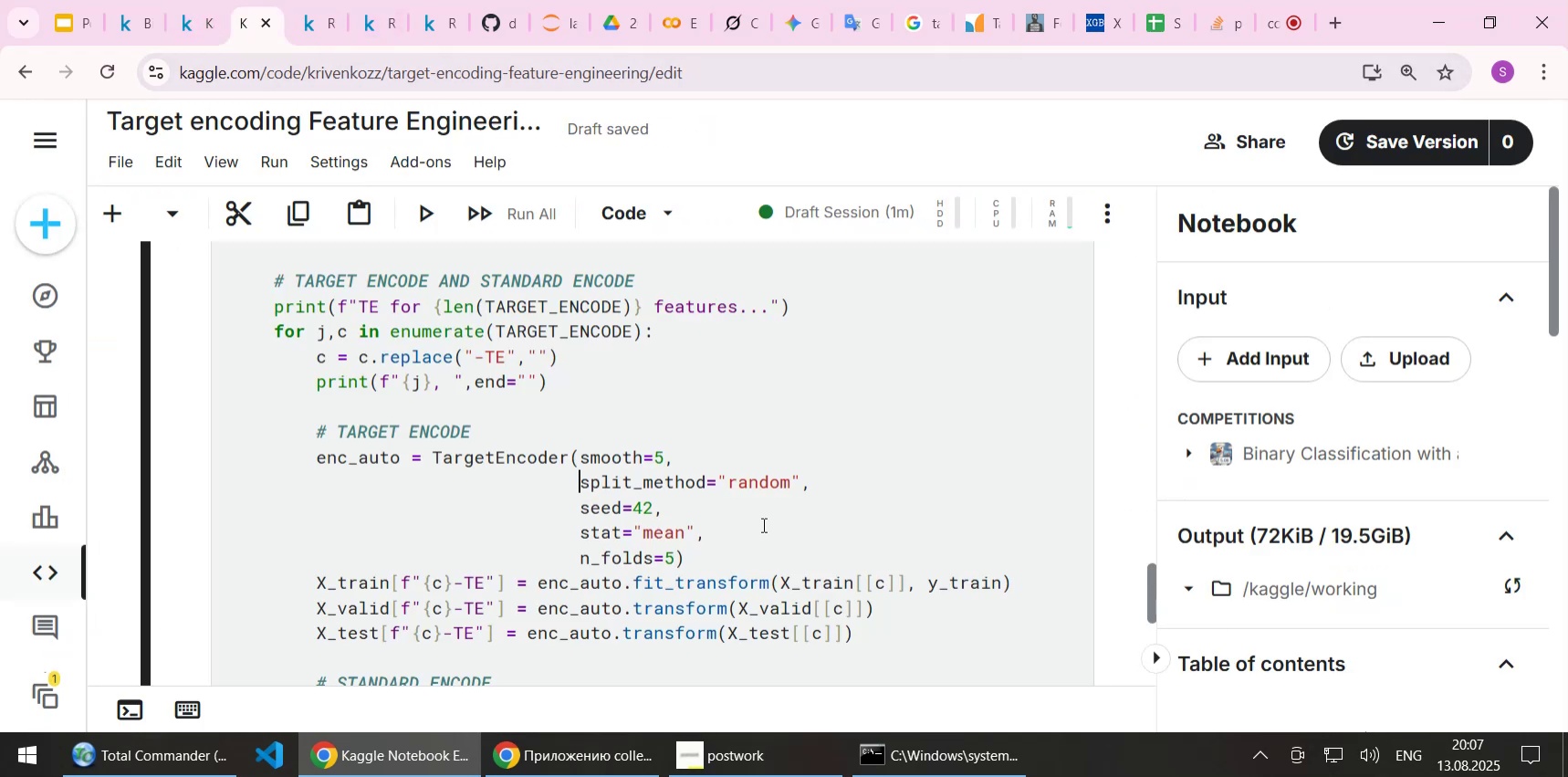 
key(Home)
 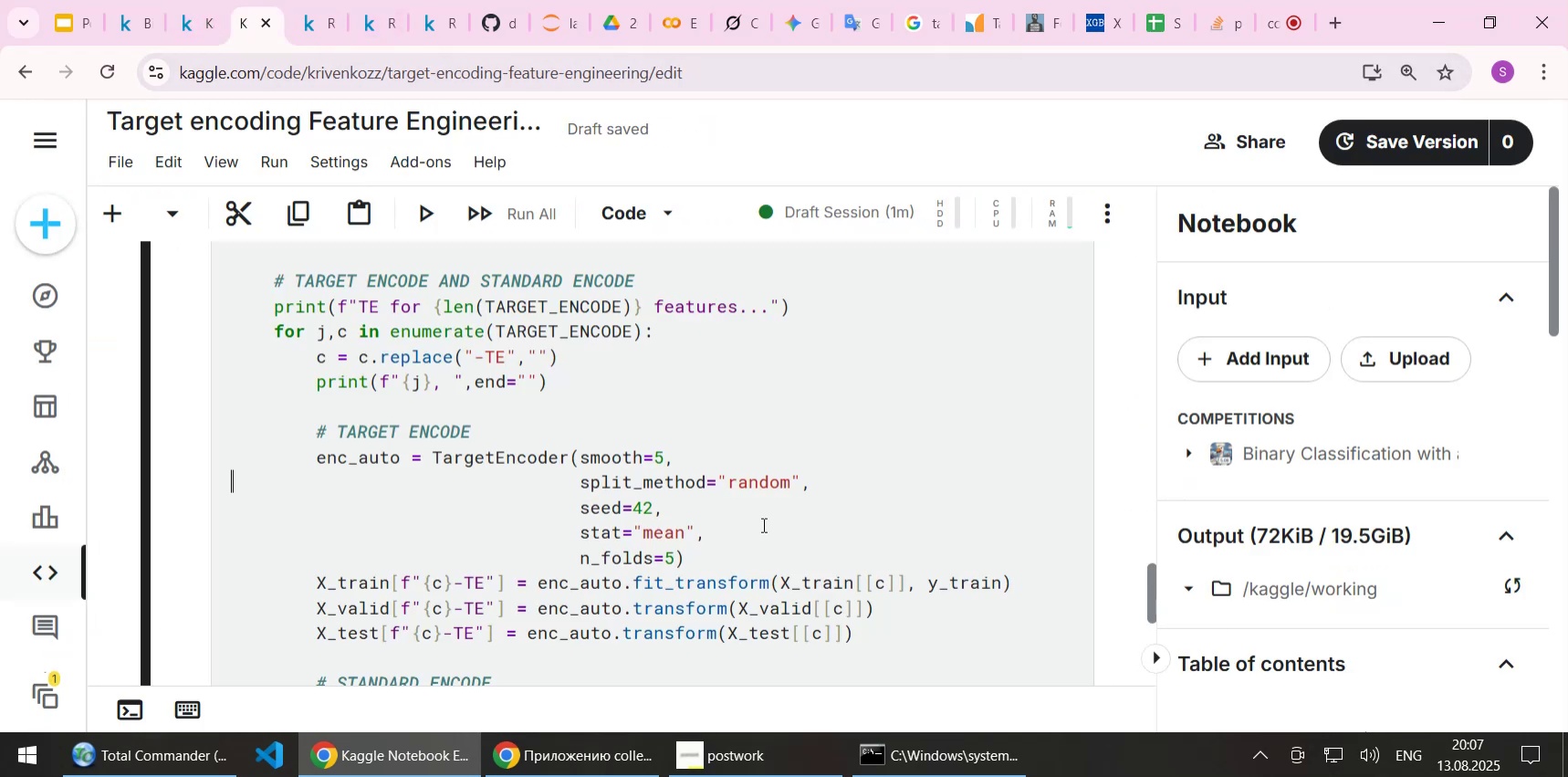 
key(Shift+End)
 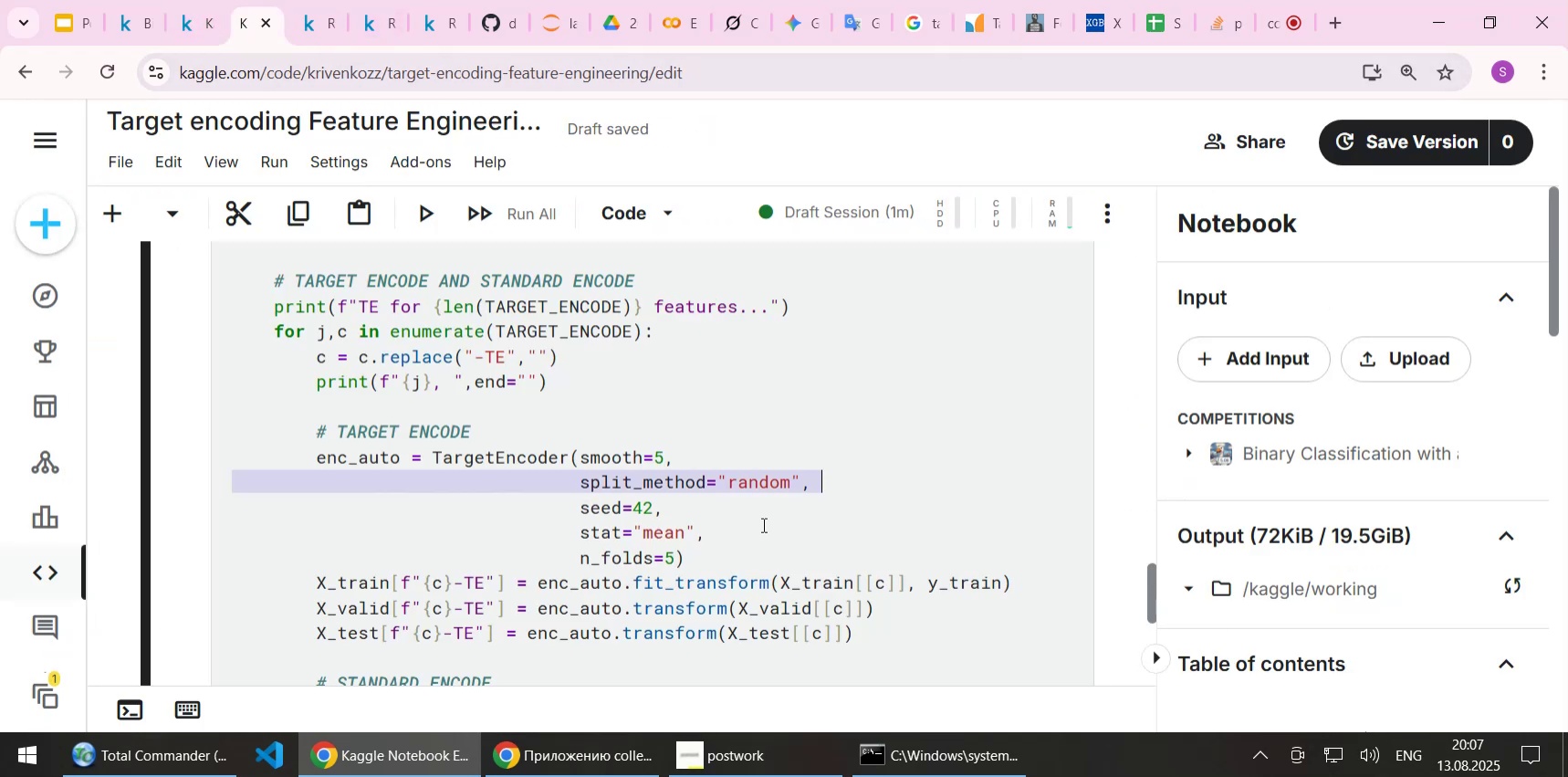 
key(Delete)
 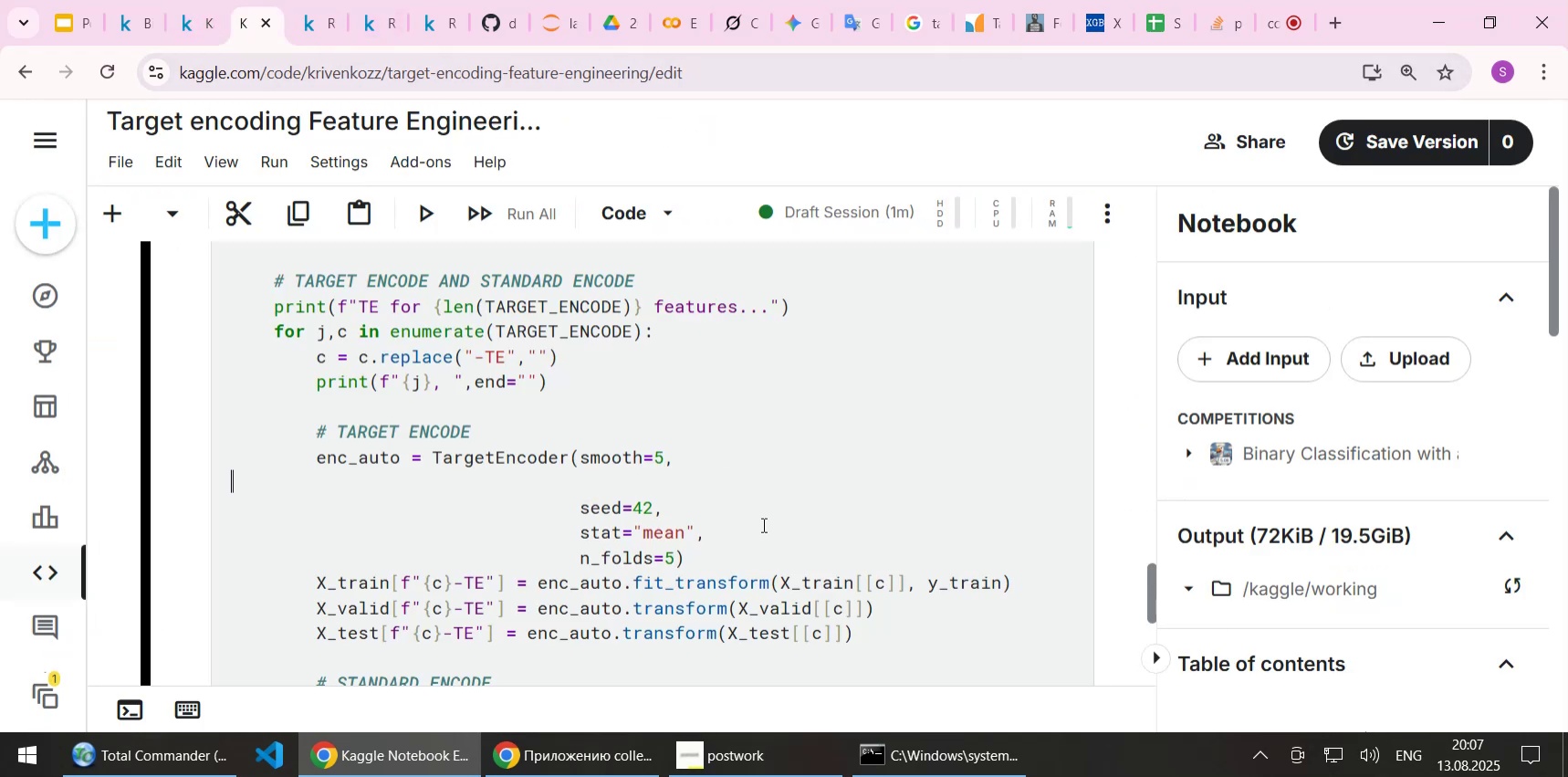 
key(Delete)
 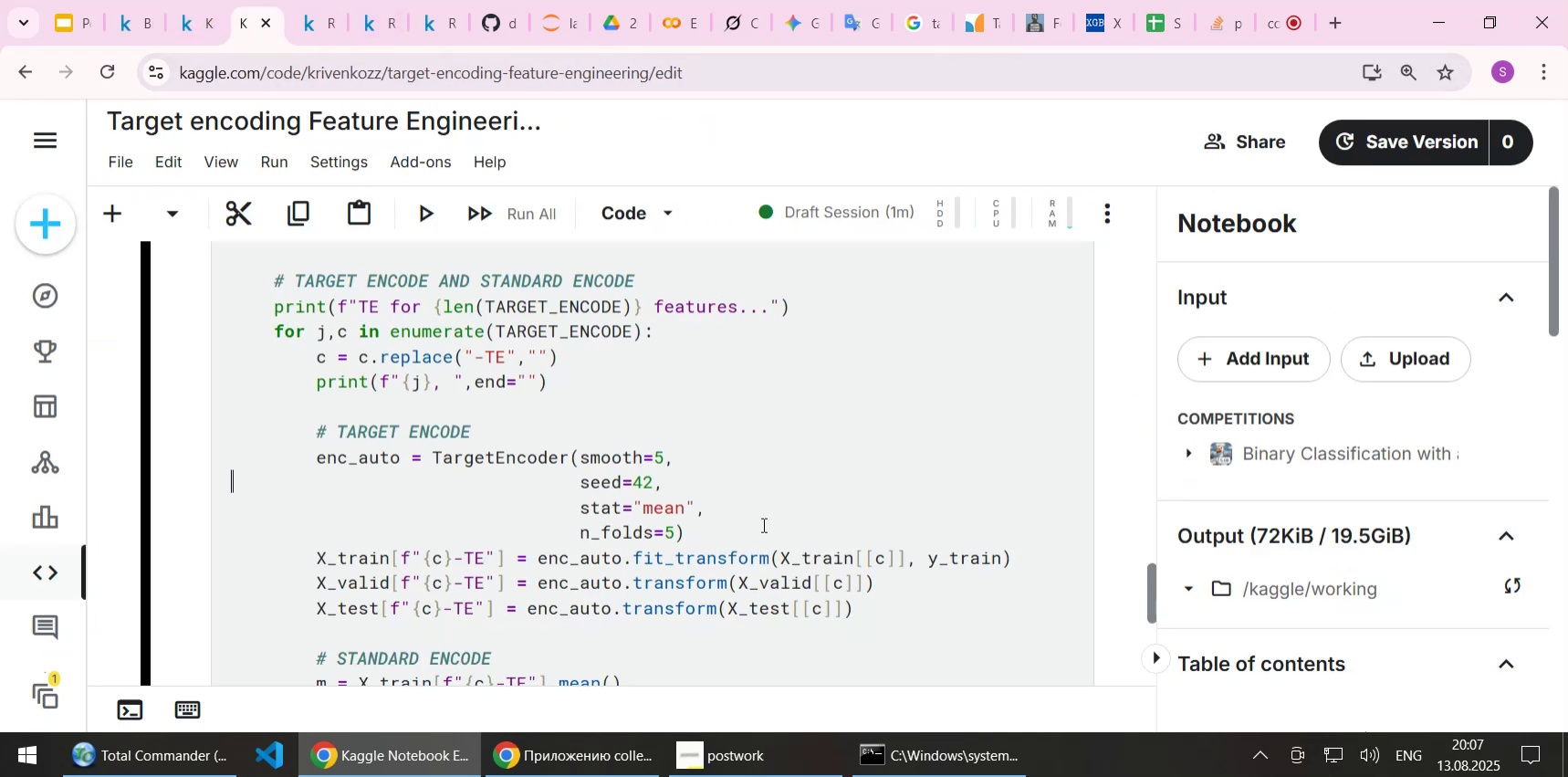 
key(ArrowDown)
 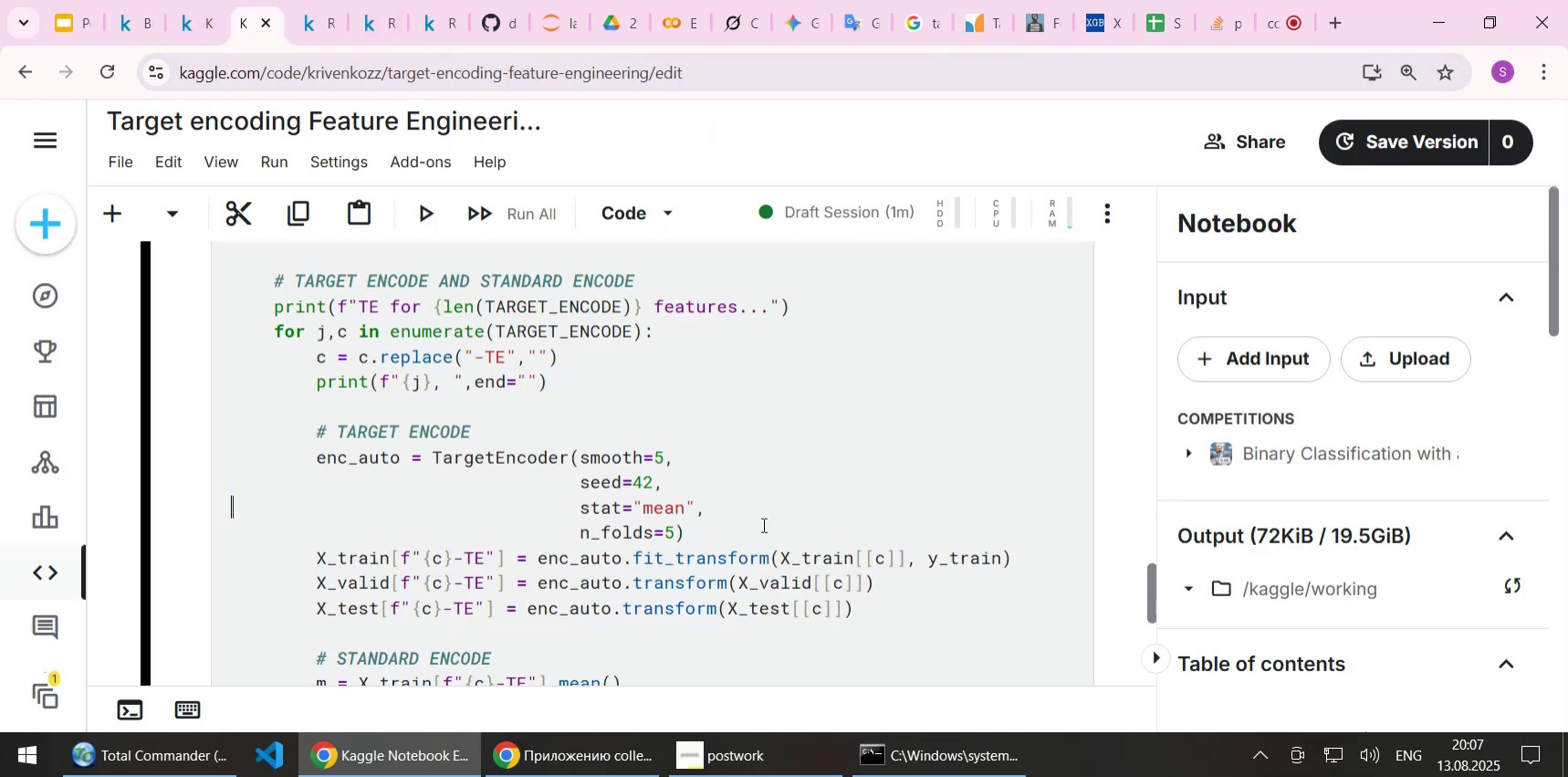 
key(End)
 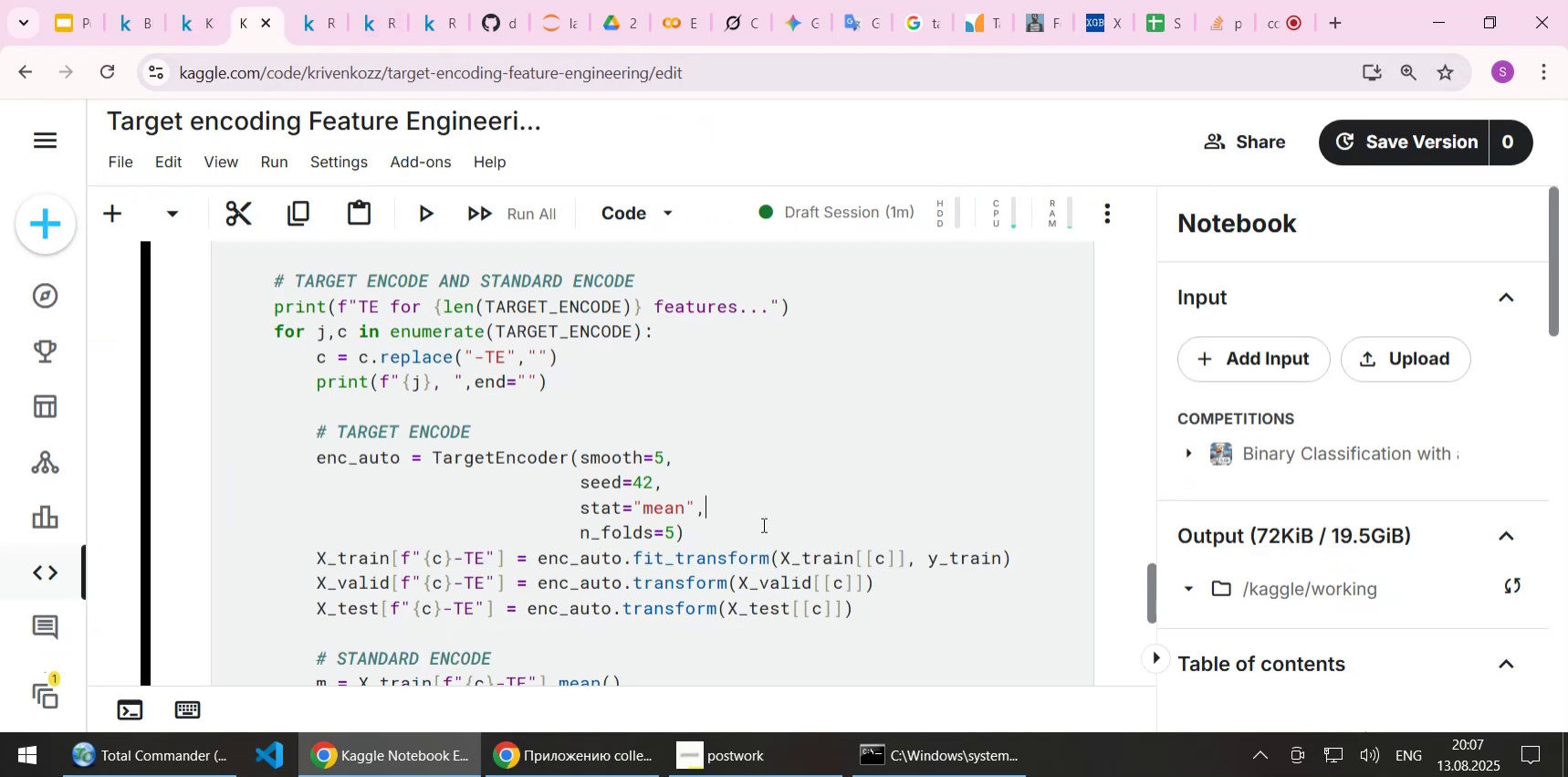 
key(ArrowLeft)
 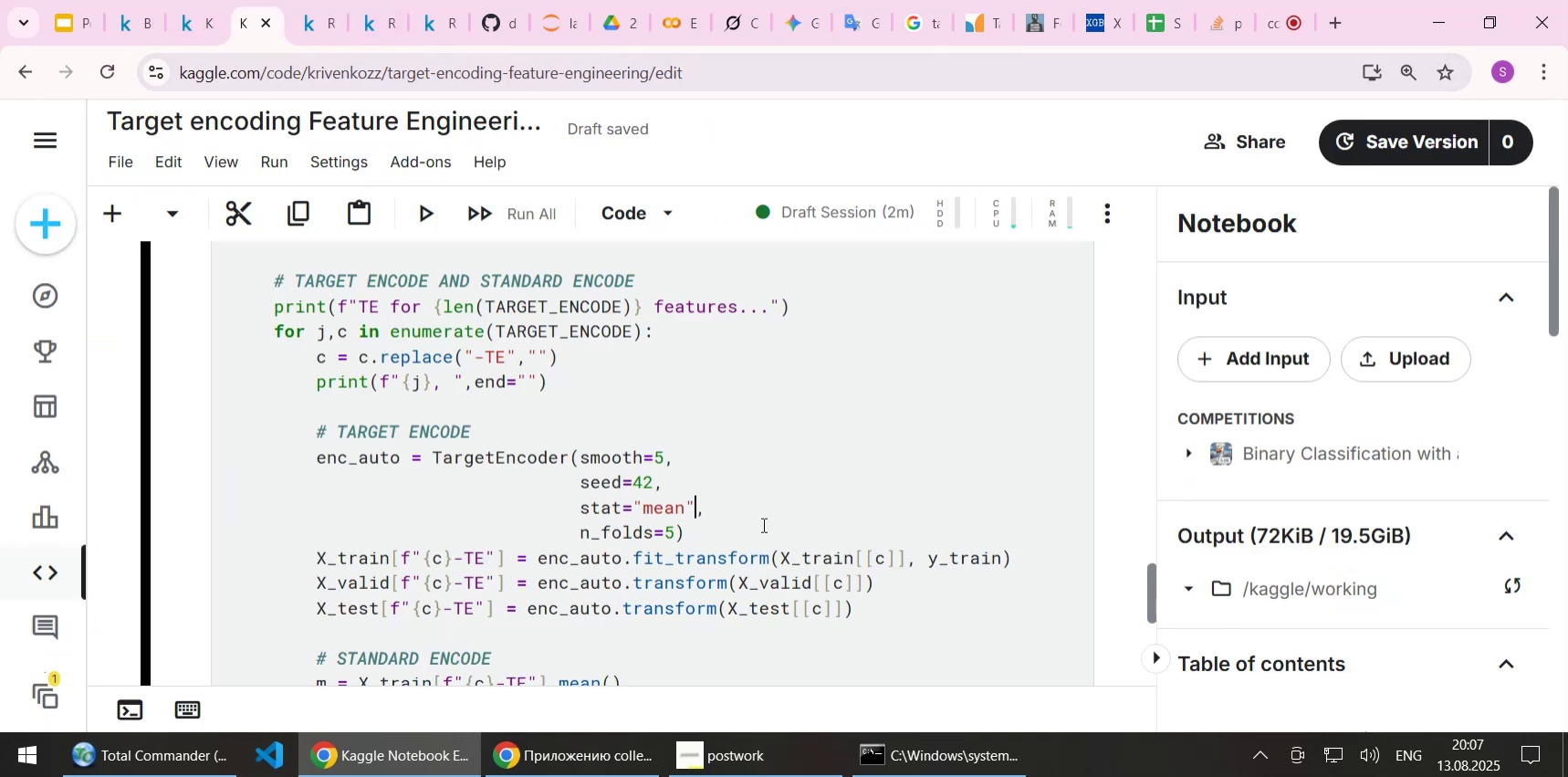 
key(ArrowLeft)
 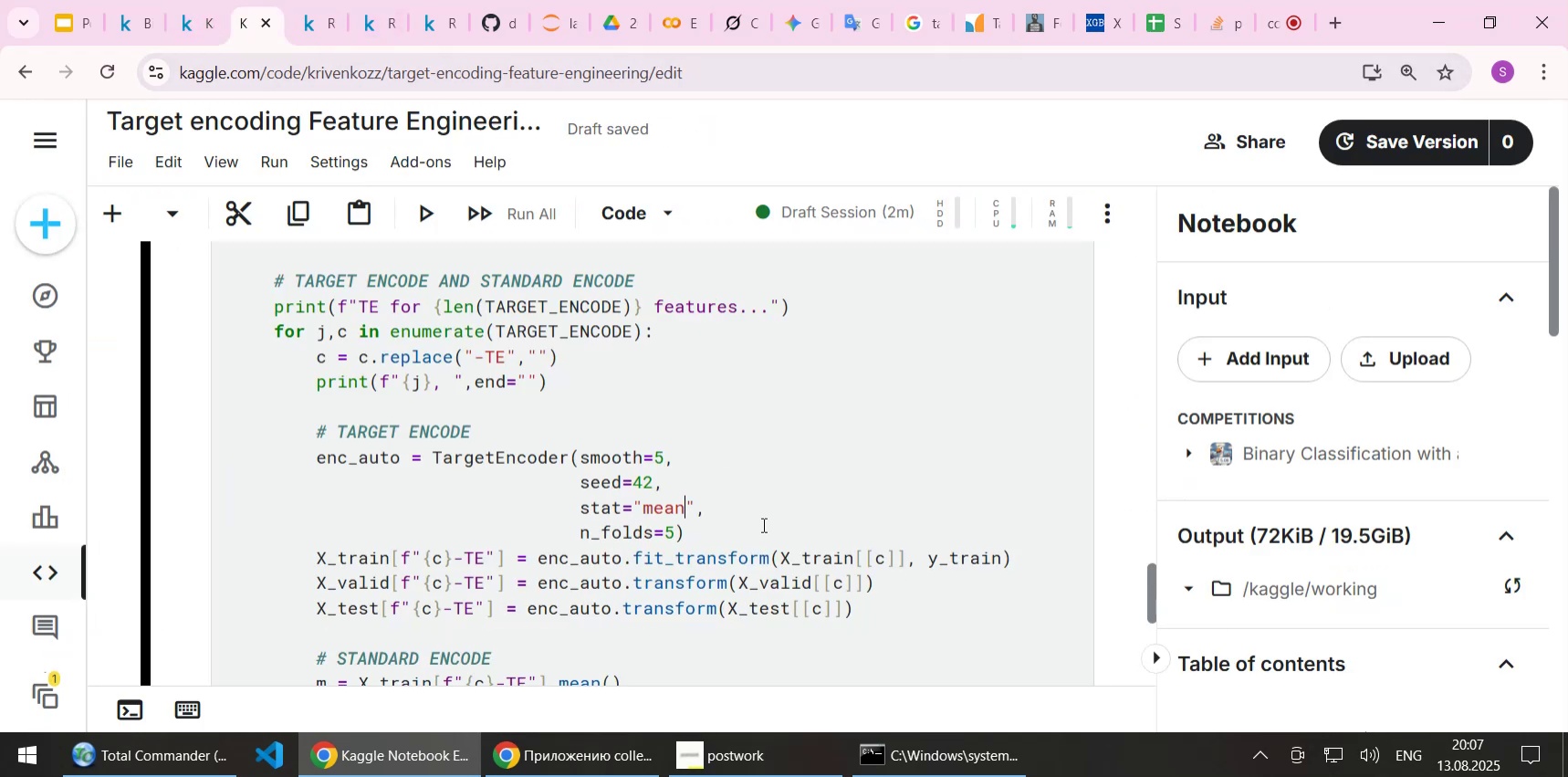 
key(ArrowUp)
 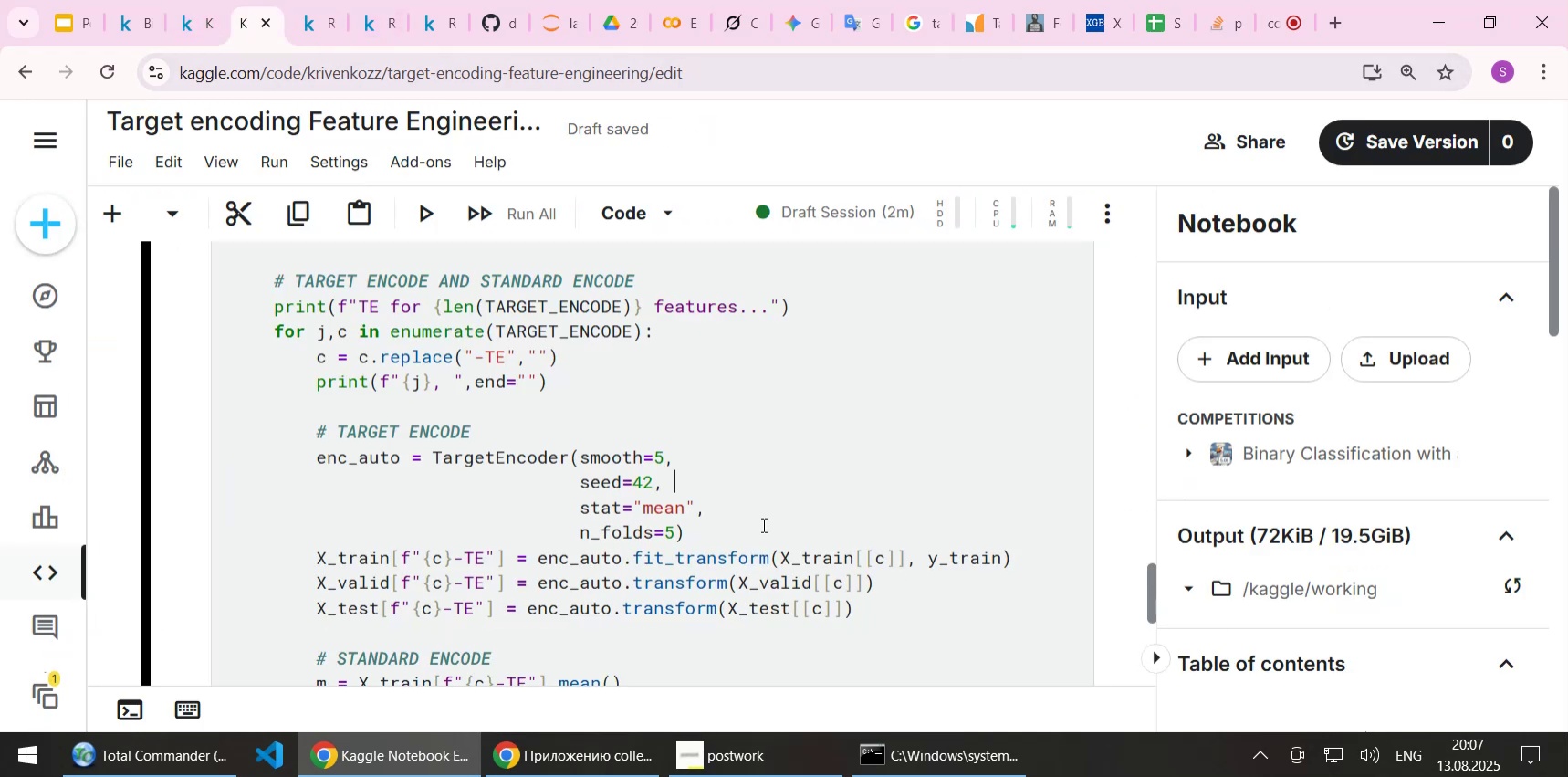 
key(ArrowLeft)
 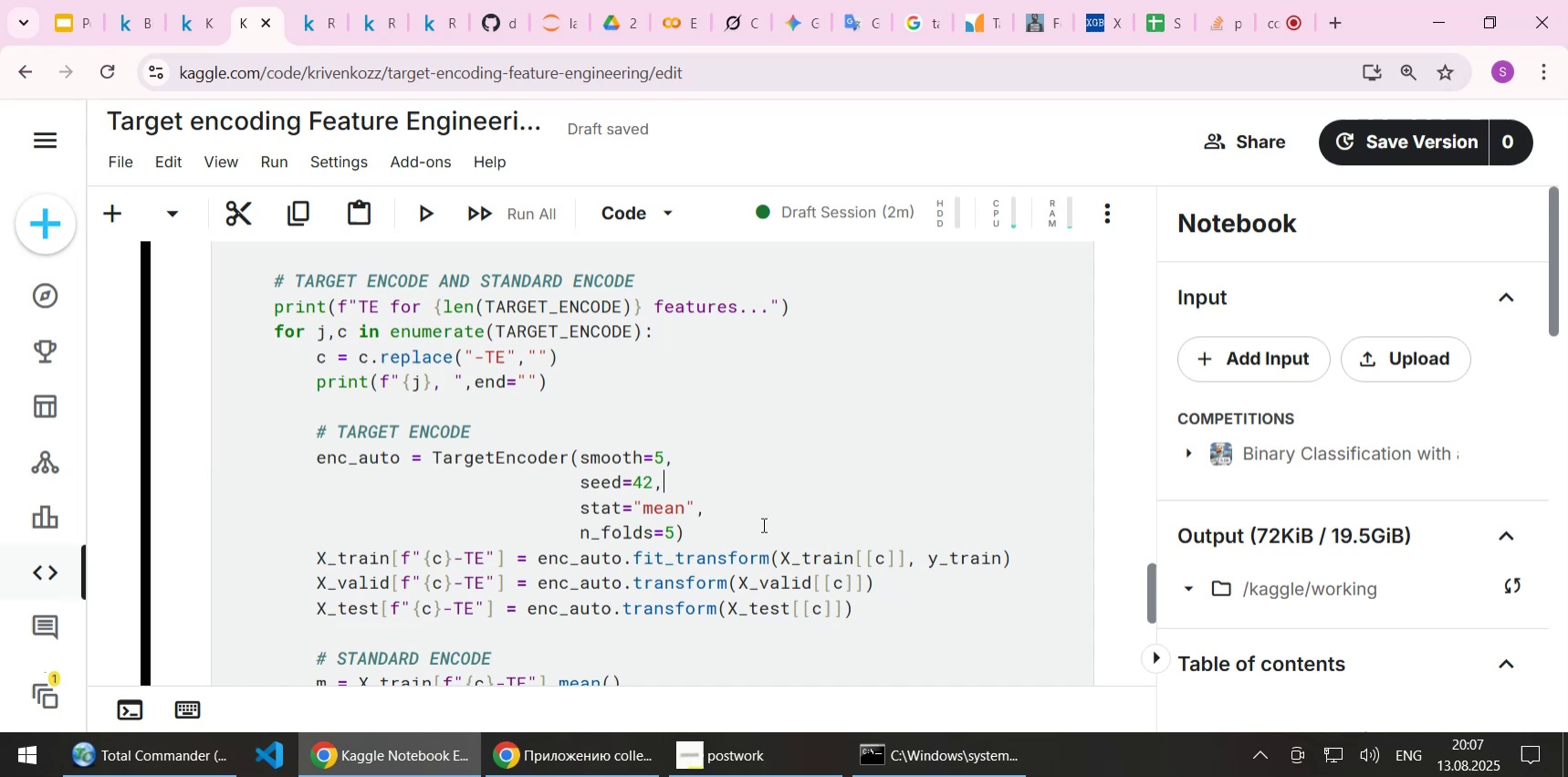 
key(ArrowLeft)
 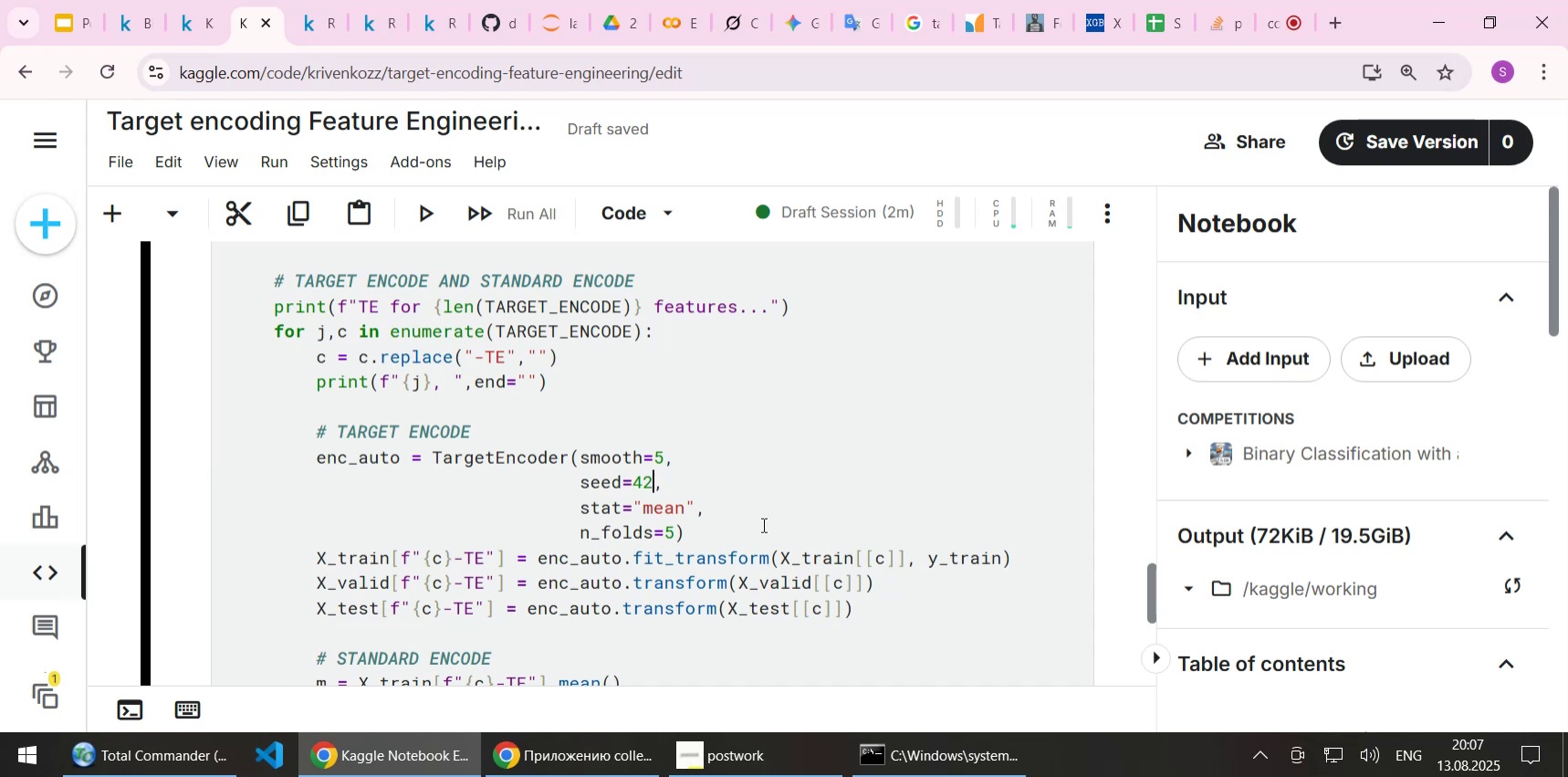 
key(ArrowLeft)
 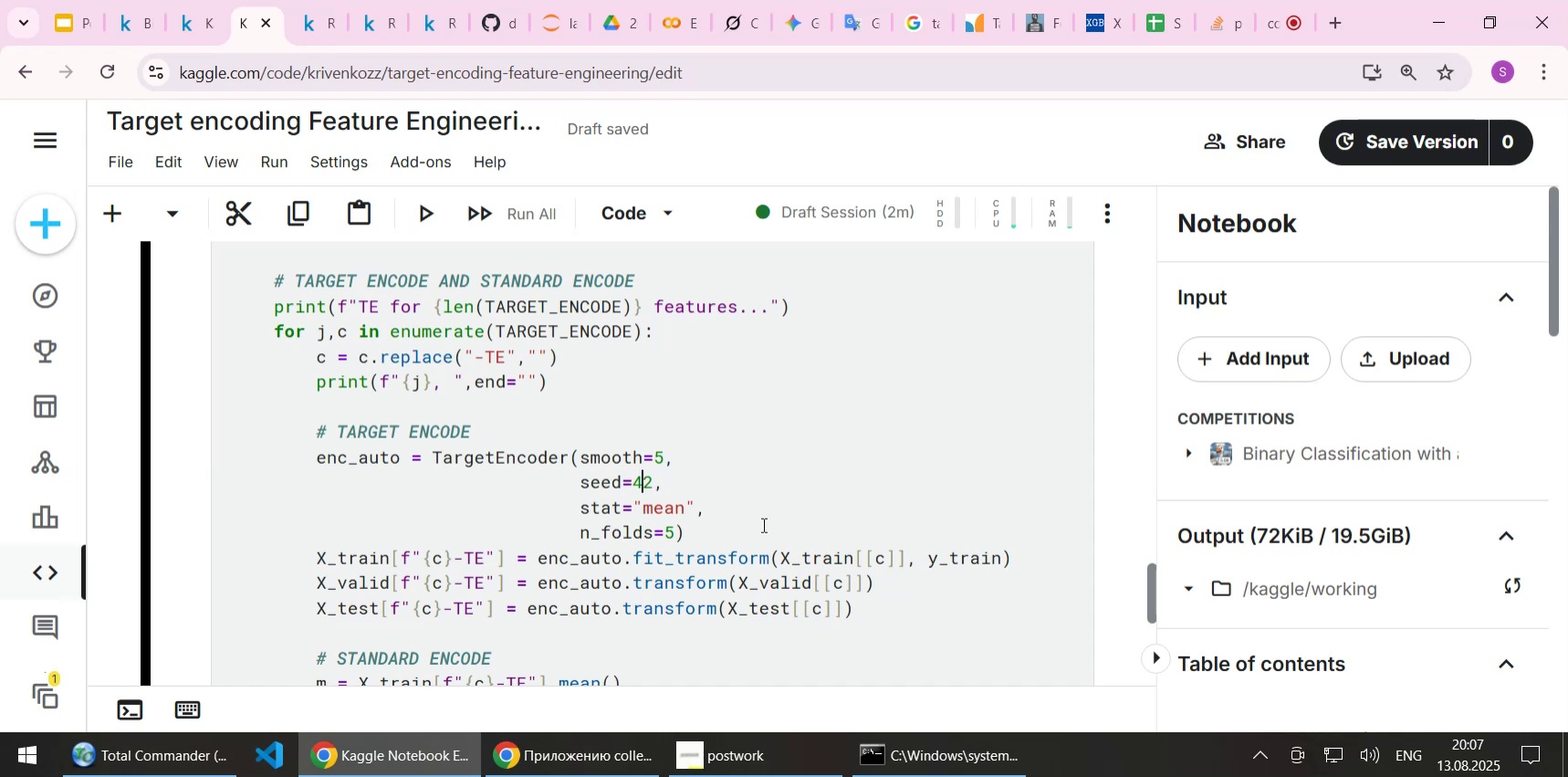 
key(ArrowLeft)
 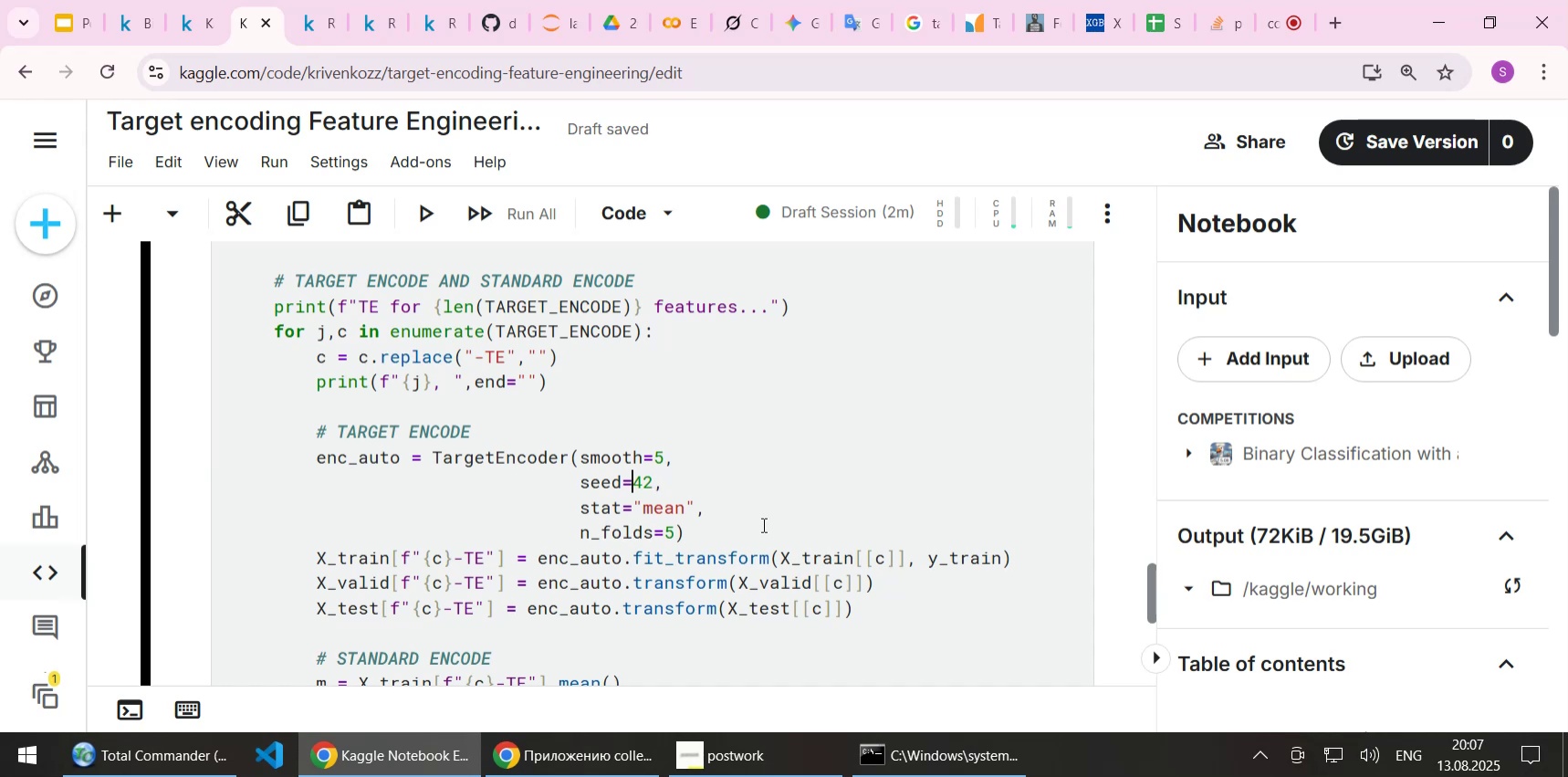 
type([Delete][Delete]2025)
 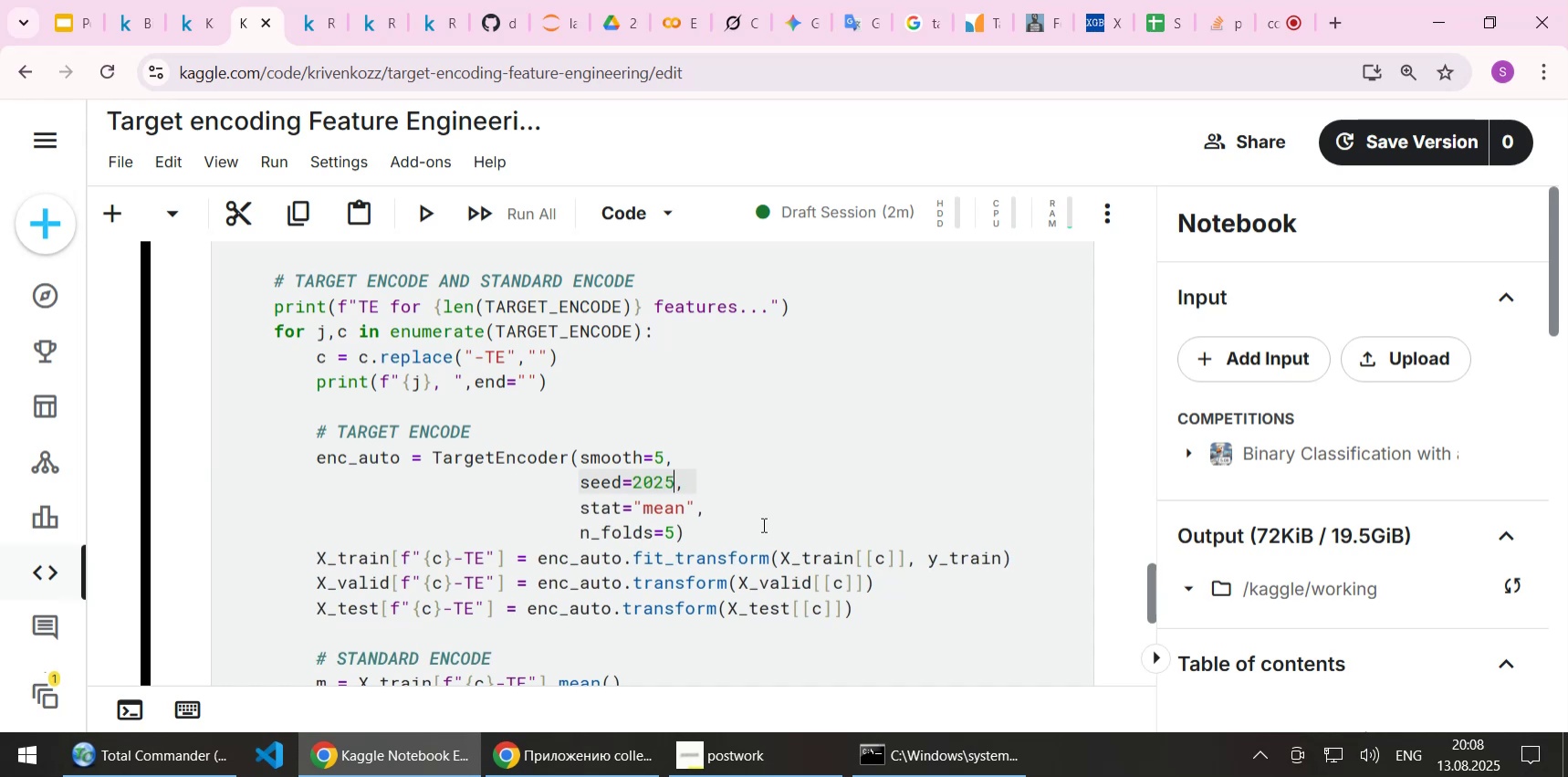 
key(Shift+Enter)
 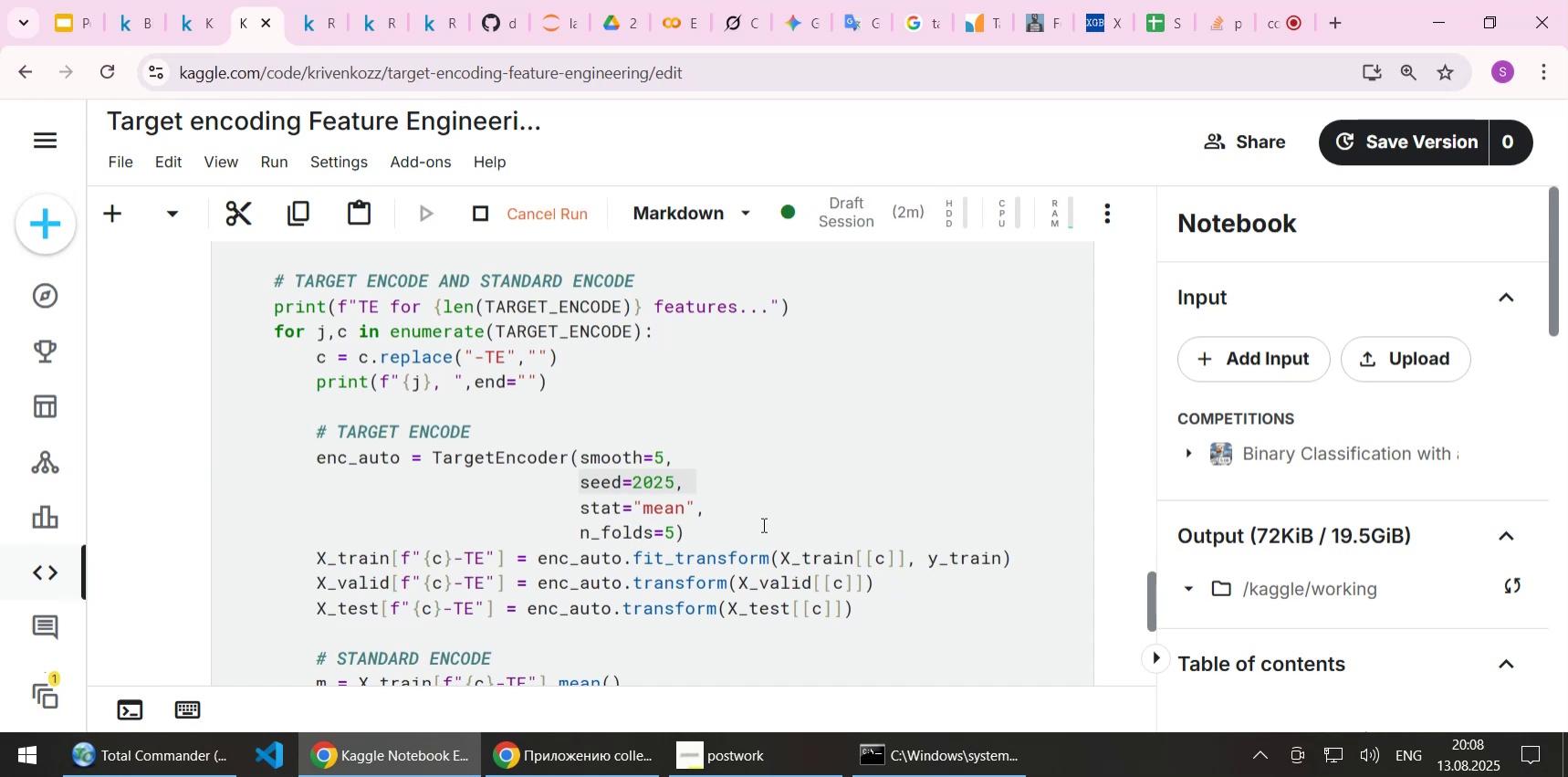 
scroll: coordinate [727, 447], scroll_direction: down, amount: 13.0
 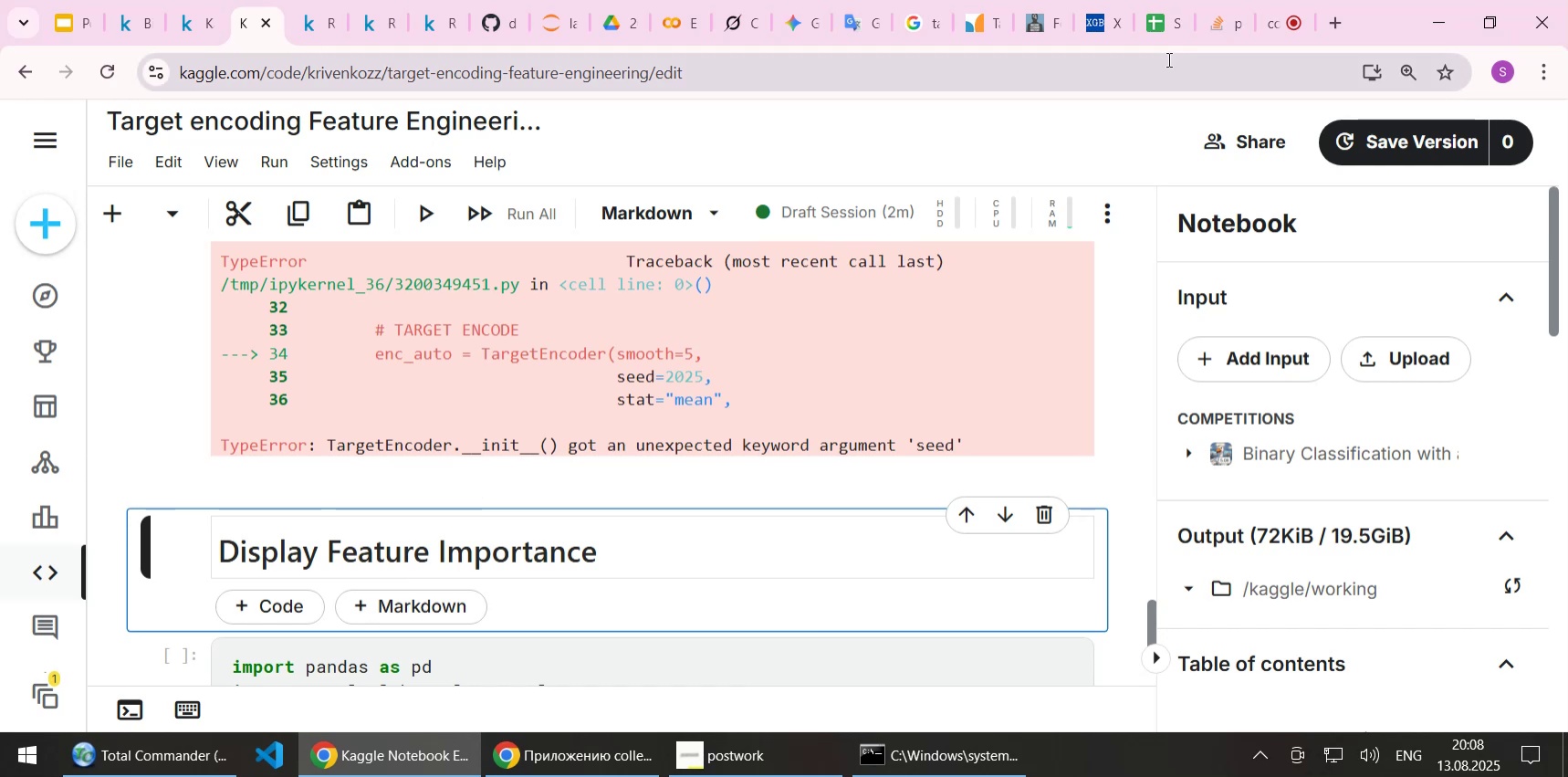 
left_click([986, 22])
 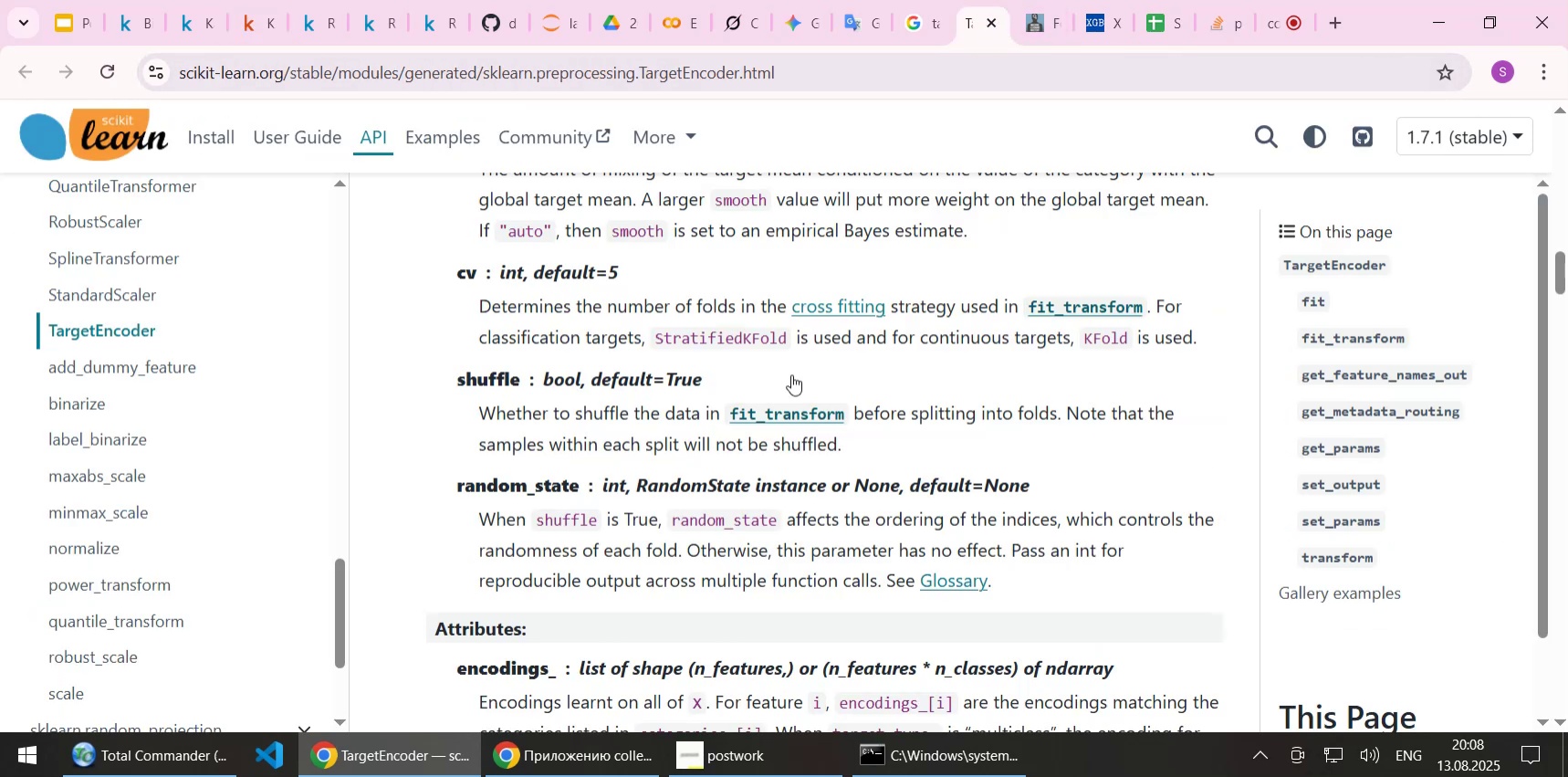 
scroll: coordinate [757, 418], scroll_direction: up, amount: 9.0
 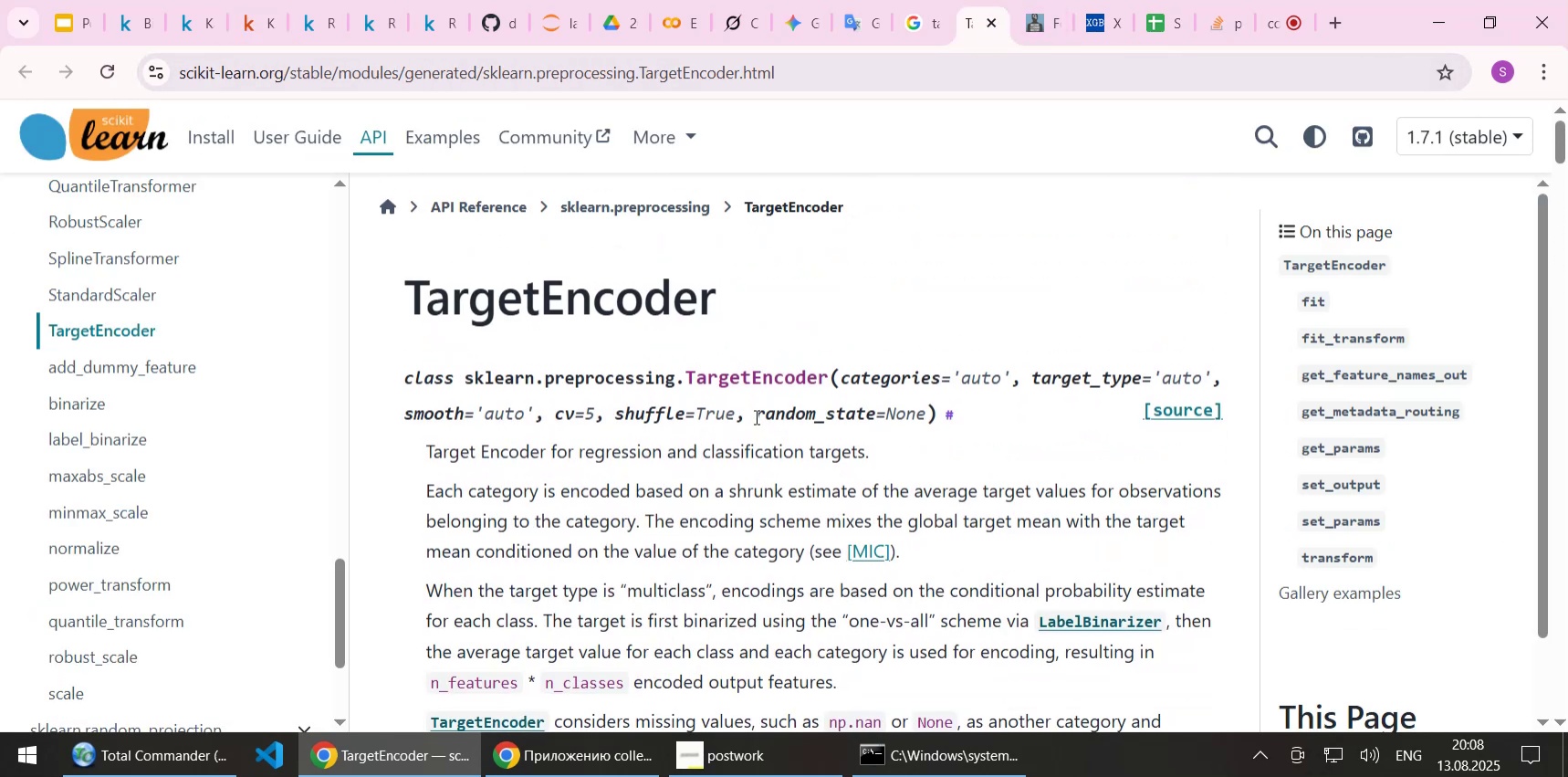 
double_click([781, 412])
 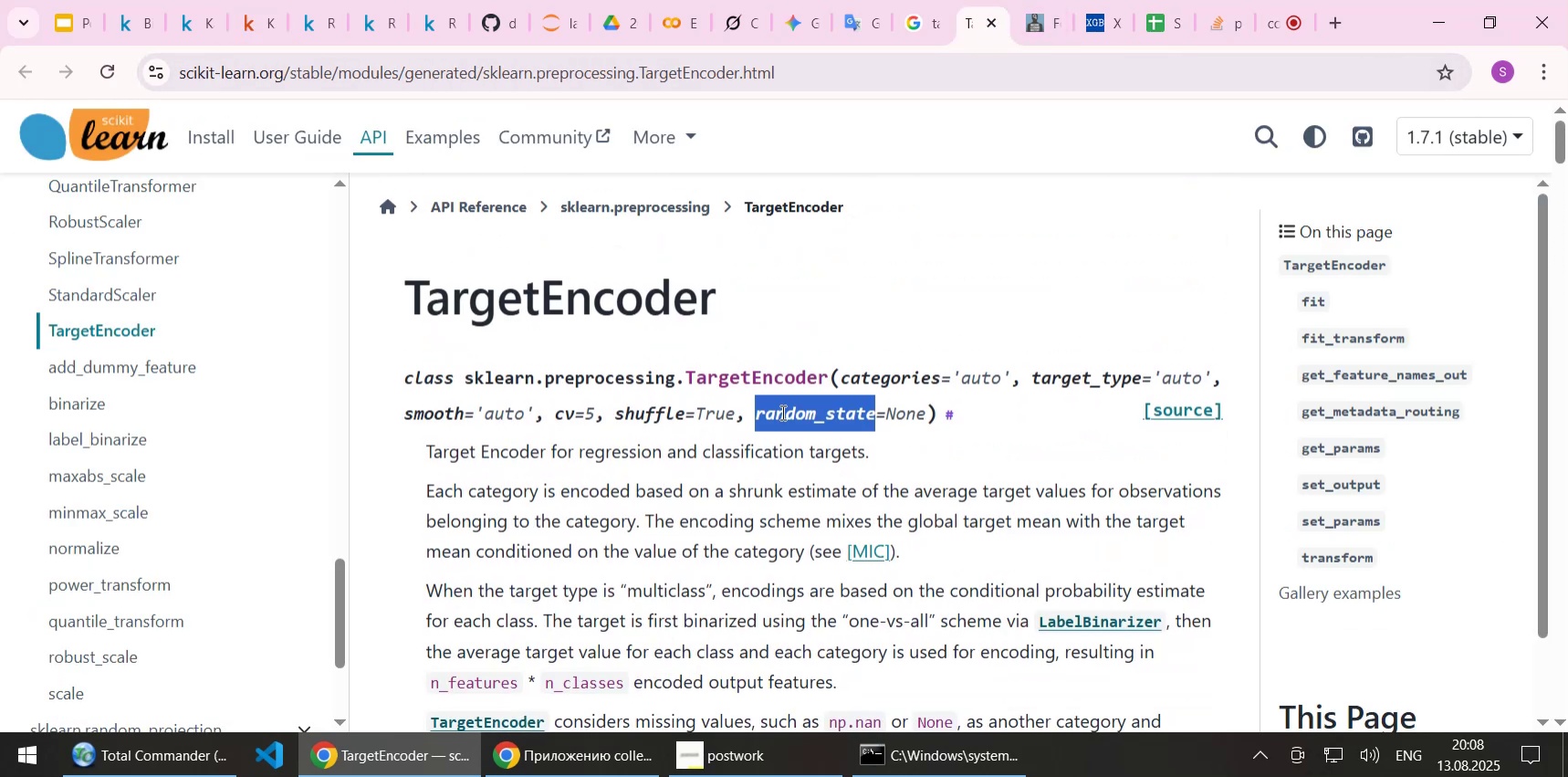 
key(Control+C)
 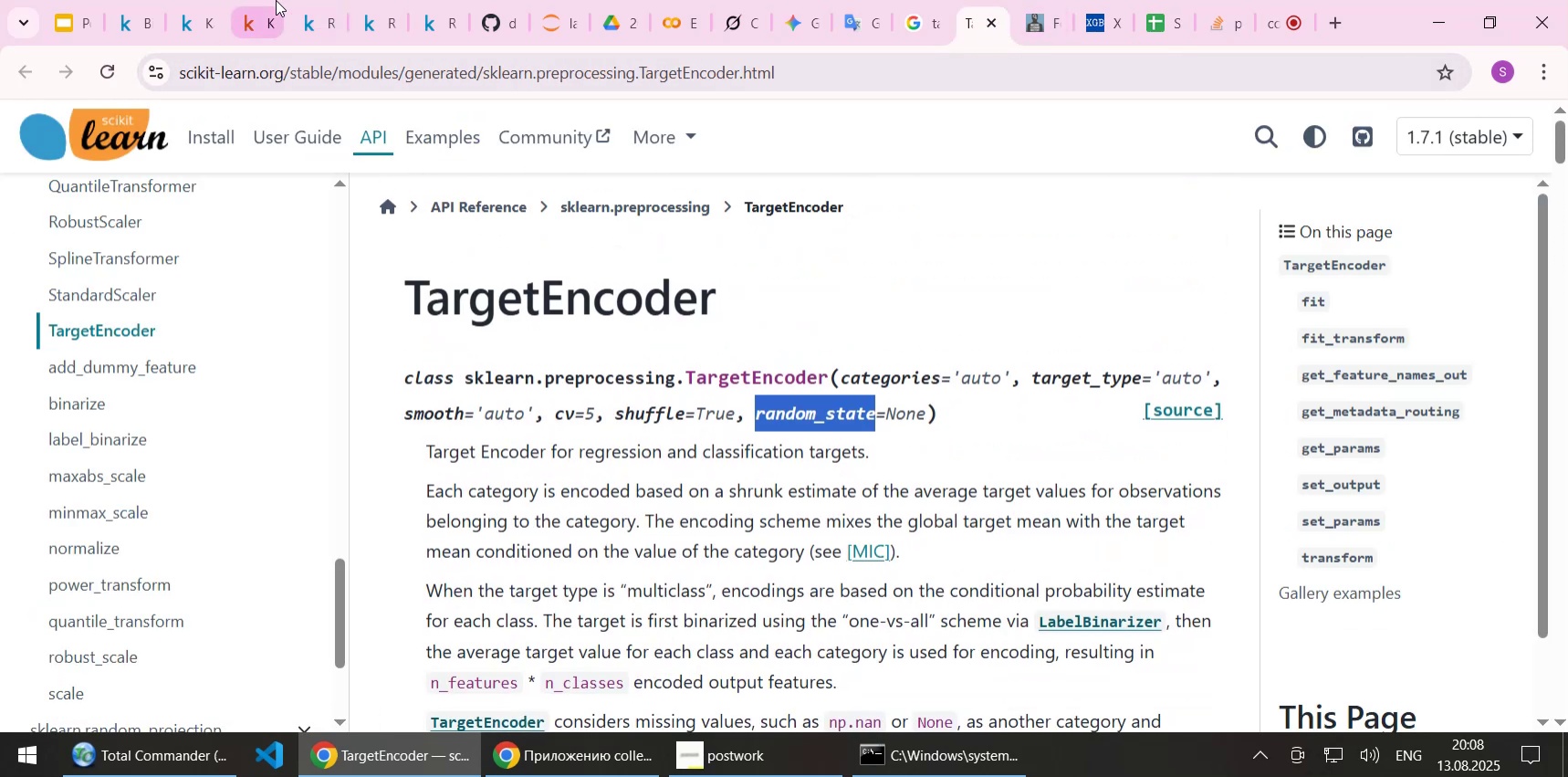 
left_click([248, 4])
 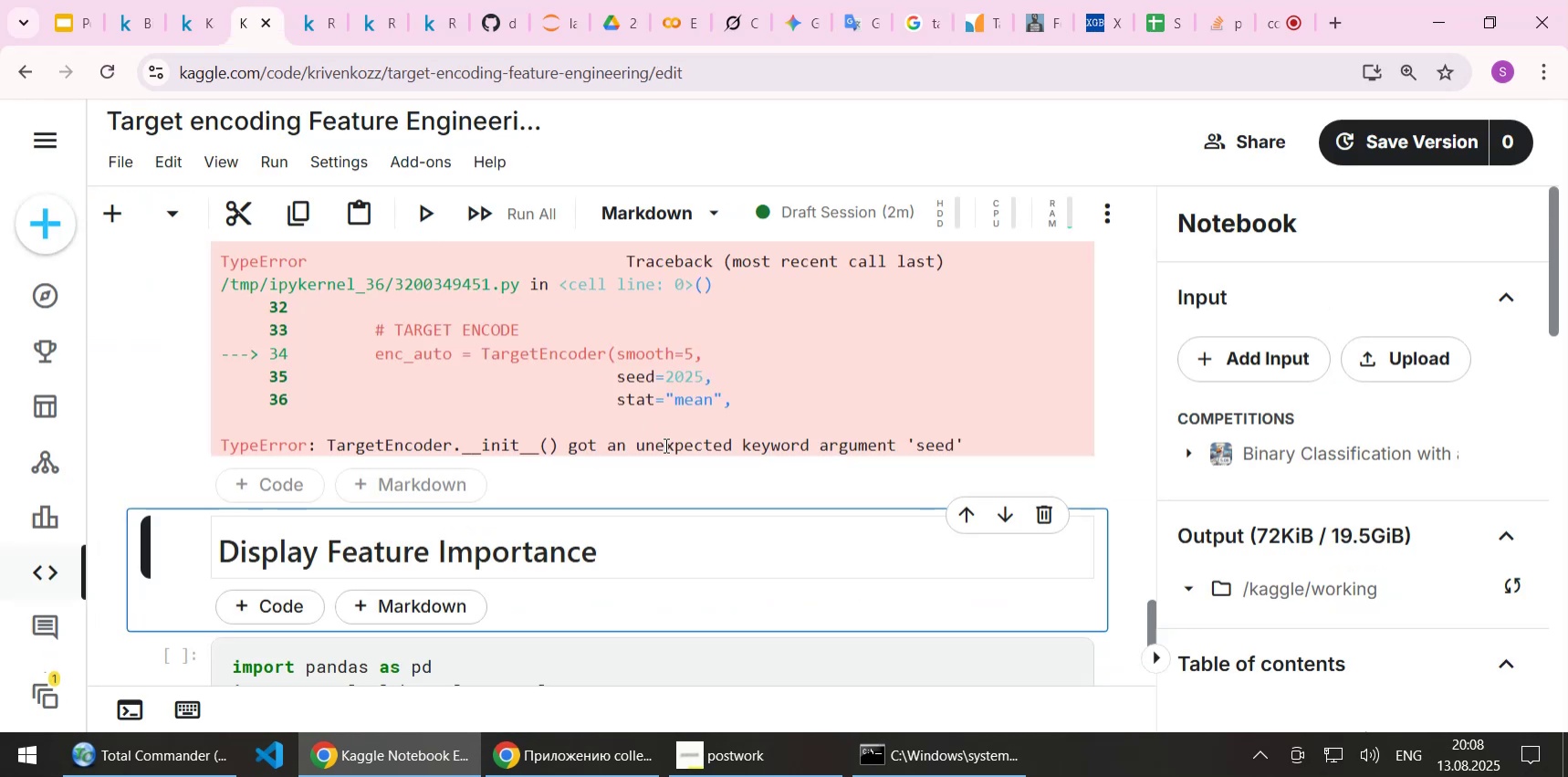 
scroll: coordinate [664, 445], scroll_direction: up, amount: 10.0
 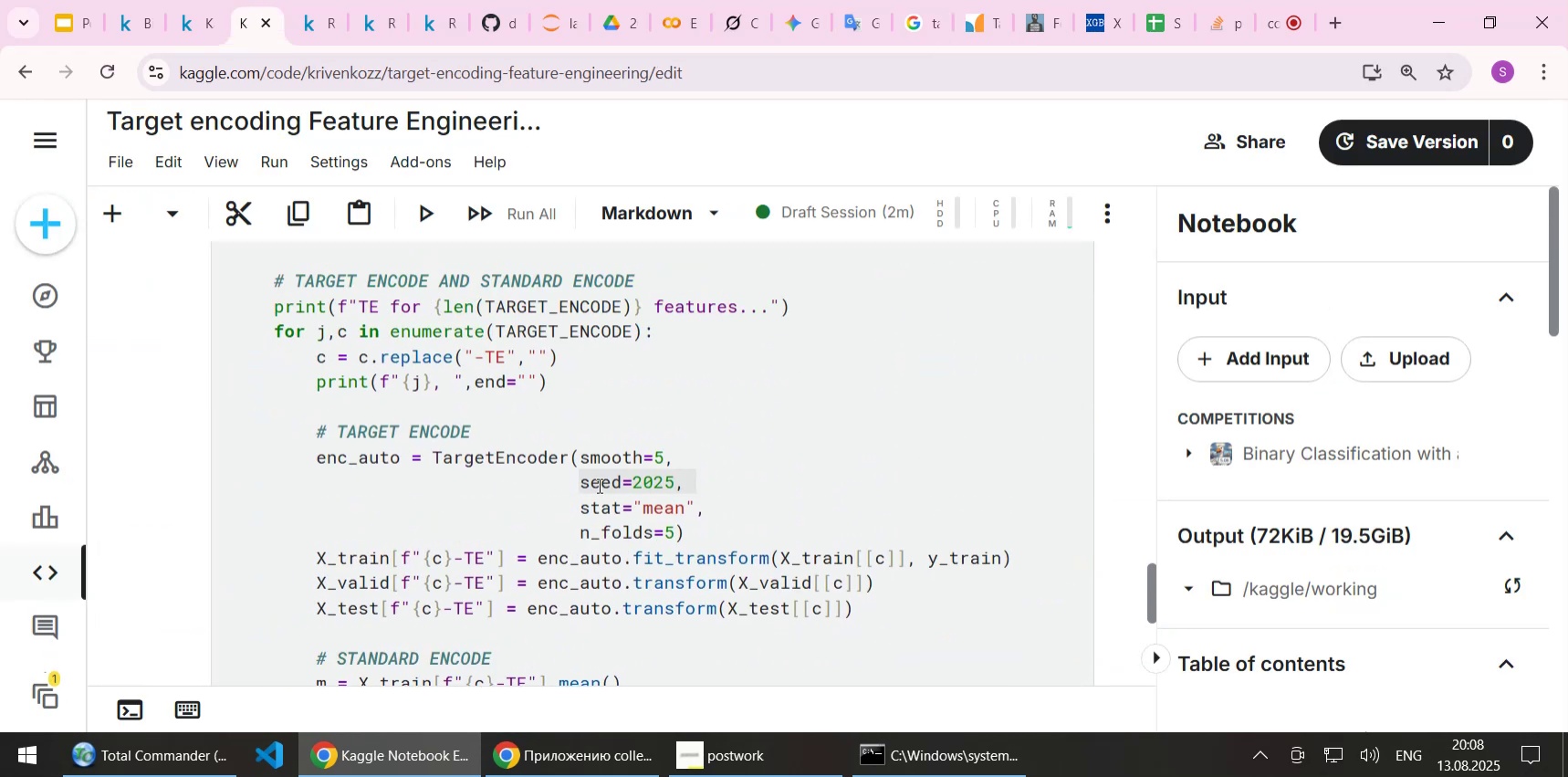 
double_click([597, 481])
 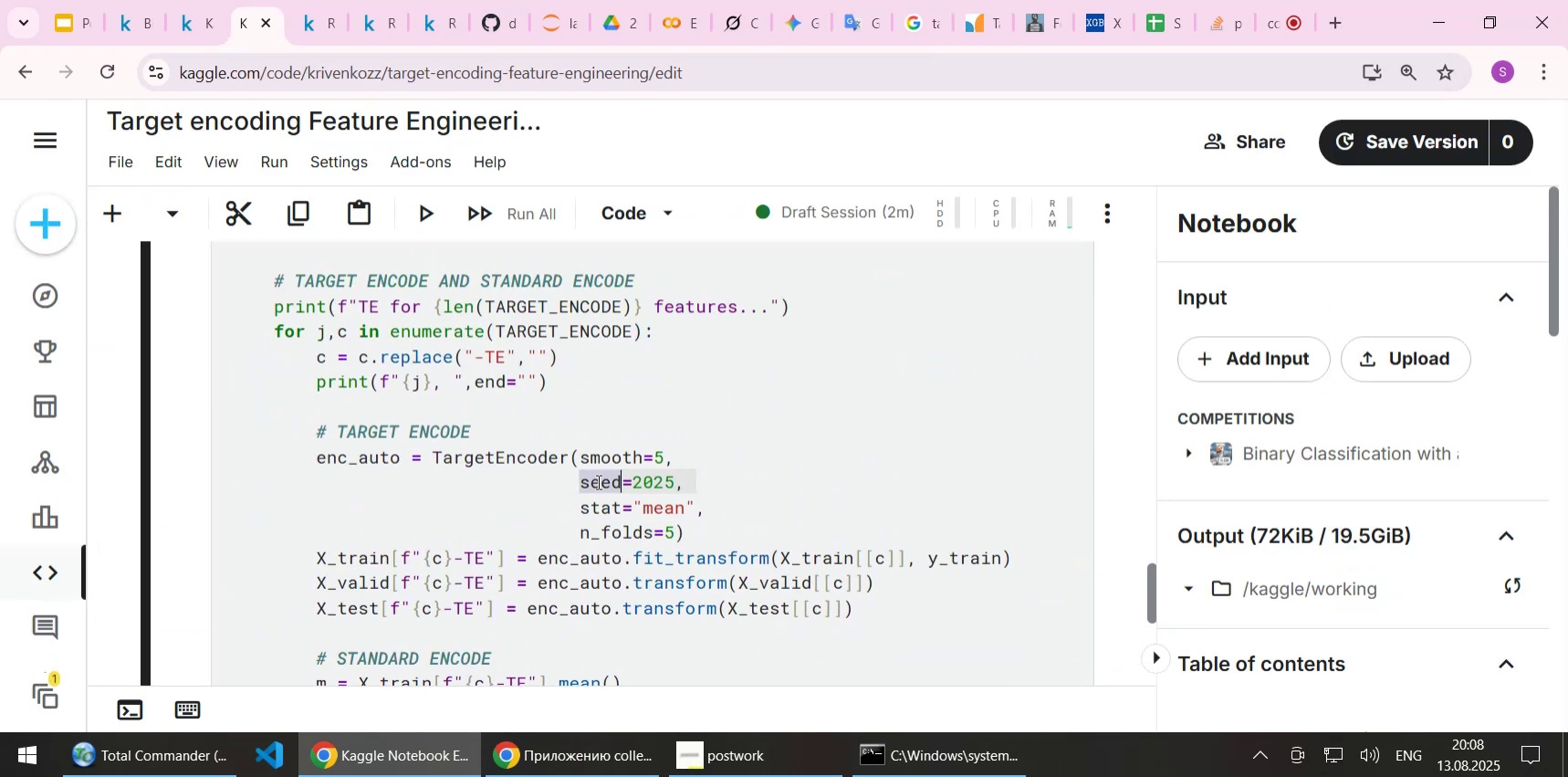 
key(Control+ControlLeft)
 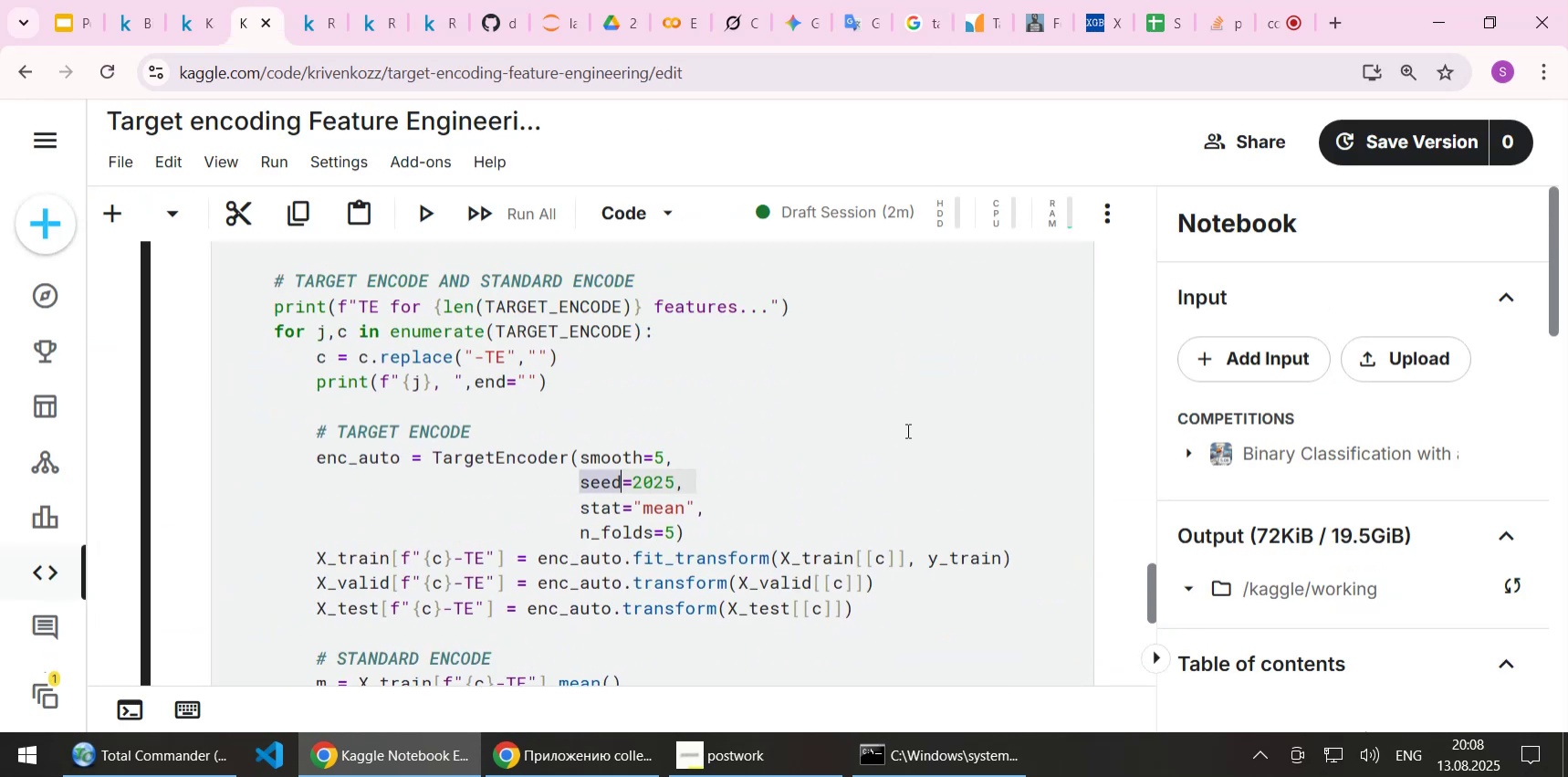 
key(Control+V)
 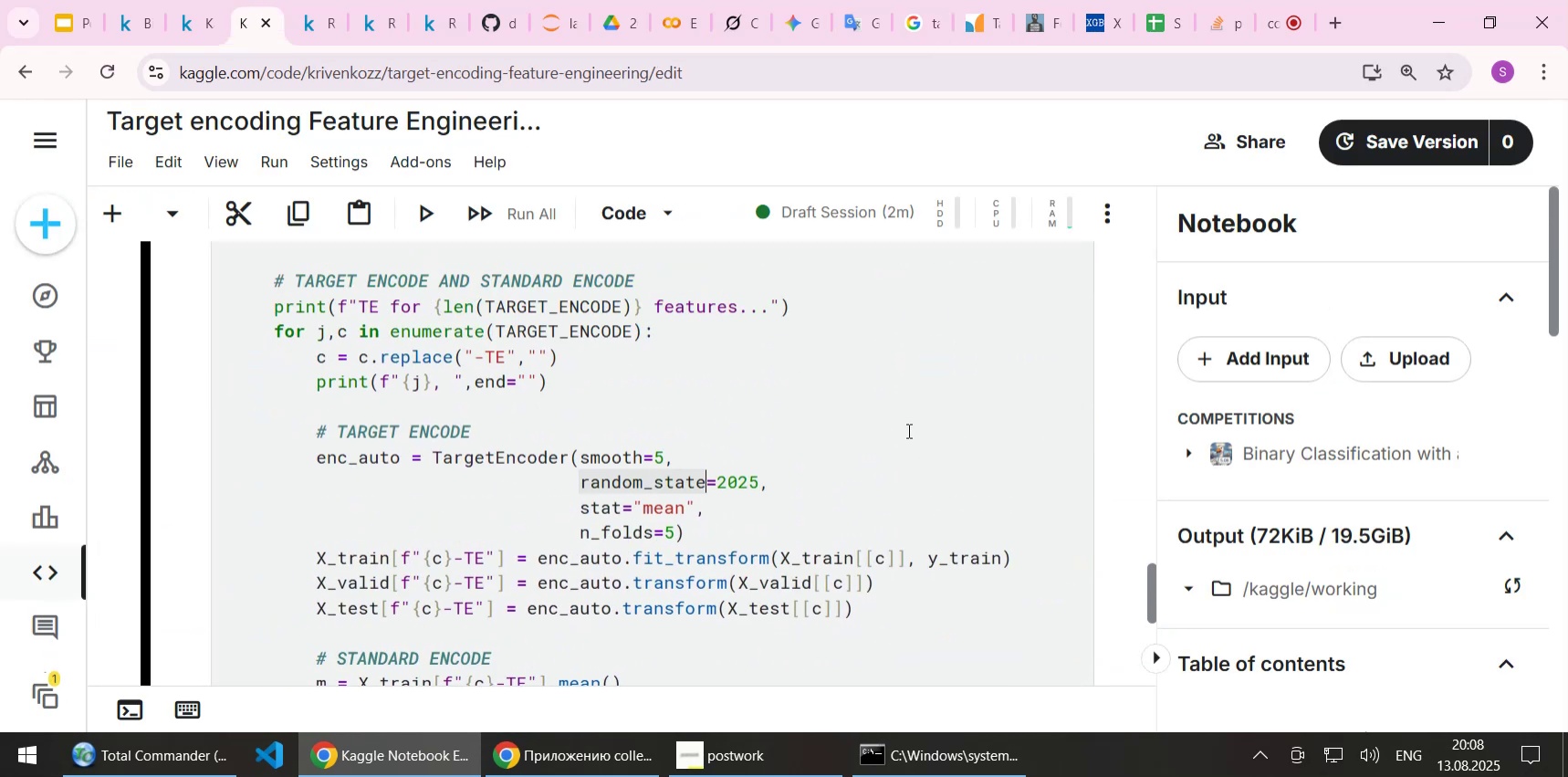 
key(Shift+Enter)
 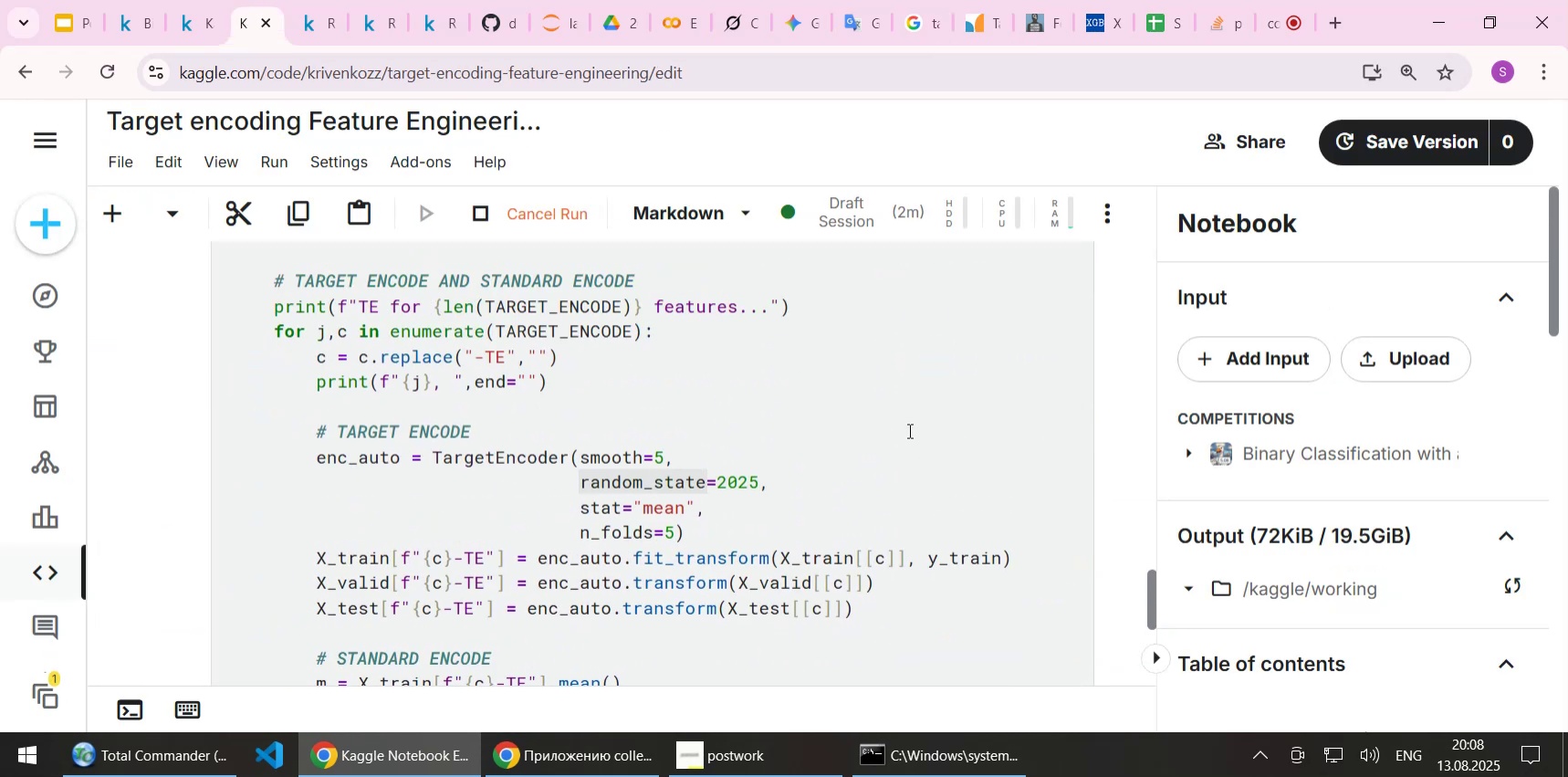 
scroll: coordinate [912, 420], scroll_direction: down, amount: 14.0
 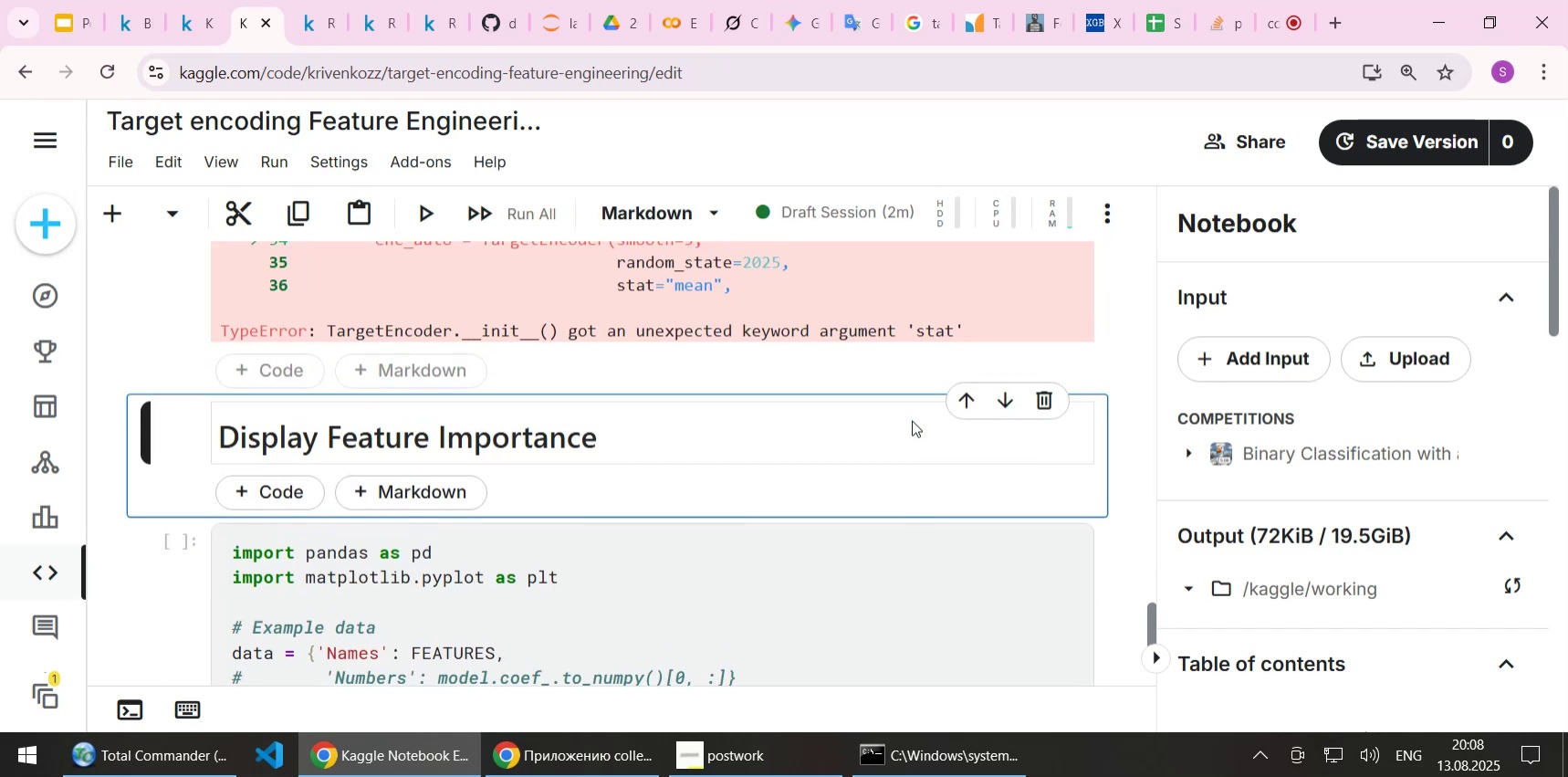 
scroll: coordinate [912, 420], scroll_direction: up, amount: 13.0
 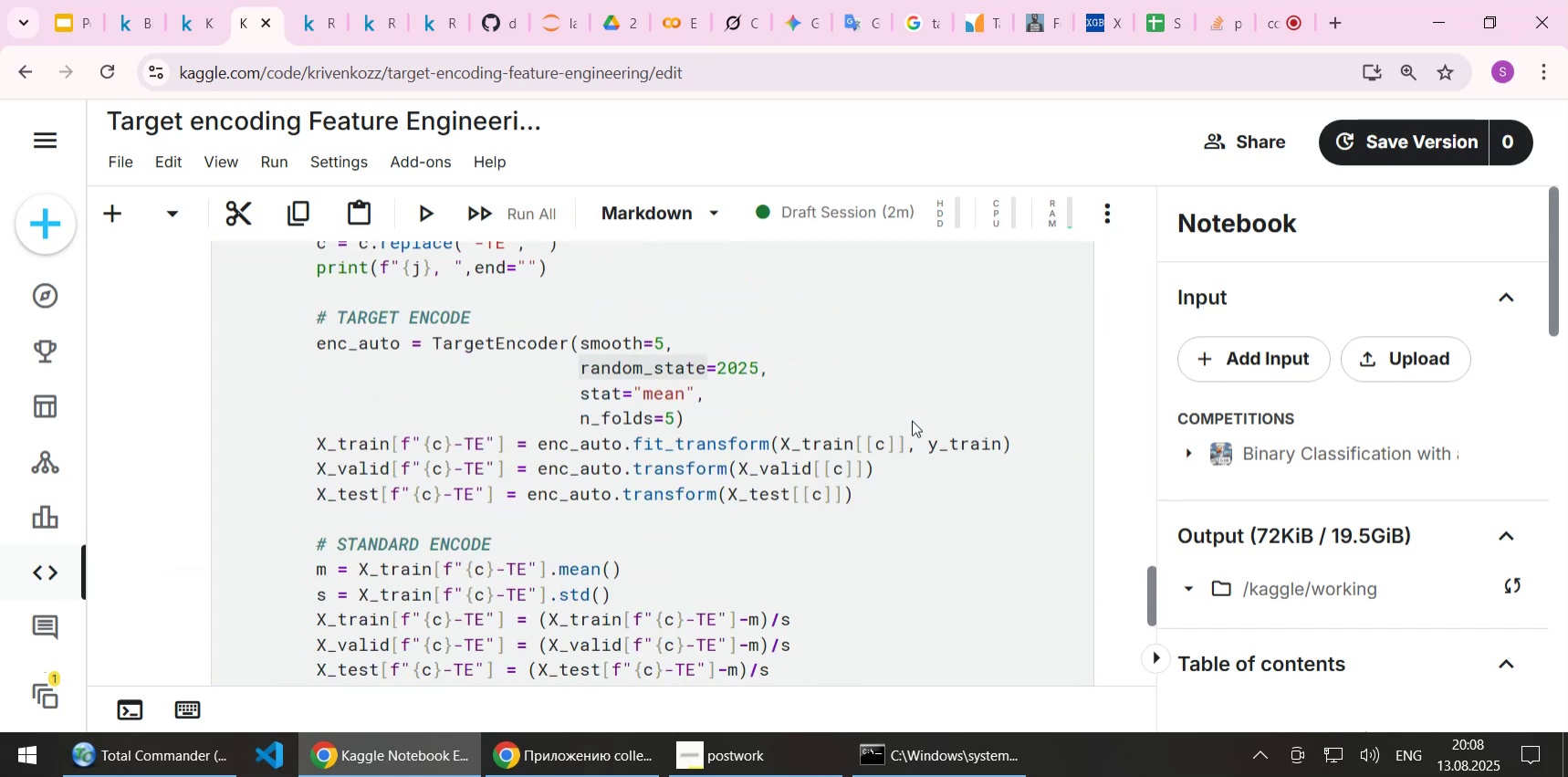 
scroll: coordinate [912, 420], scroll_direction: none, amount: 0.0
 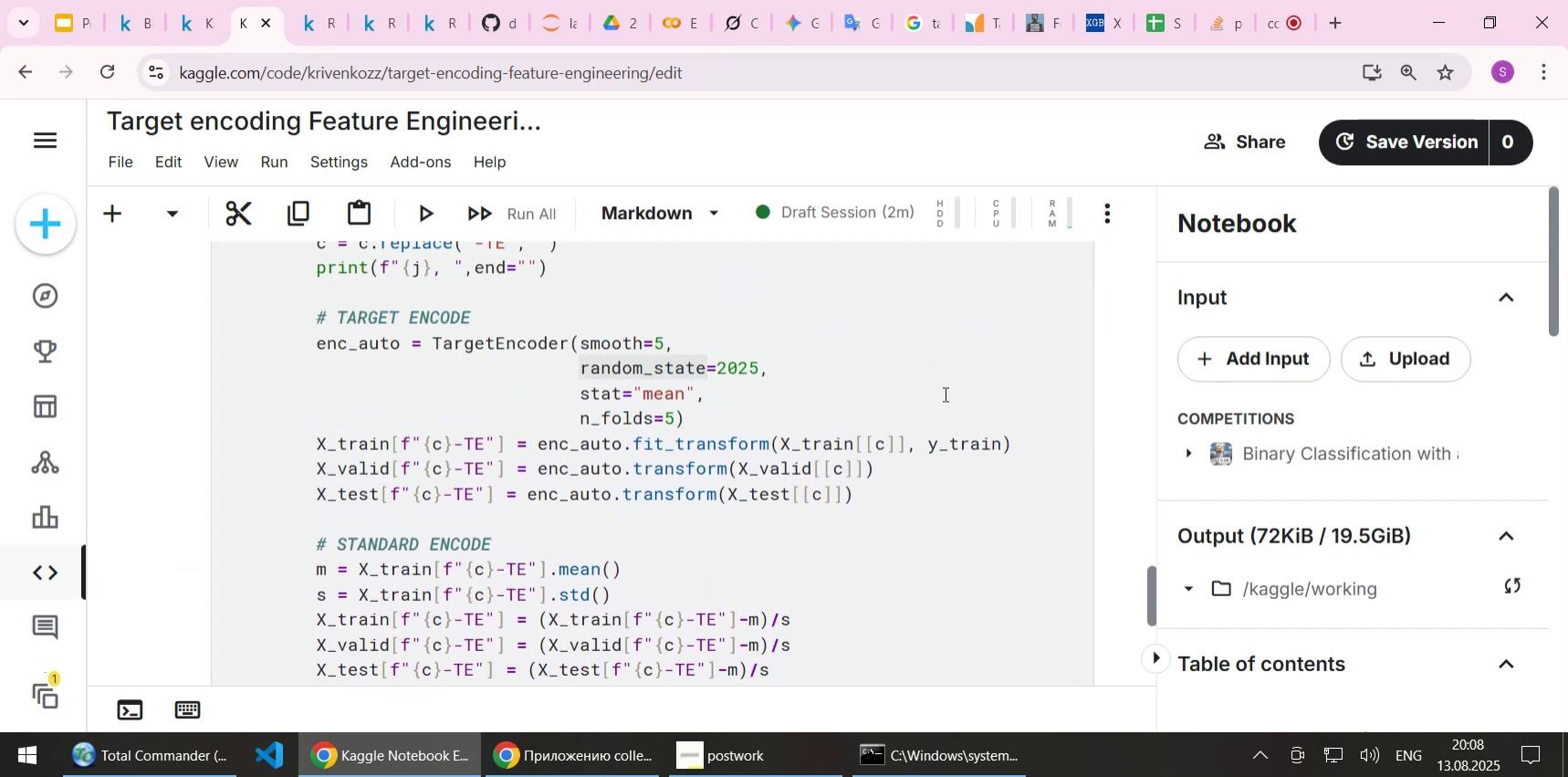 
left_click([846, 425])
 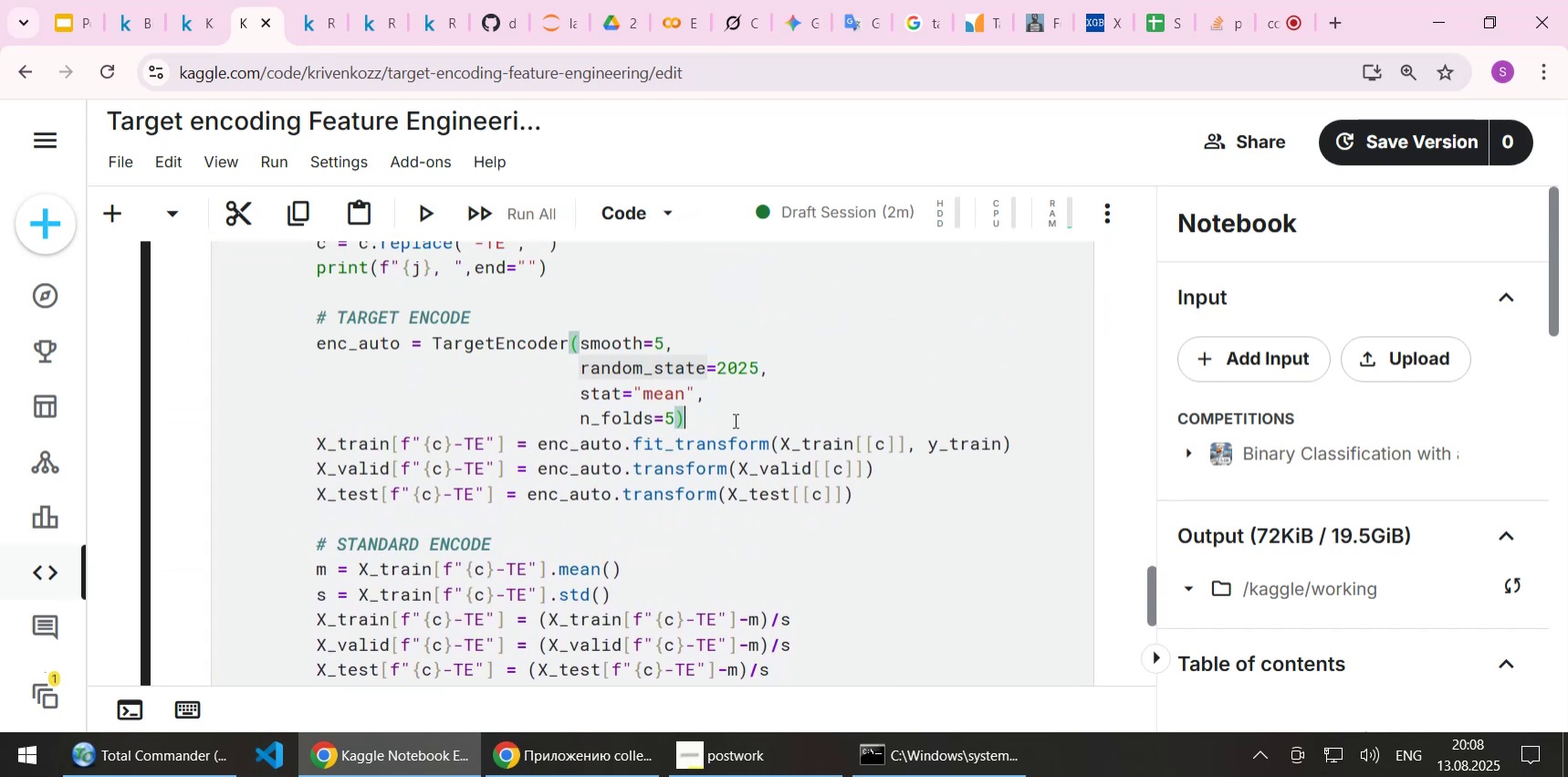 
left_click([734, 420])
 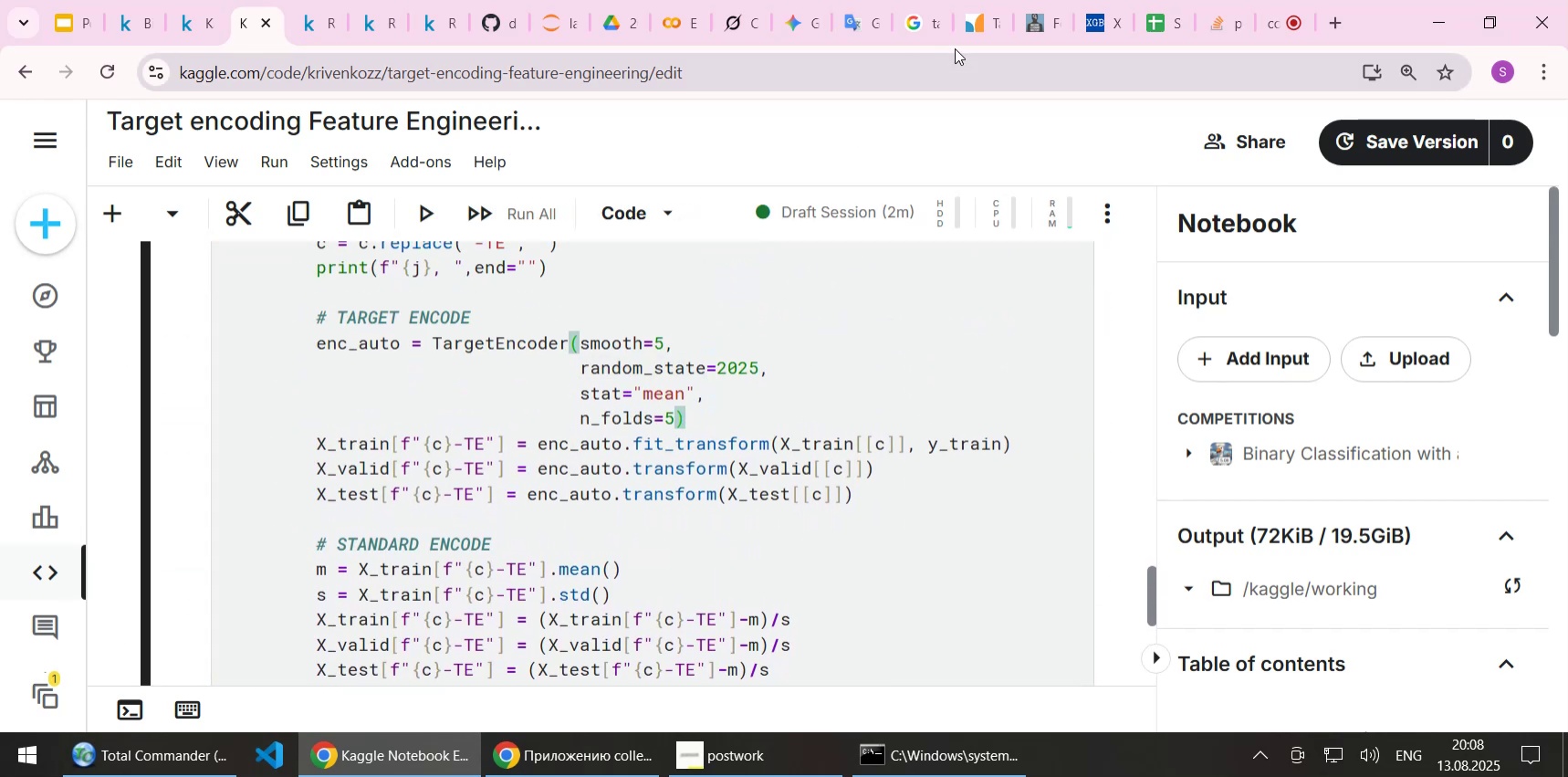 
left_click([975, 27])
 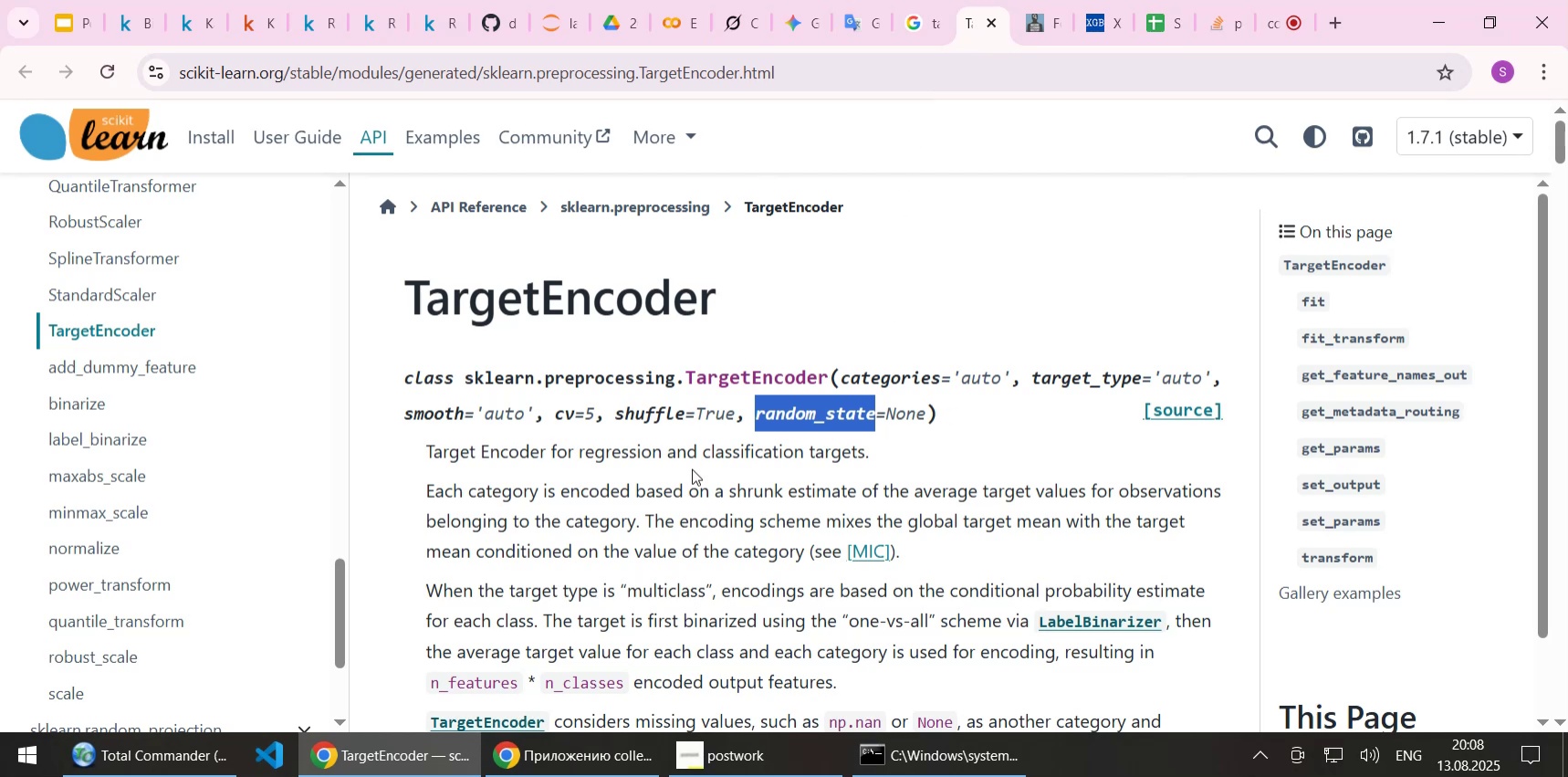 
left_click([689, 487])
 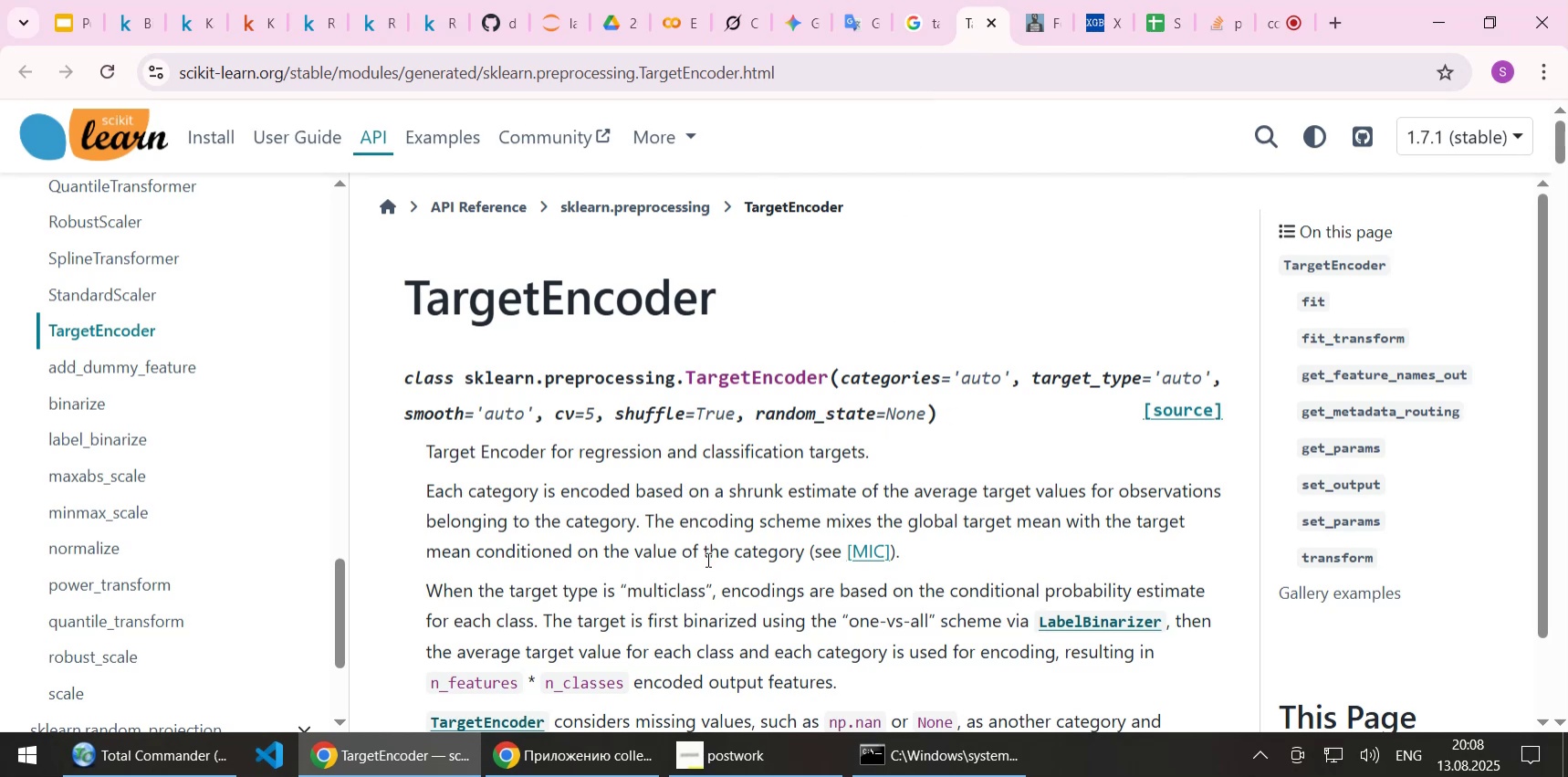 
wait(6.86)
 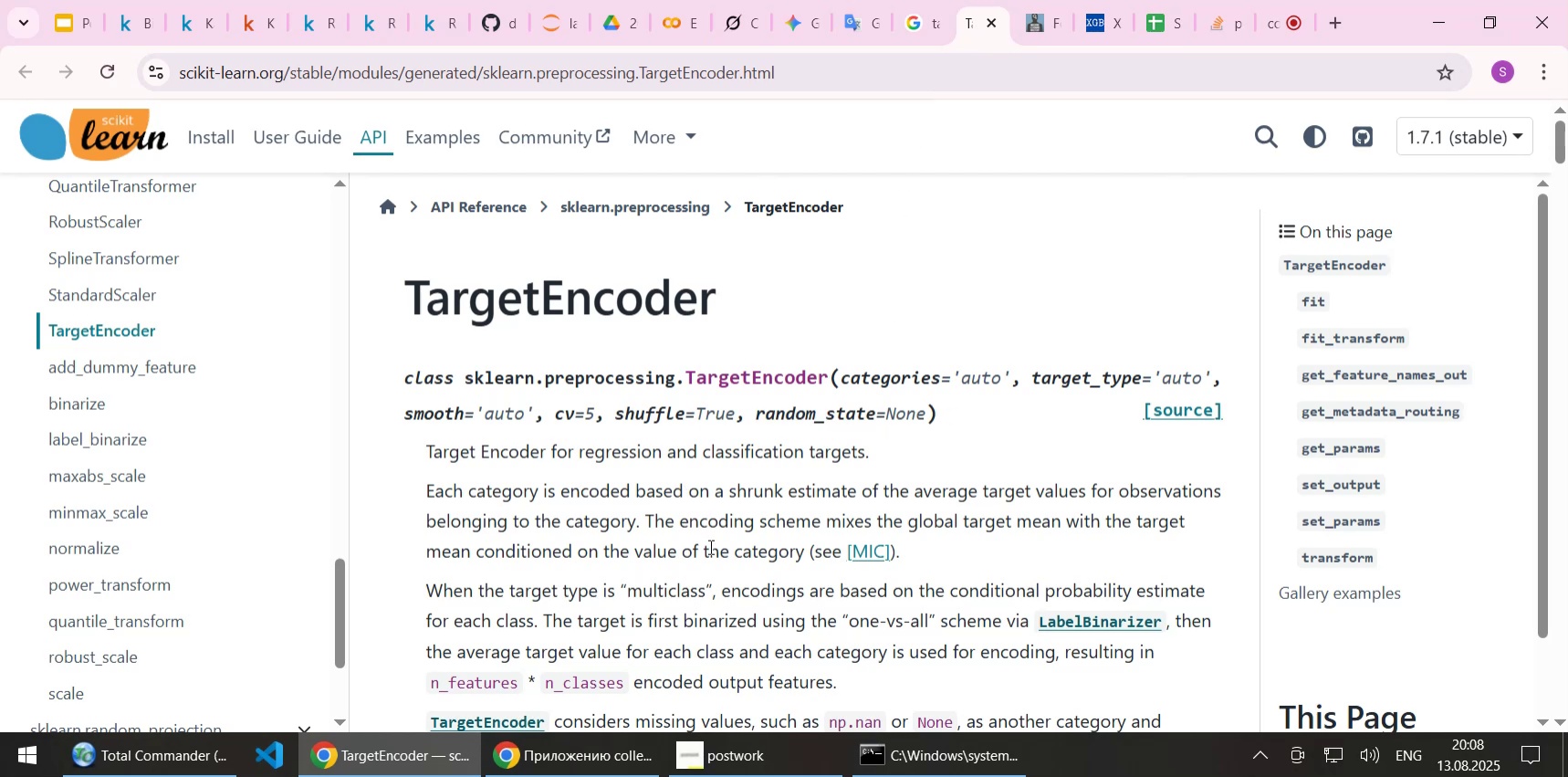 
scroll: coordinate [706, 559], scroll_direction: down, amount: 1.0
 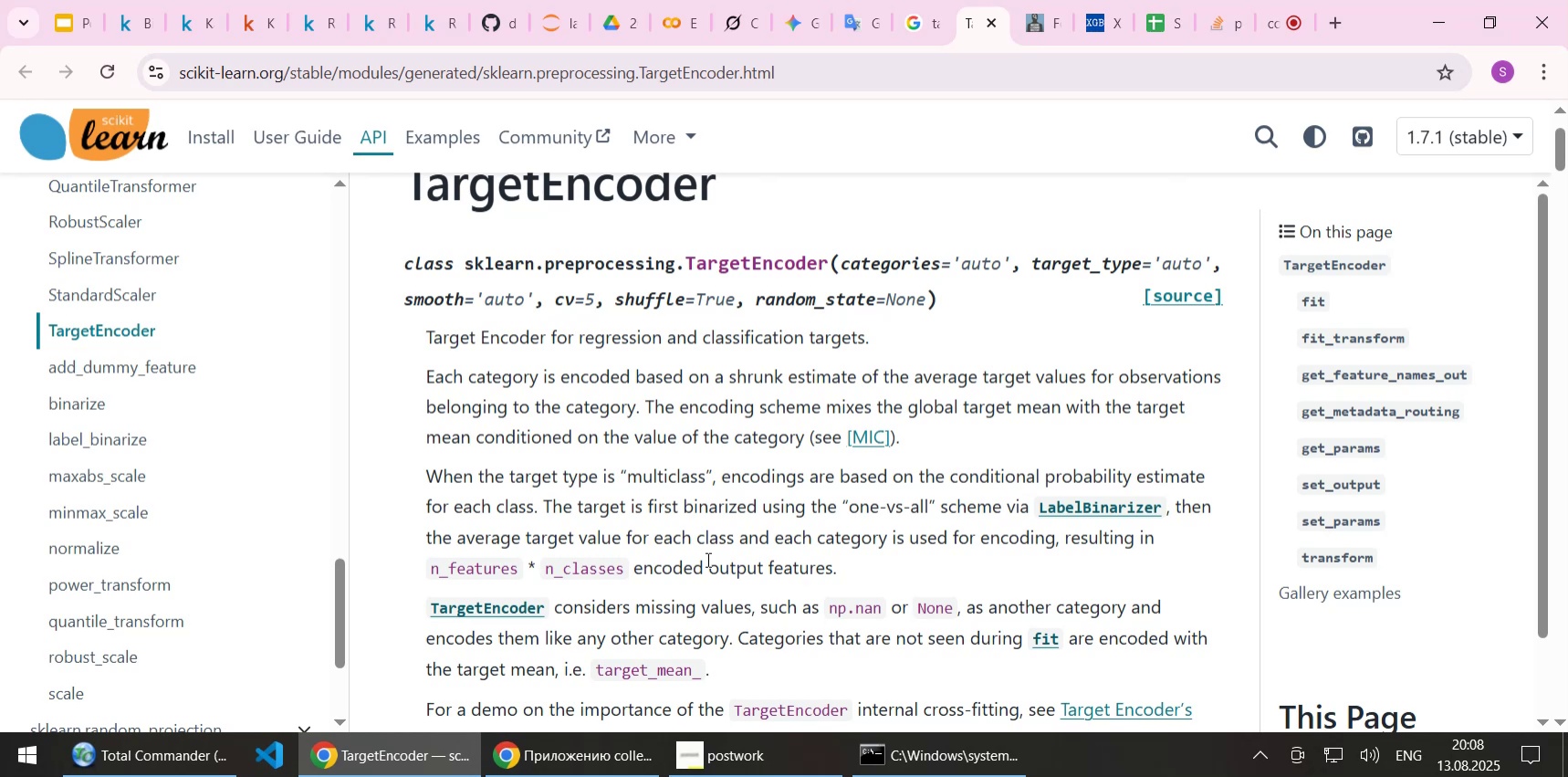 
wait(6.39)
 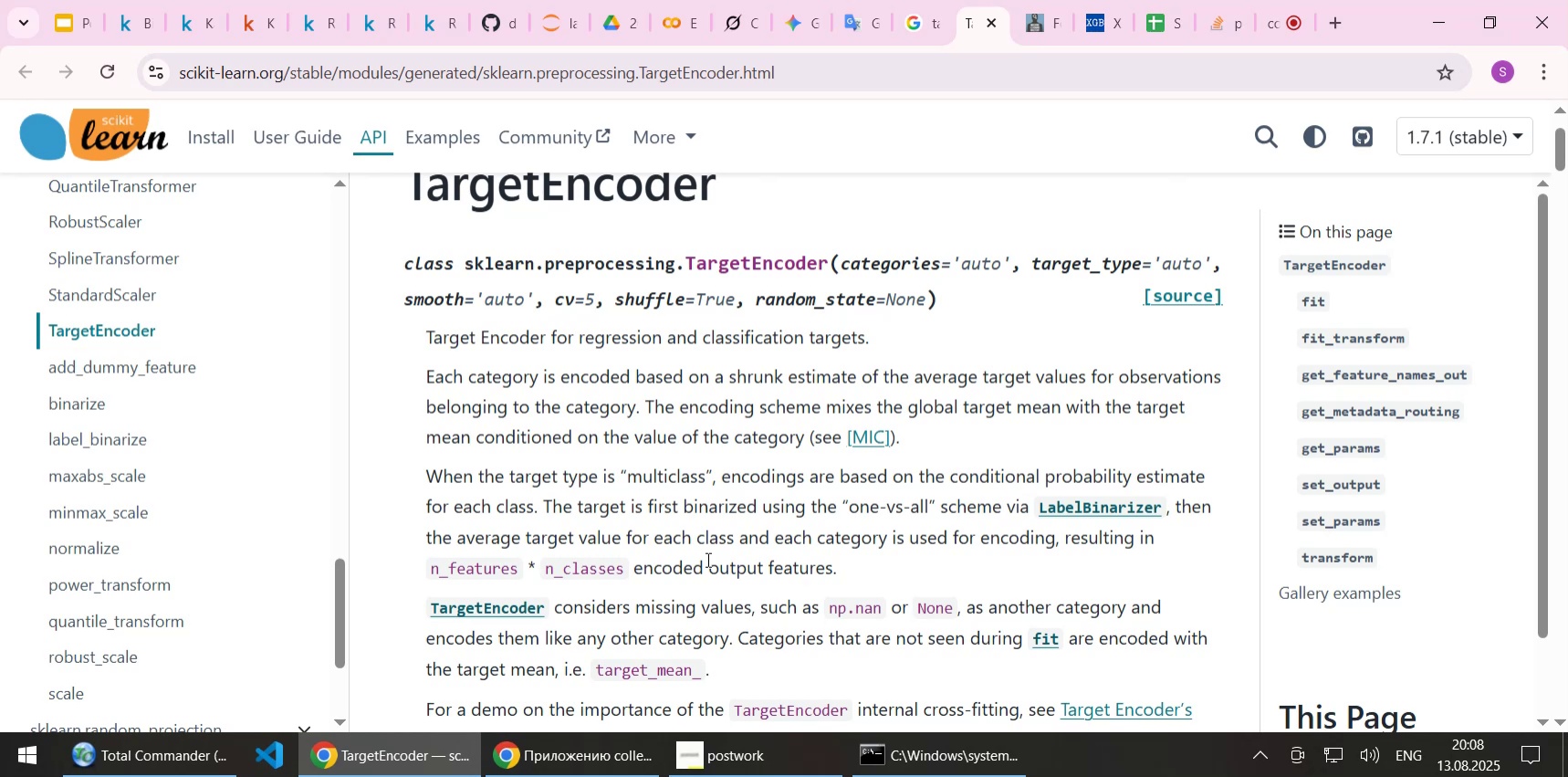 
scroll: coordinate [706, 559], scroll_direction: down, amount: 4.0
 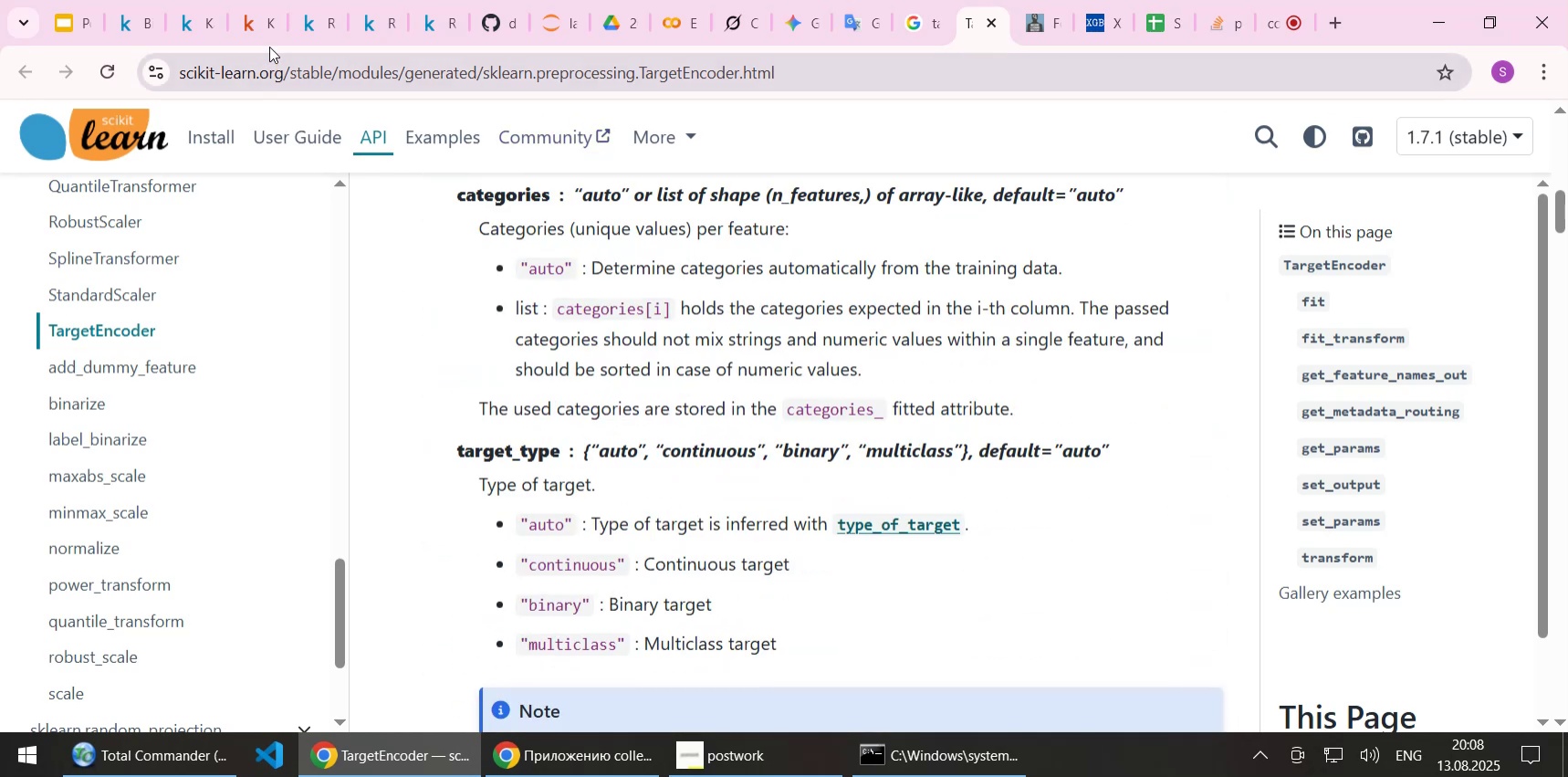 
left_click([265, 34])
 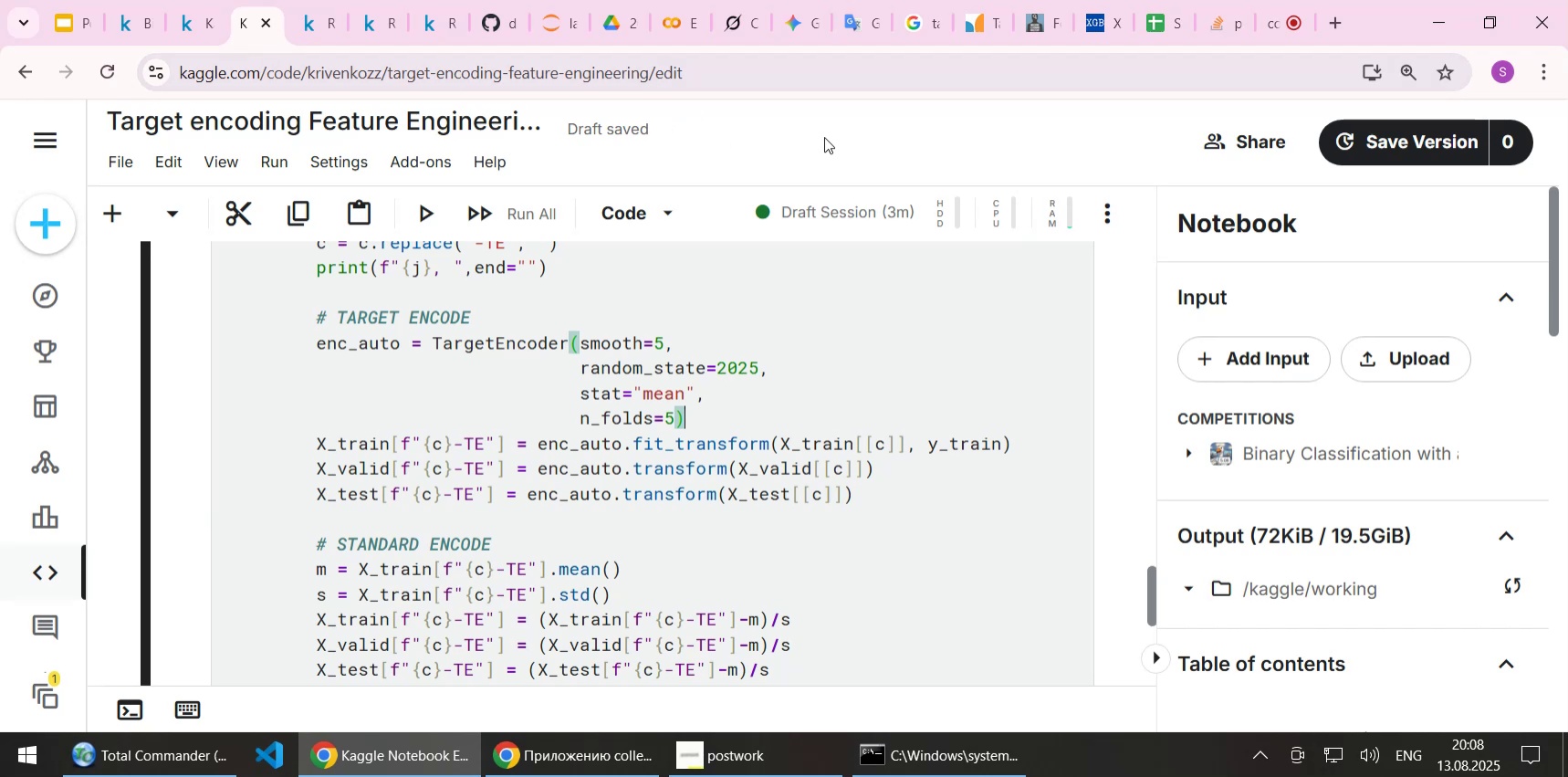 
left_click([974, 22])
 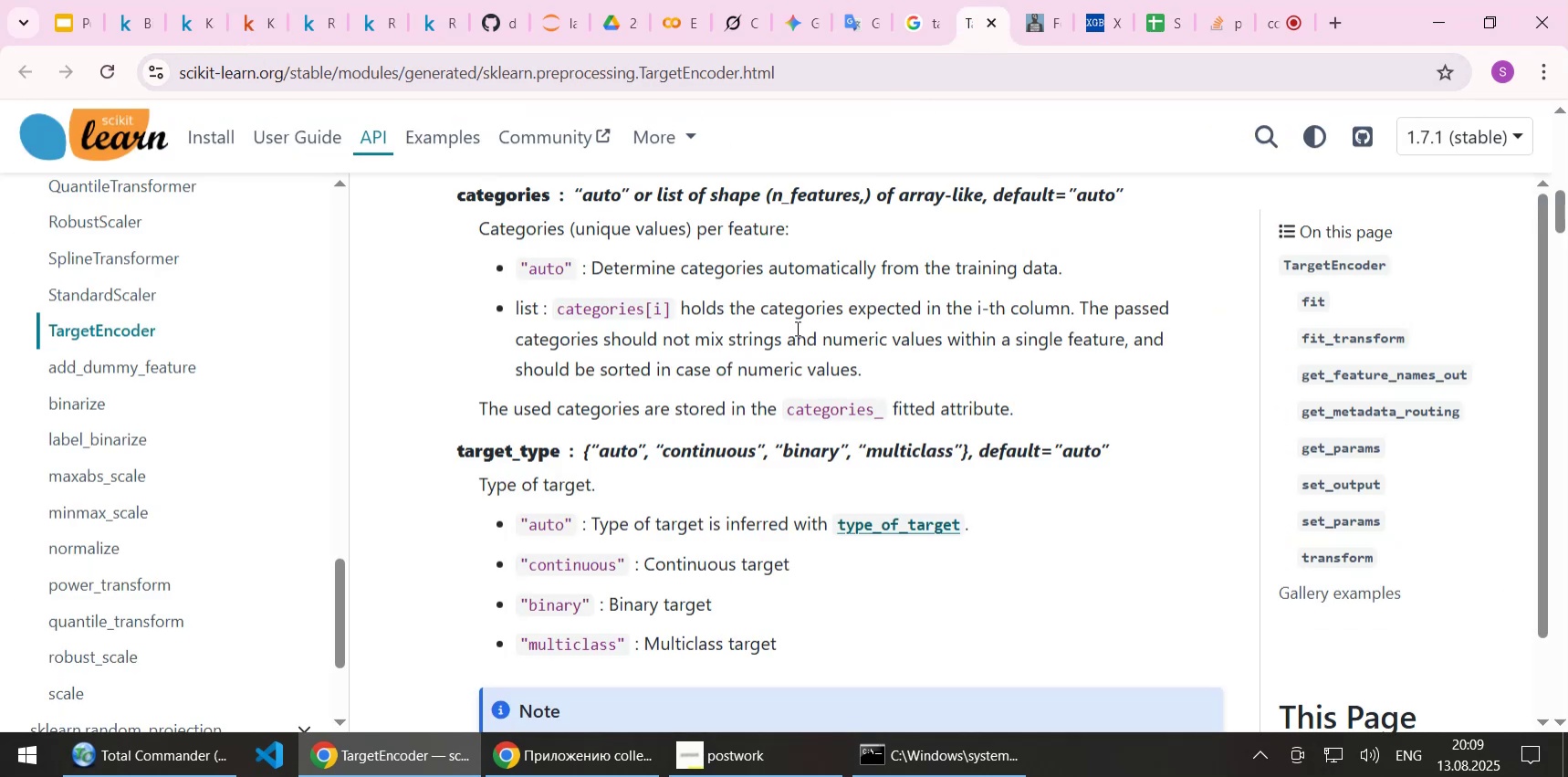 
scroll: coordinate [796, 328], scroll_direction: down, amount: 1.0
 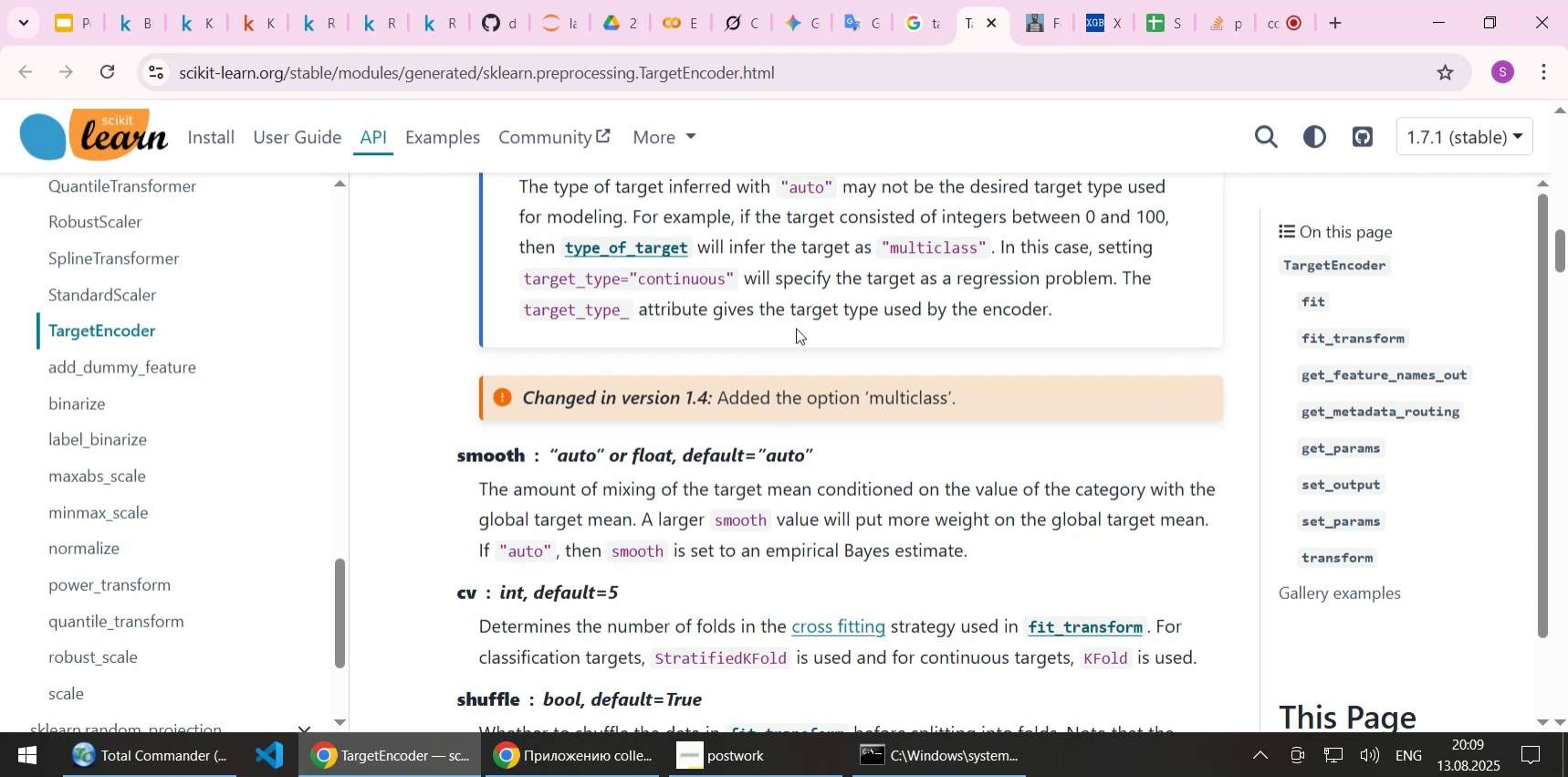 
wait(14.33)
 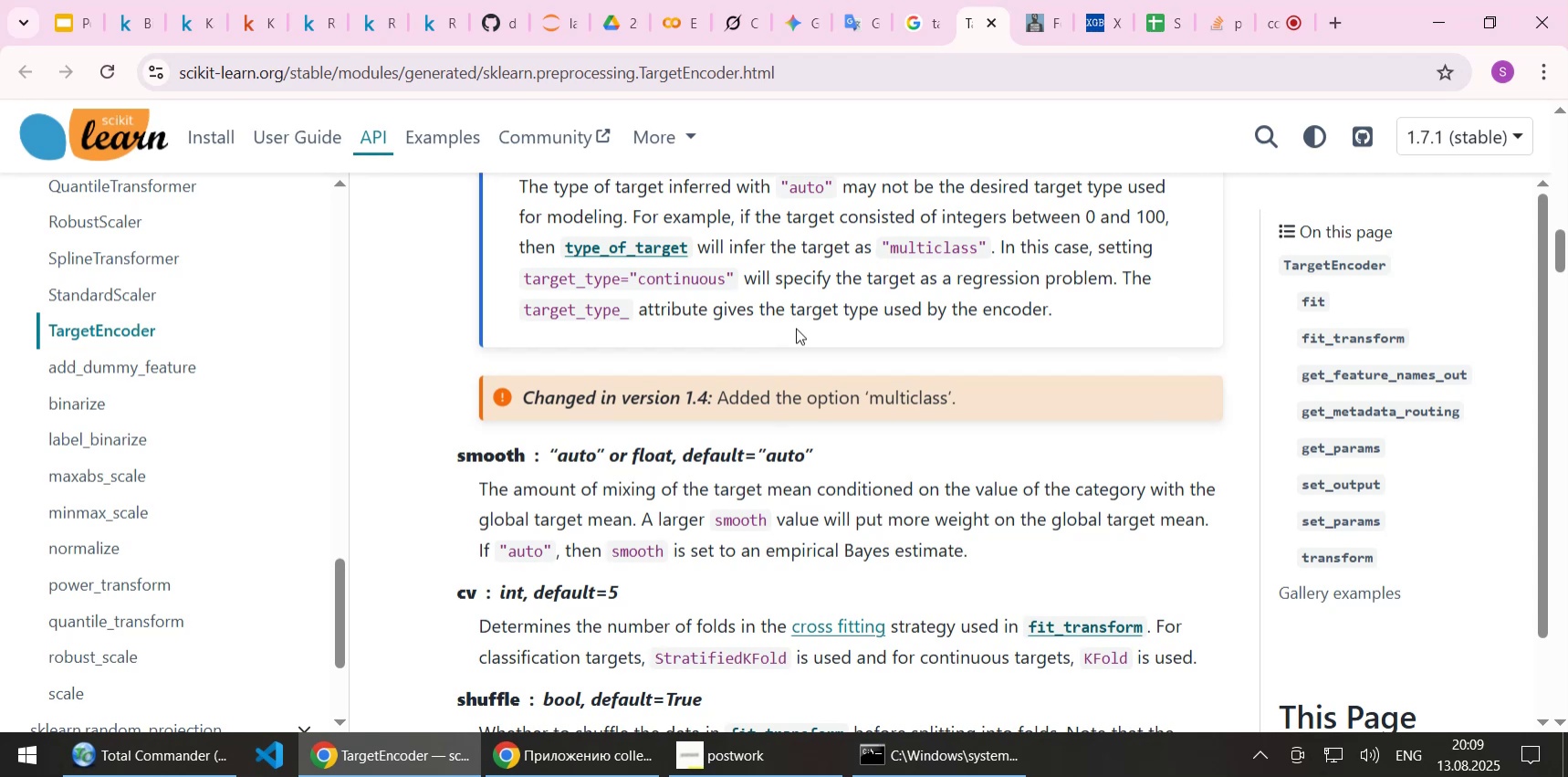 
left_click([253, 24])
 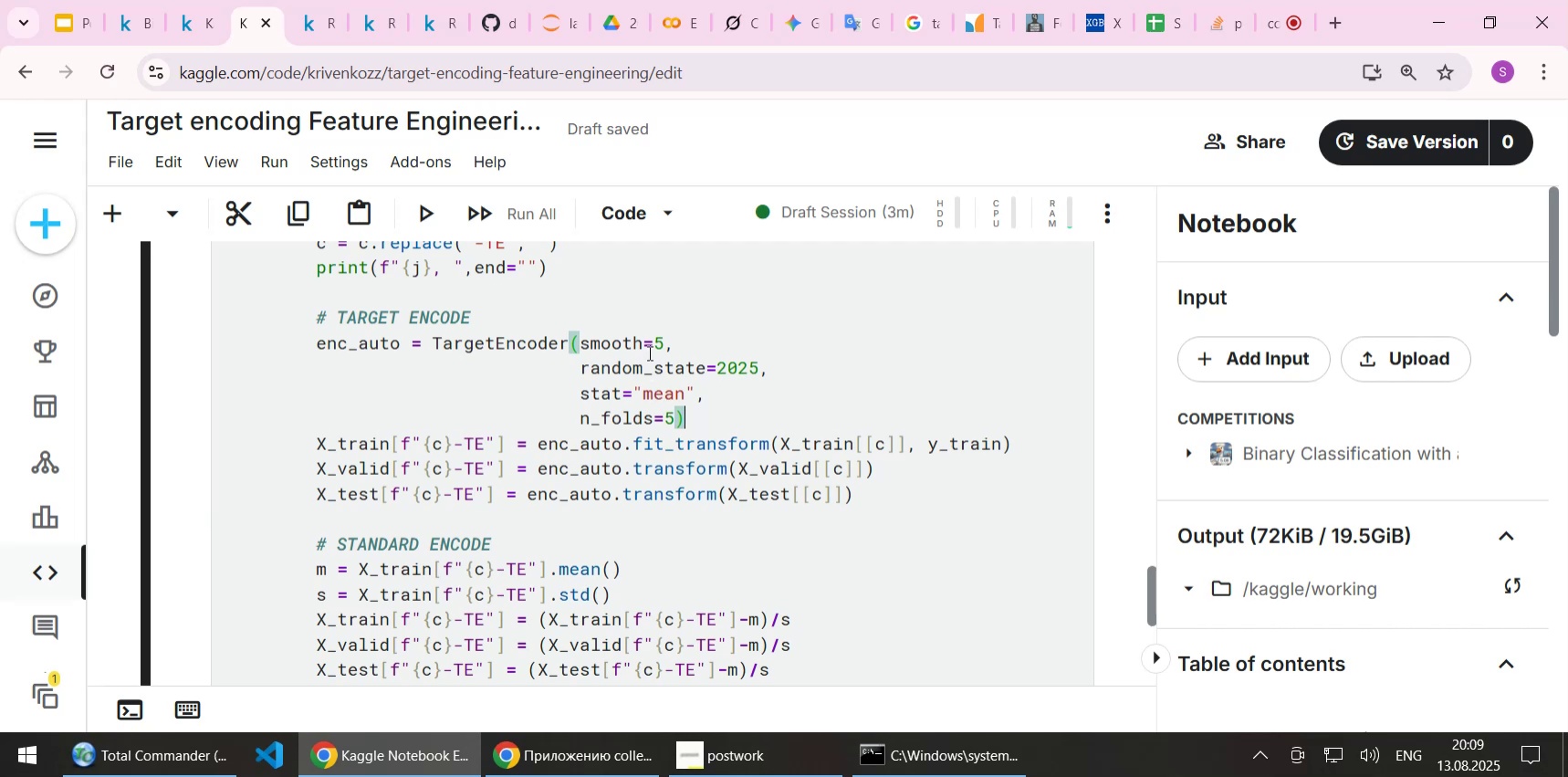 
left_click([649, 341])
 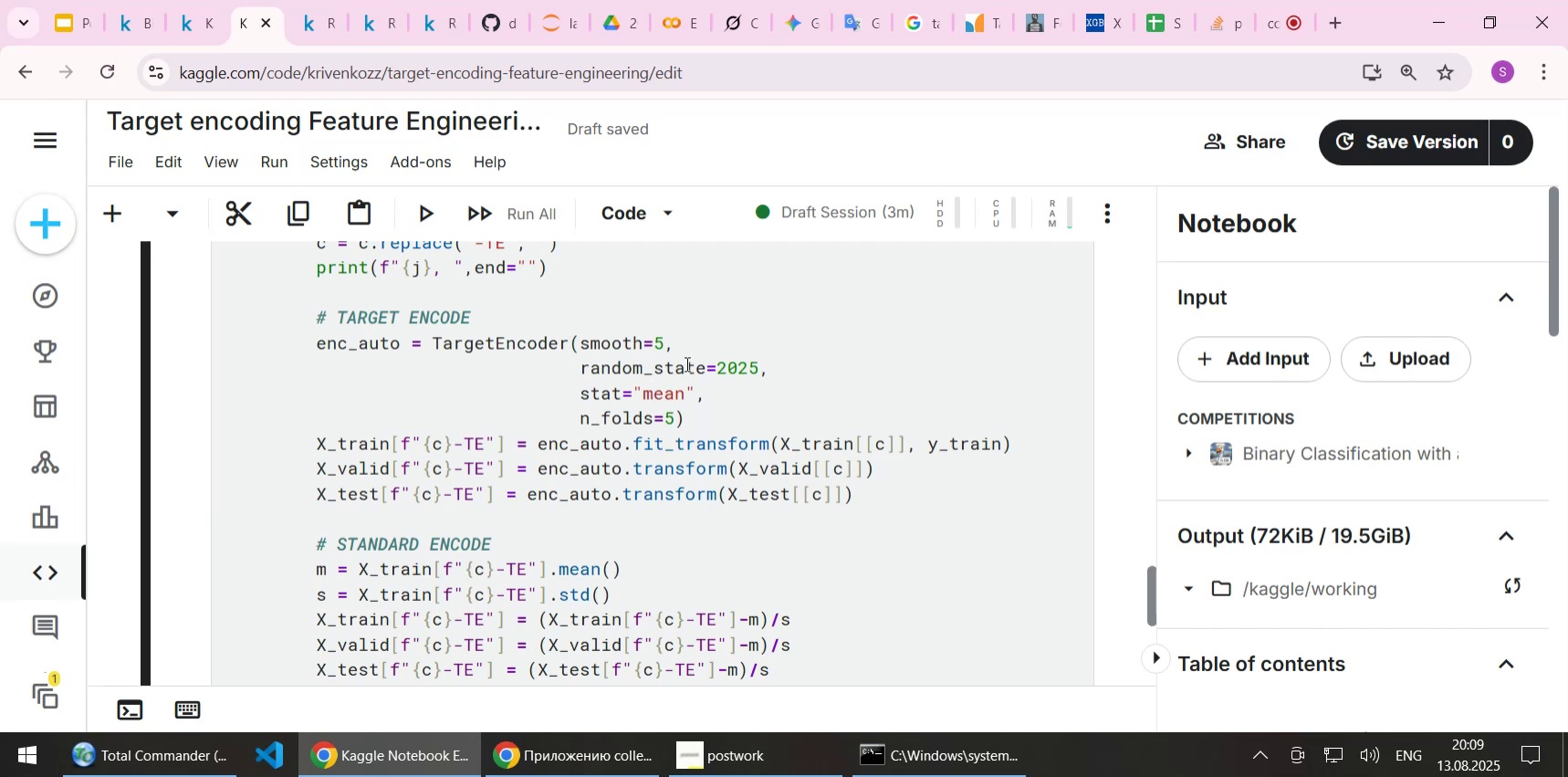 
key(Delete)
 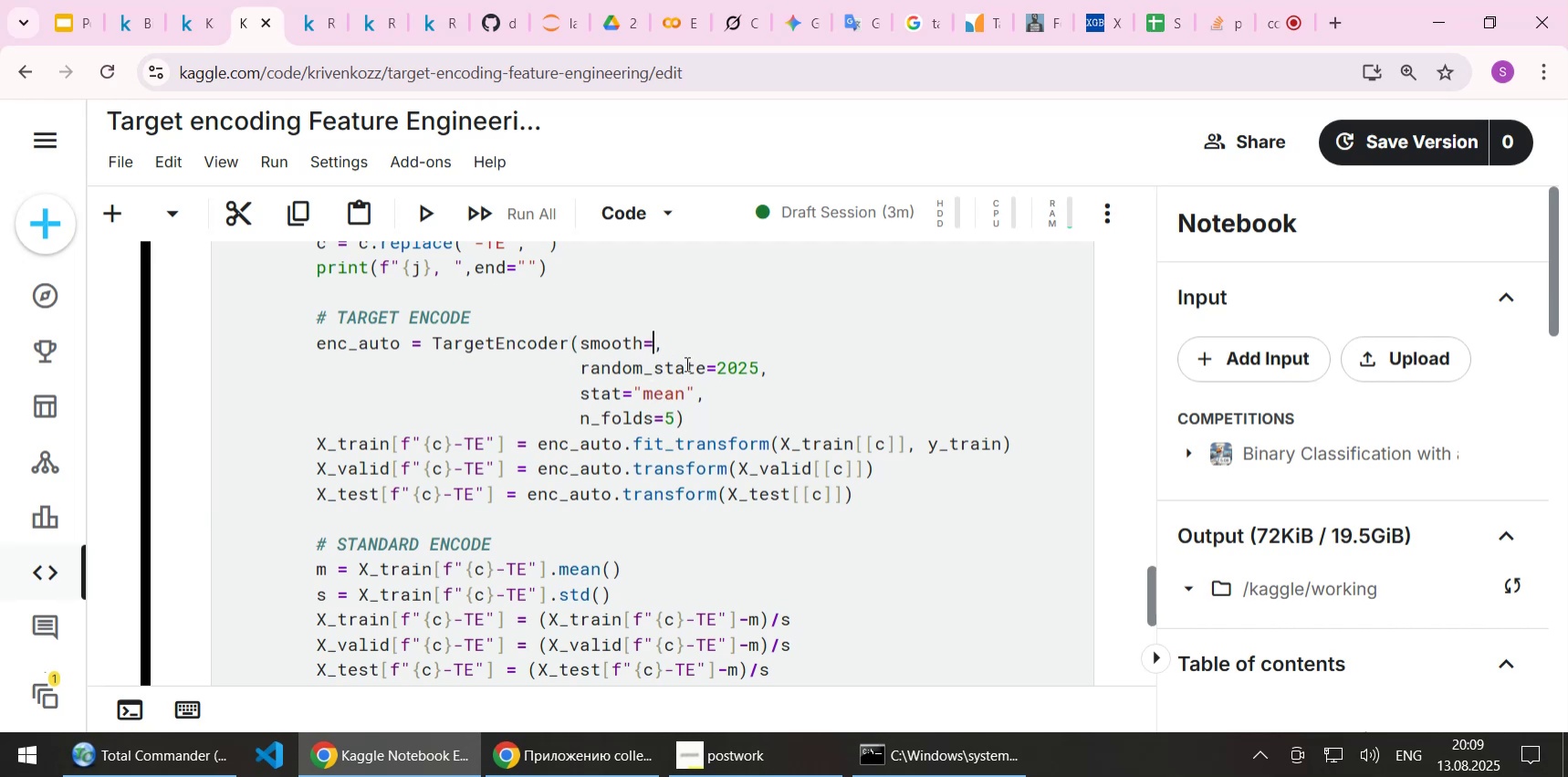 
key(Quote)
 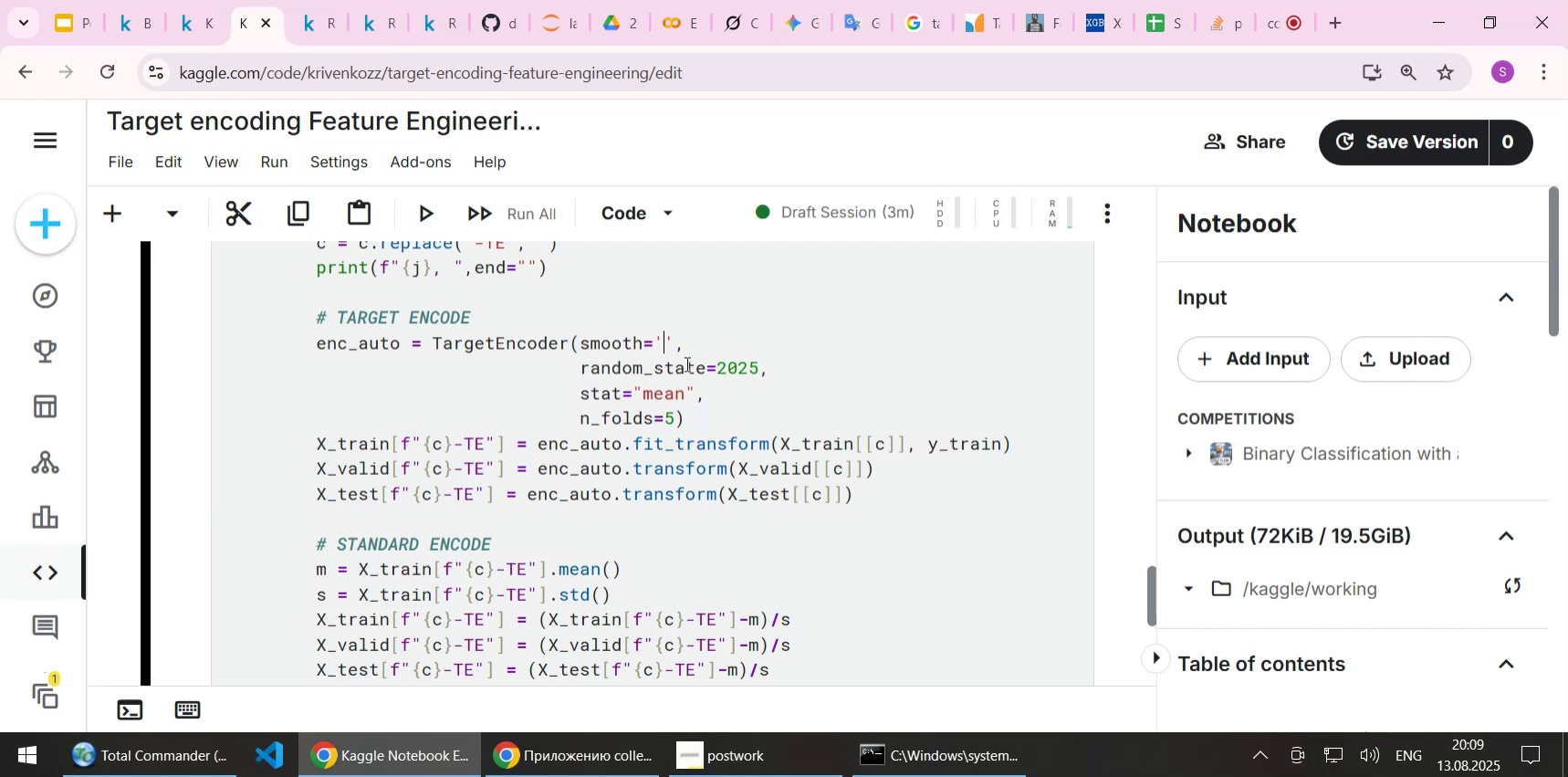 
key(Quote)
 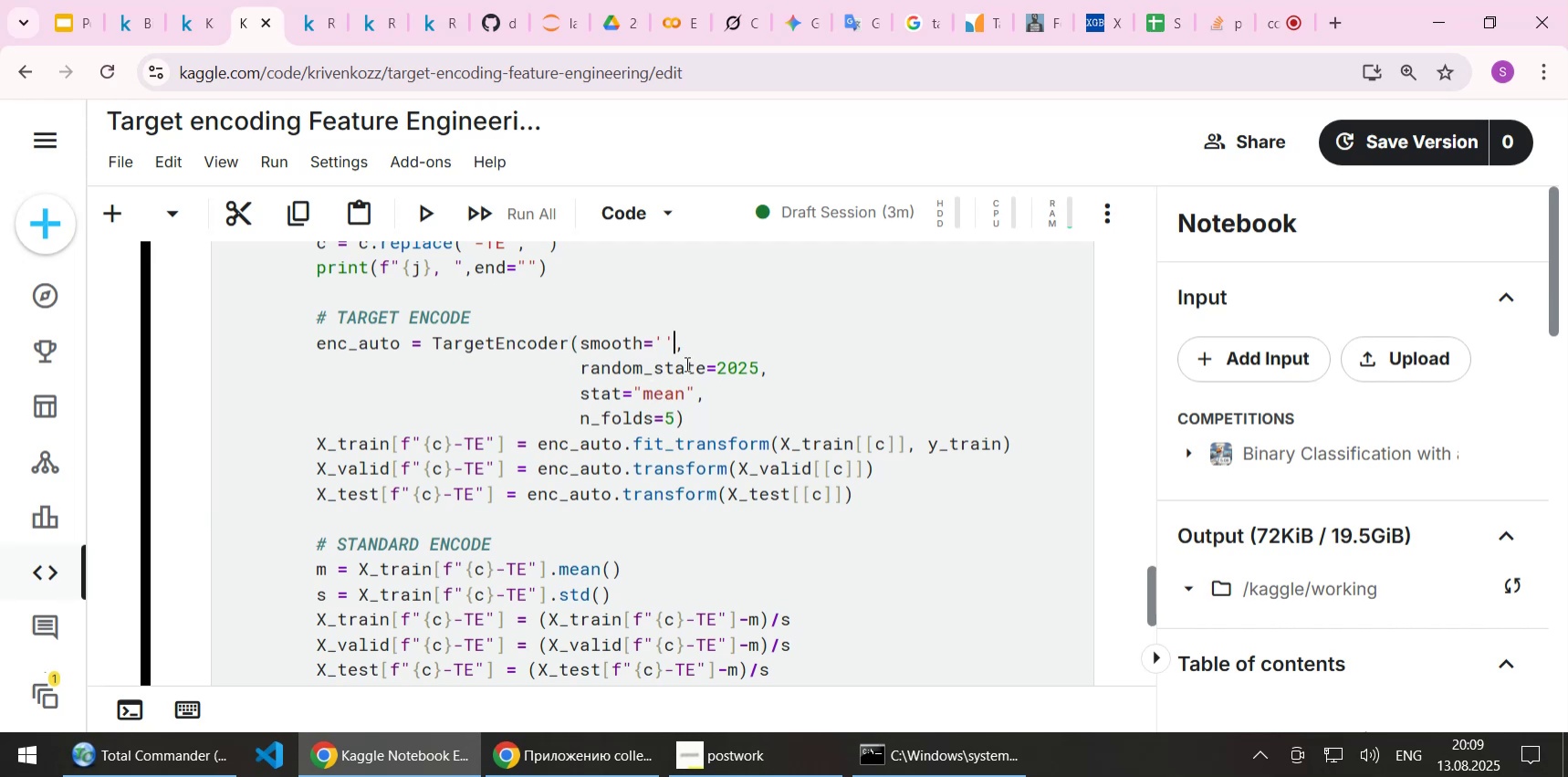 
key(ArrowLeft)
 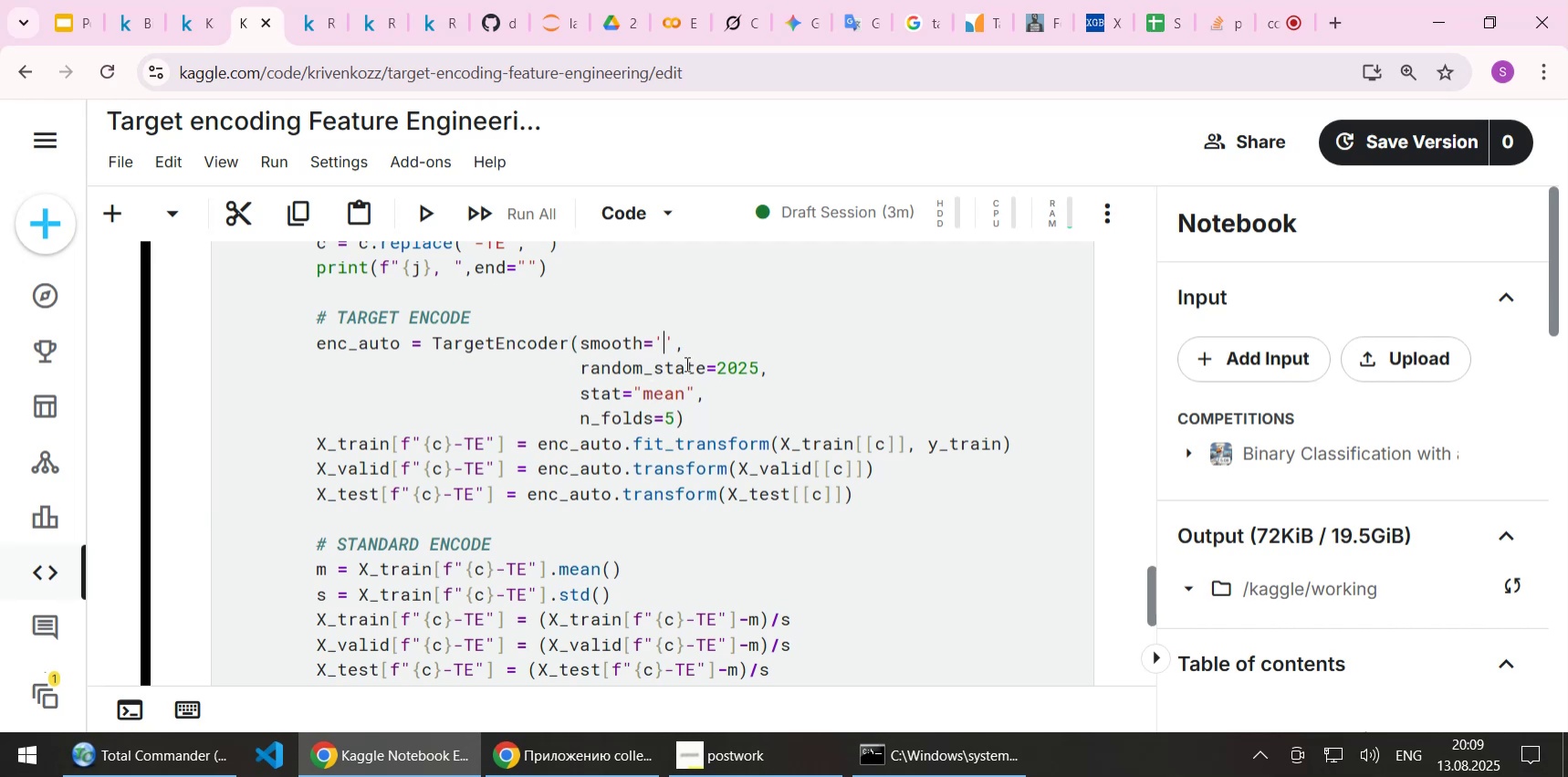 
type(autop)
 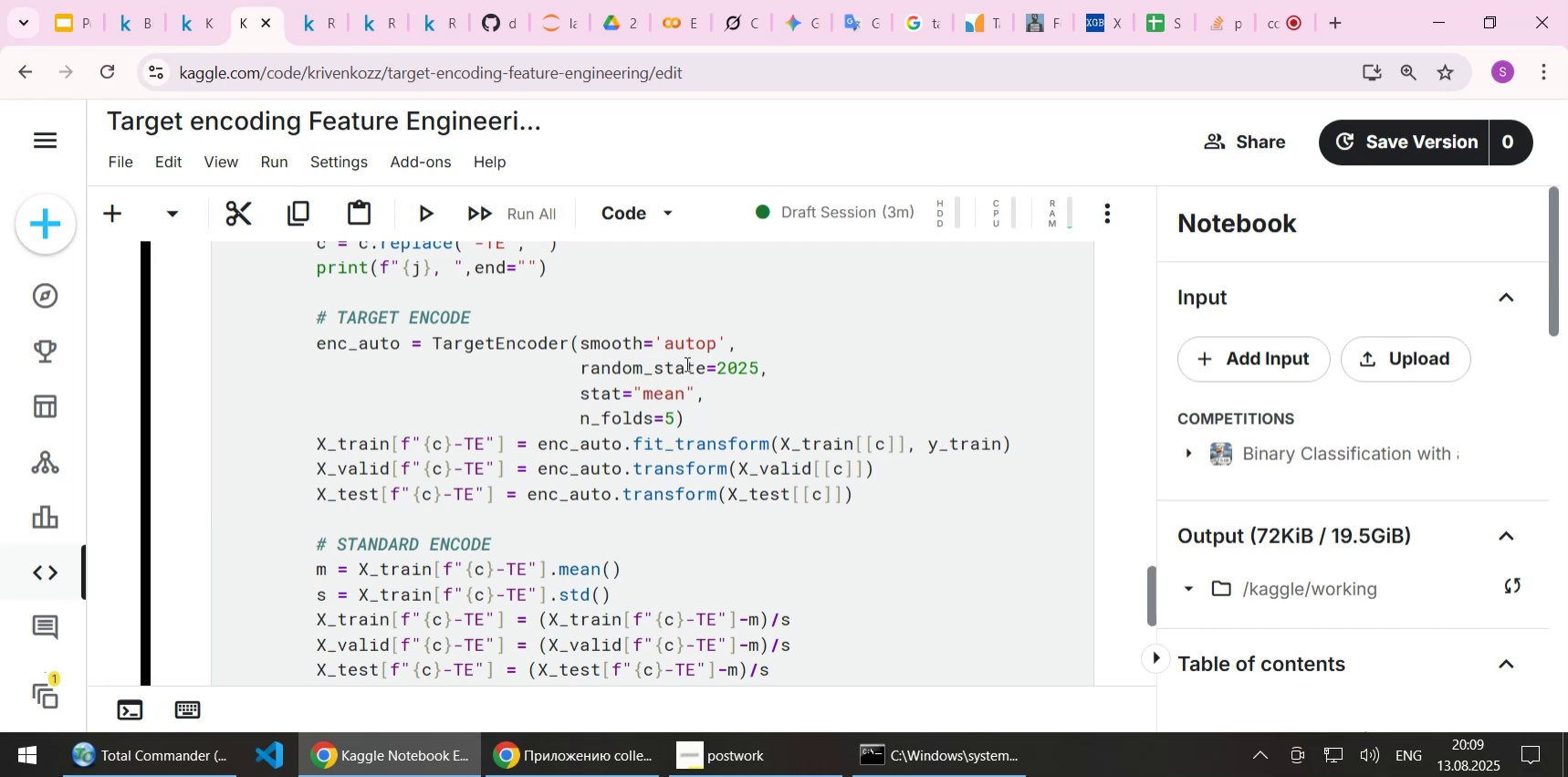 
key(ArrowLeft)
 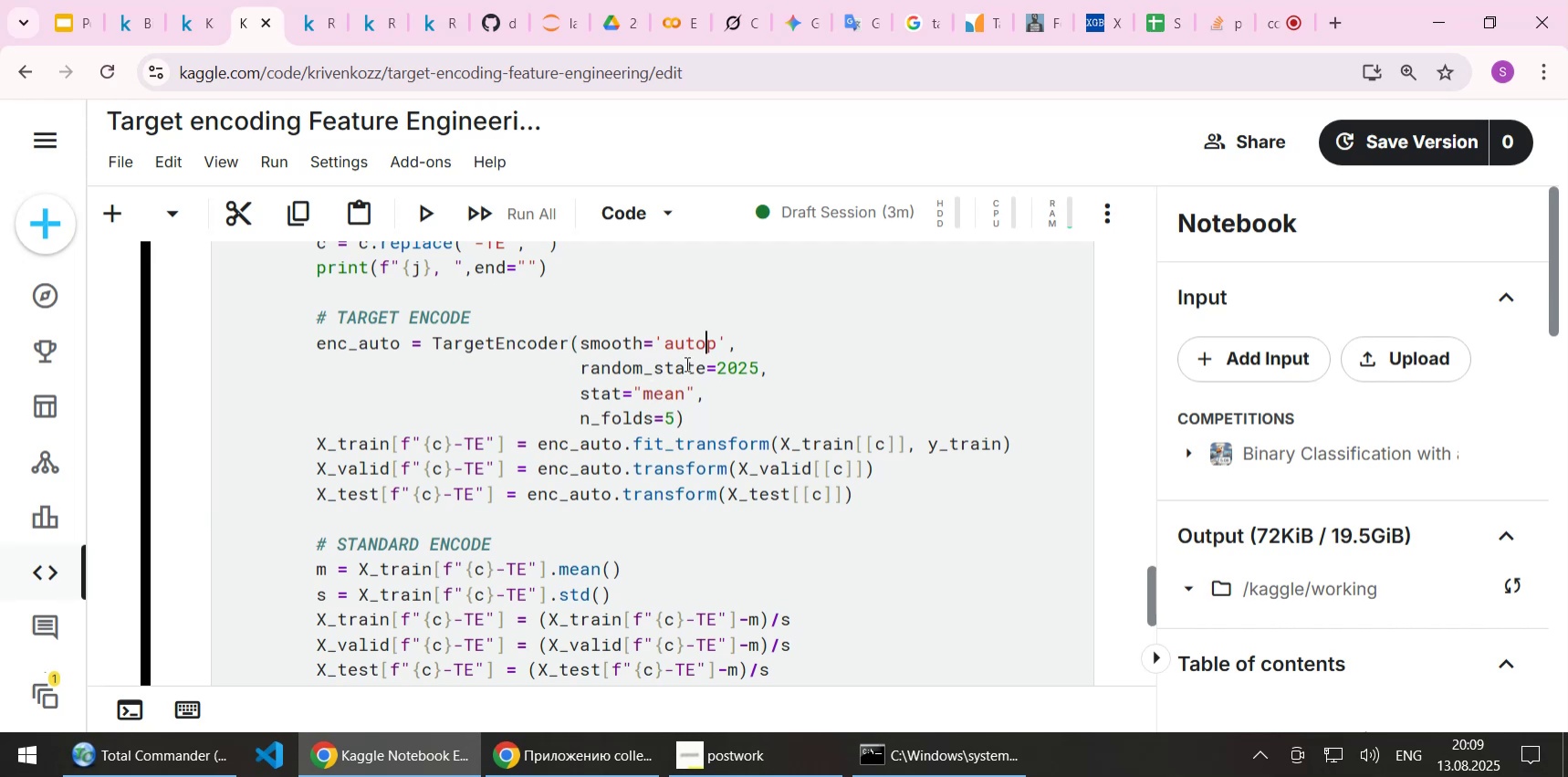 
key(Delete)
 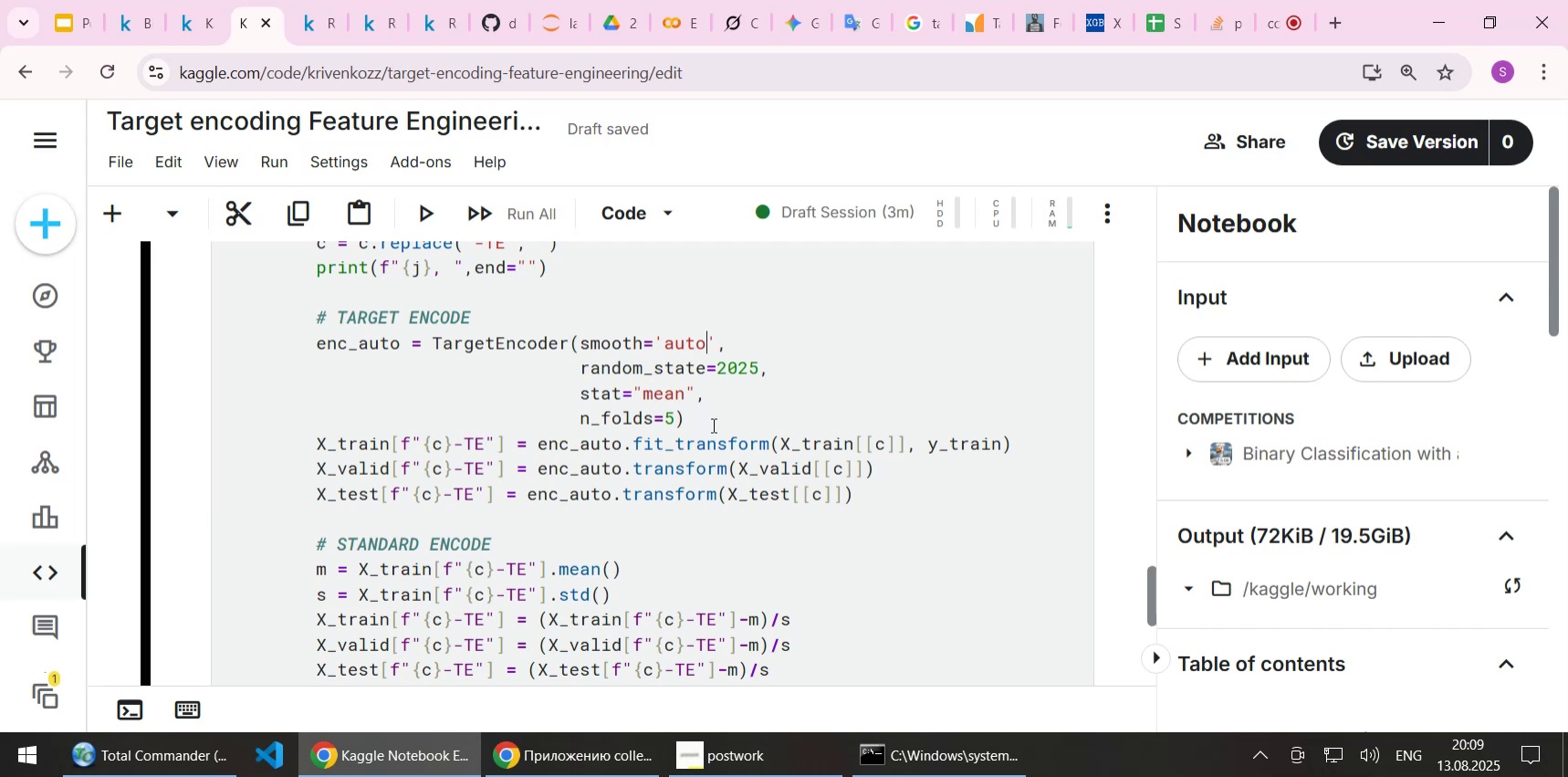 
left_click([708, 392])
 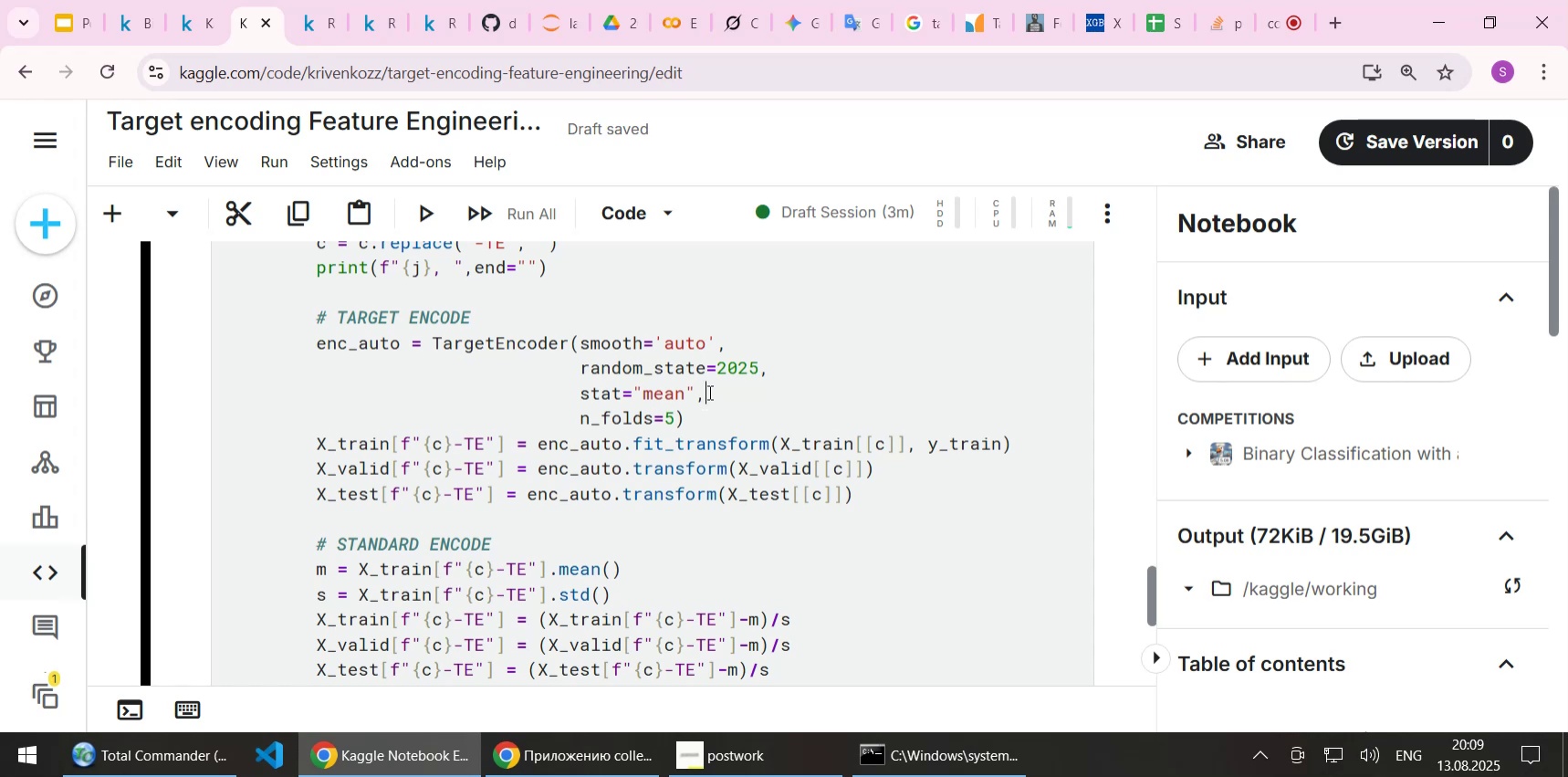 
key(Shift+Home)
 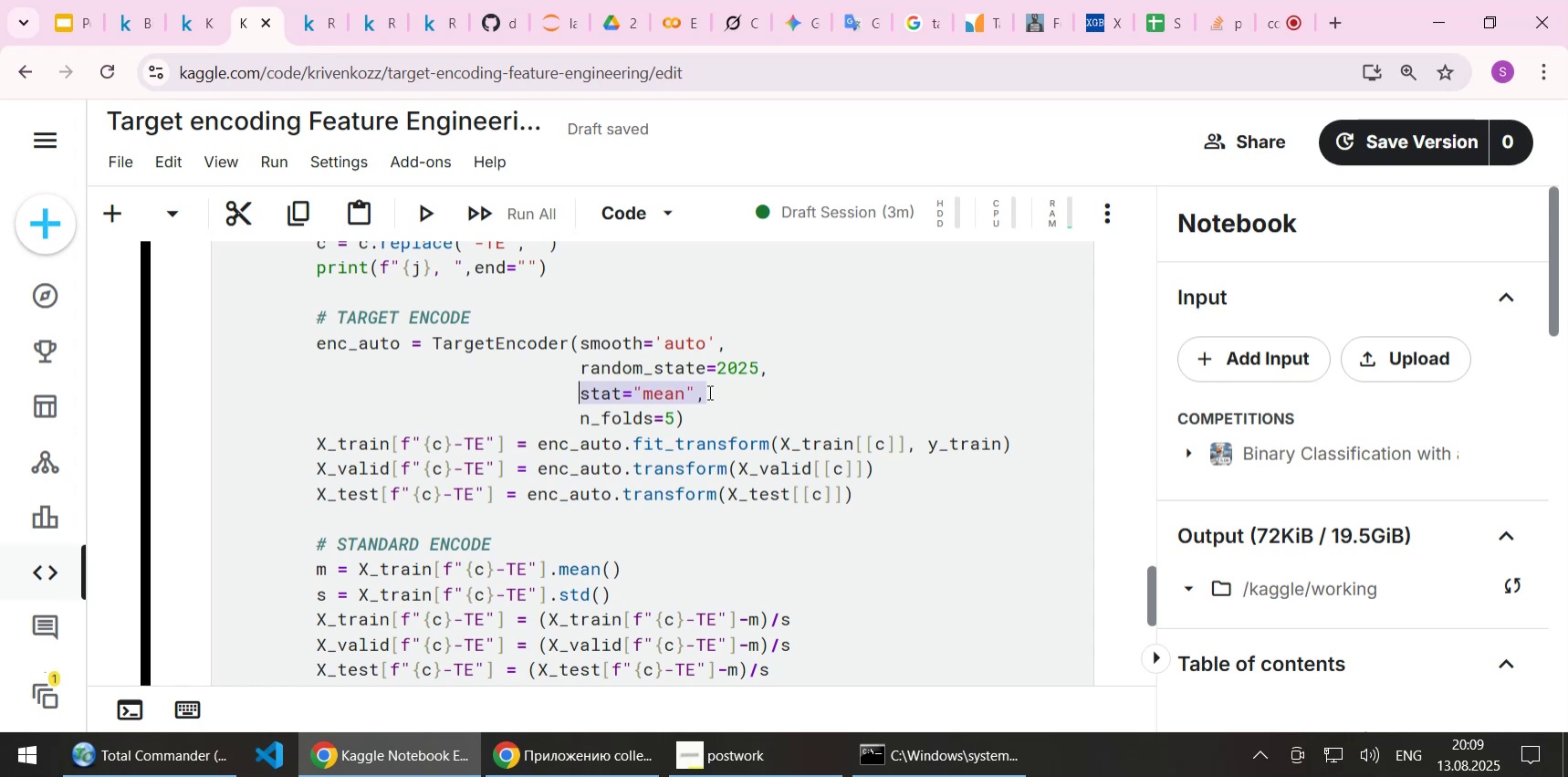 
key(Delete)
 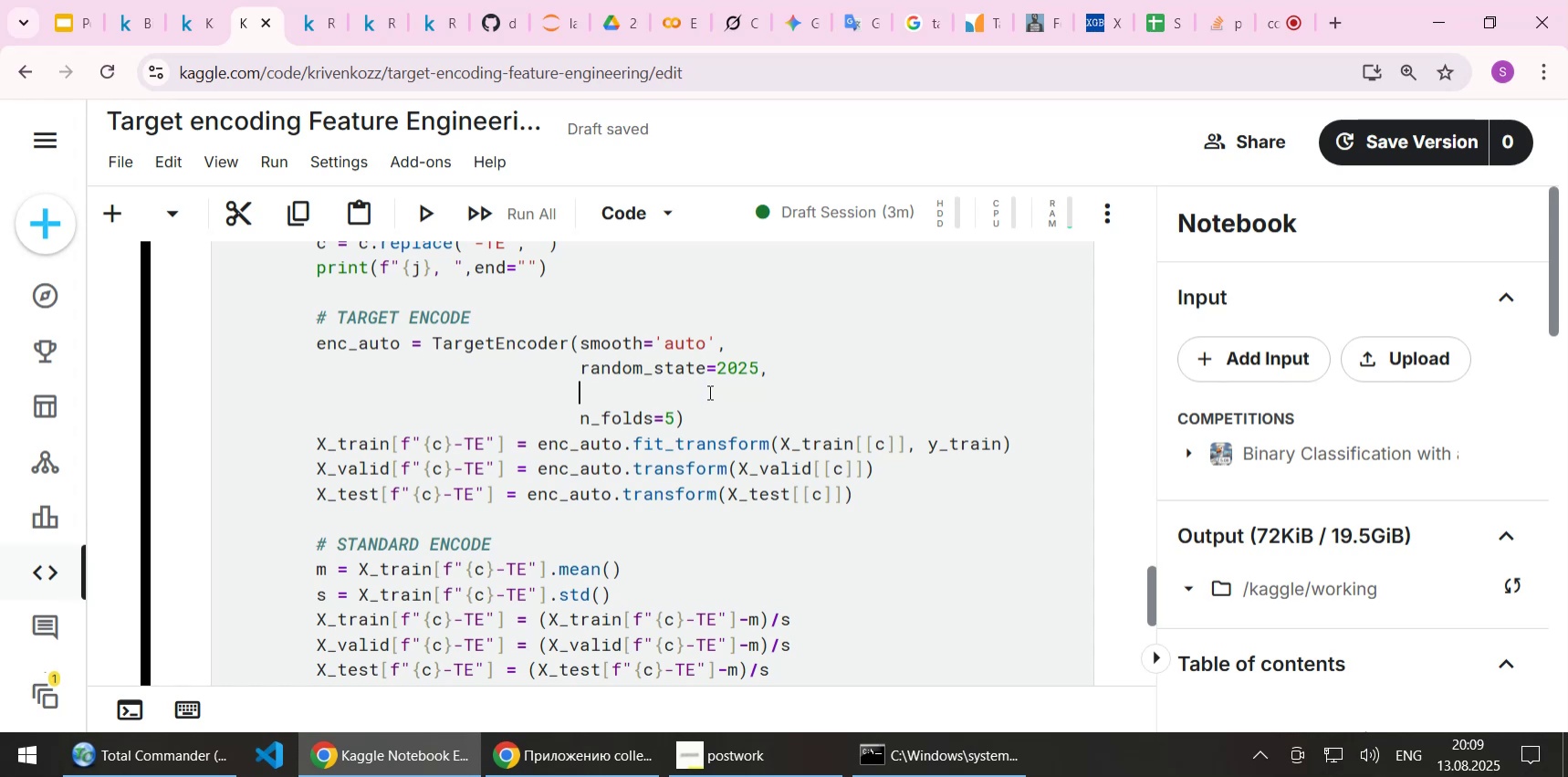 
key(Home)
 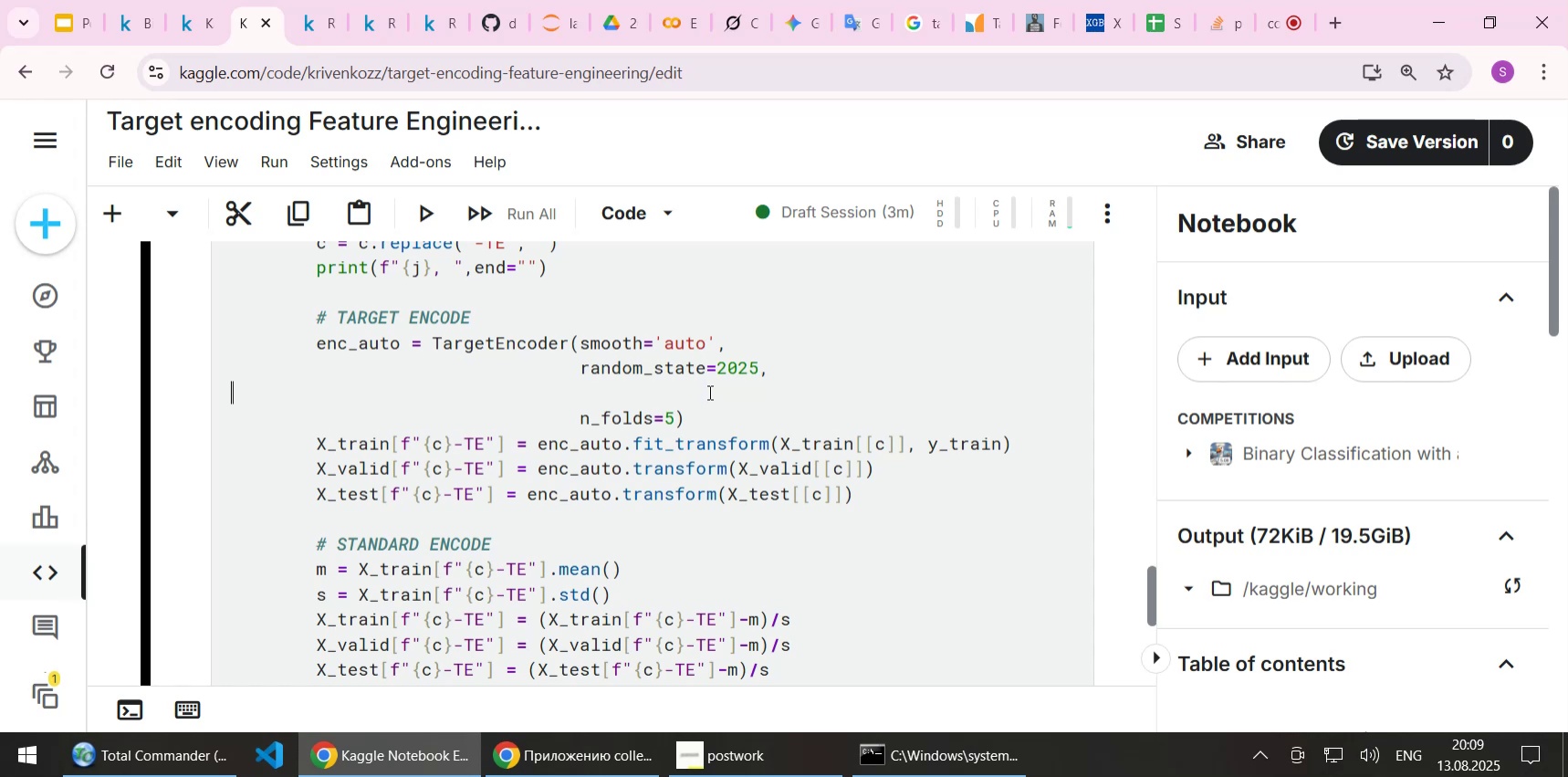 
key(Backspace)
 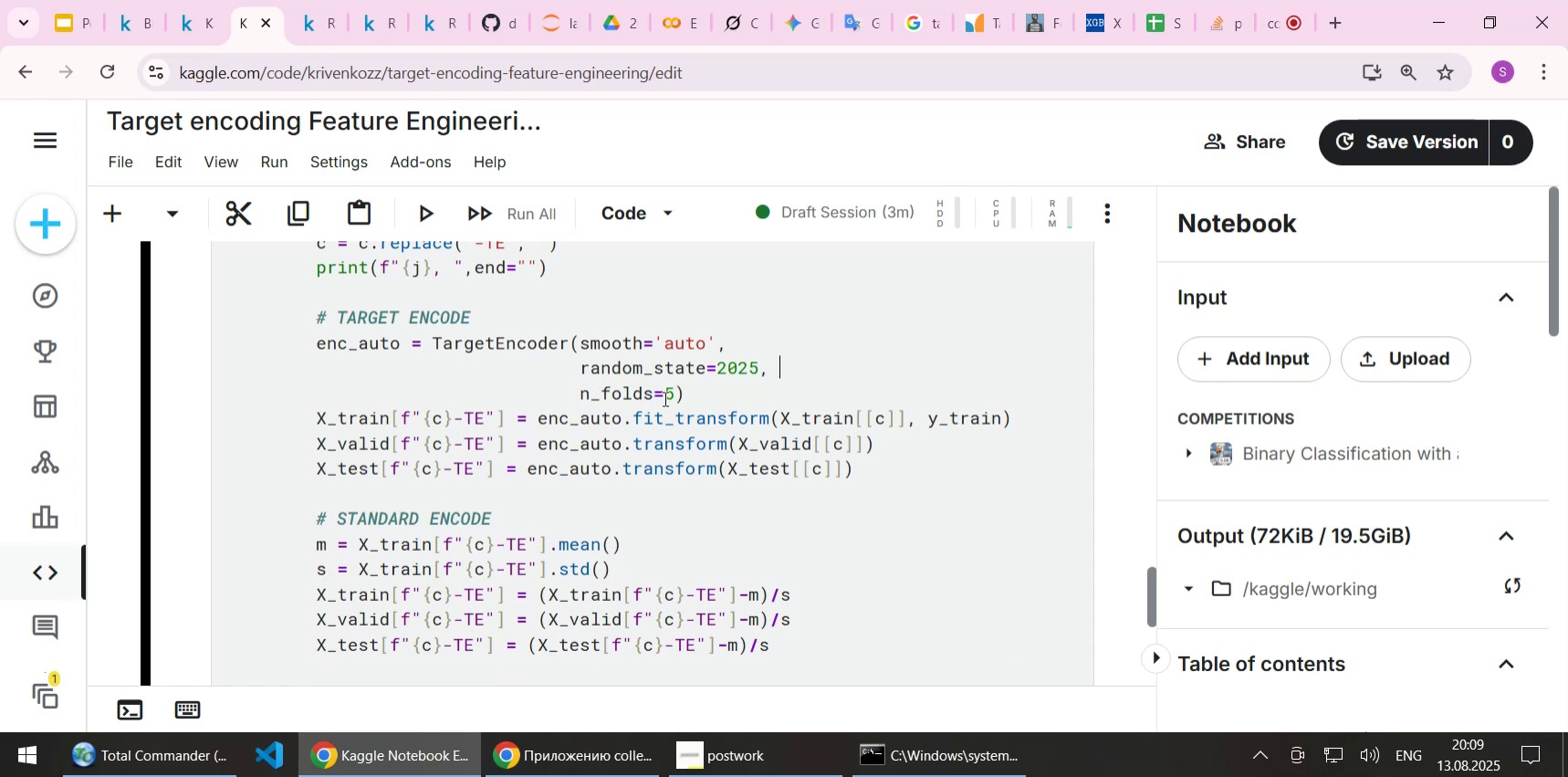 
double_click([616, 399])
 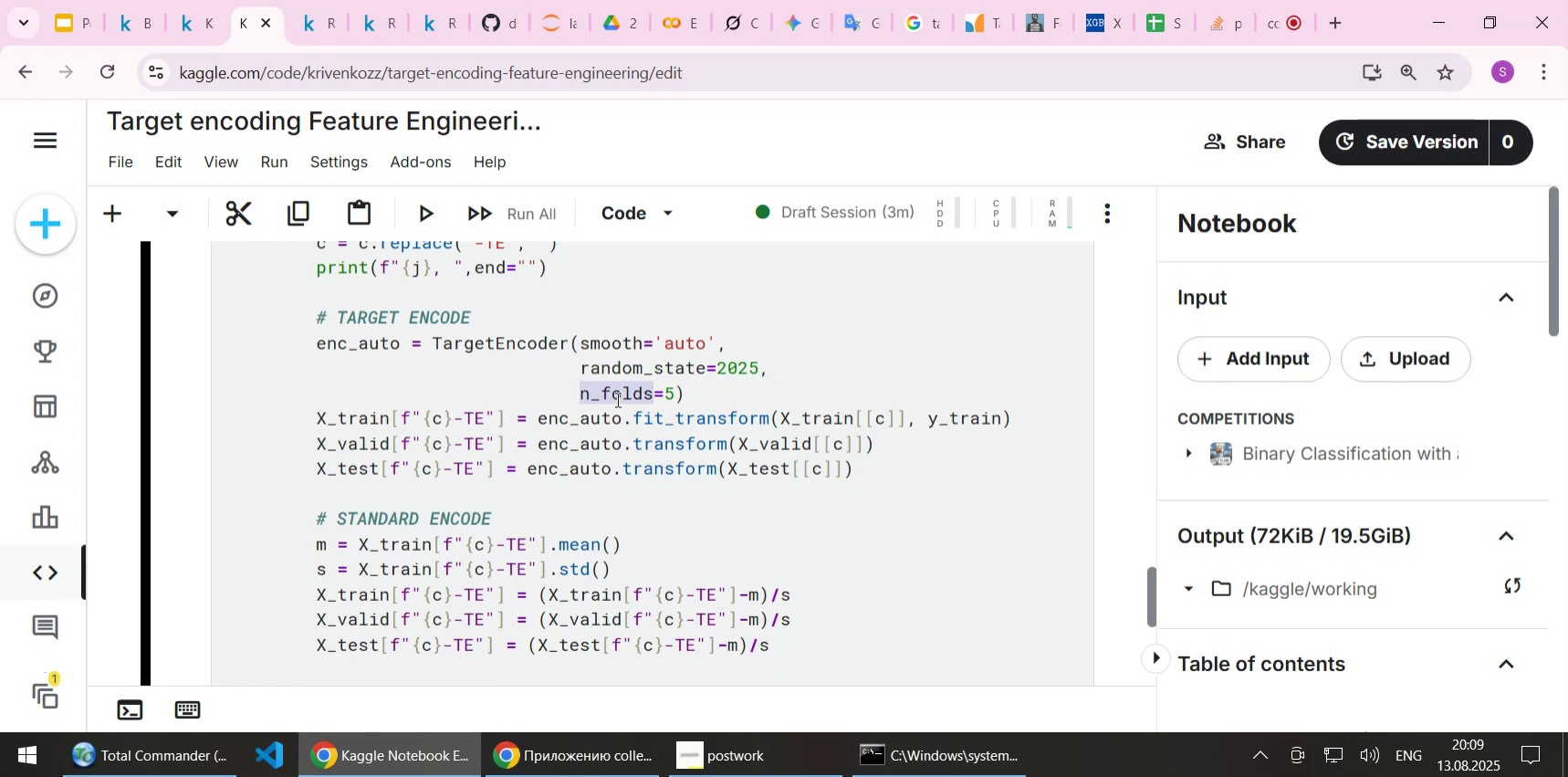 
type(cv)
 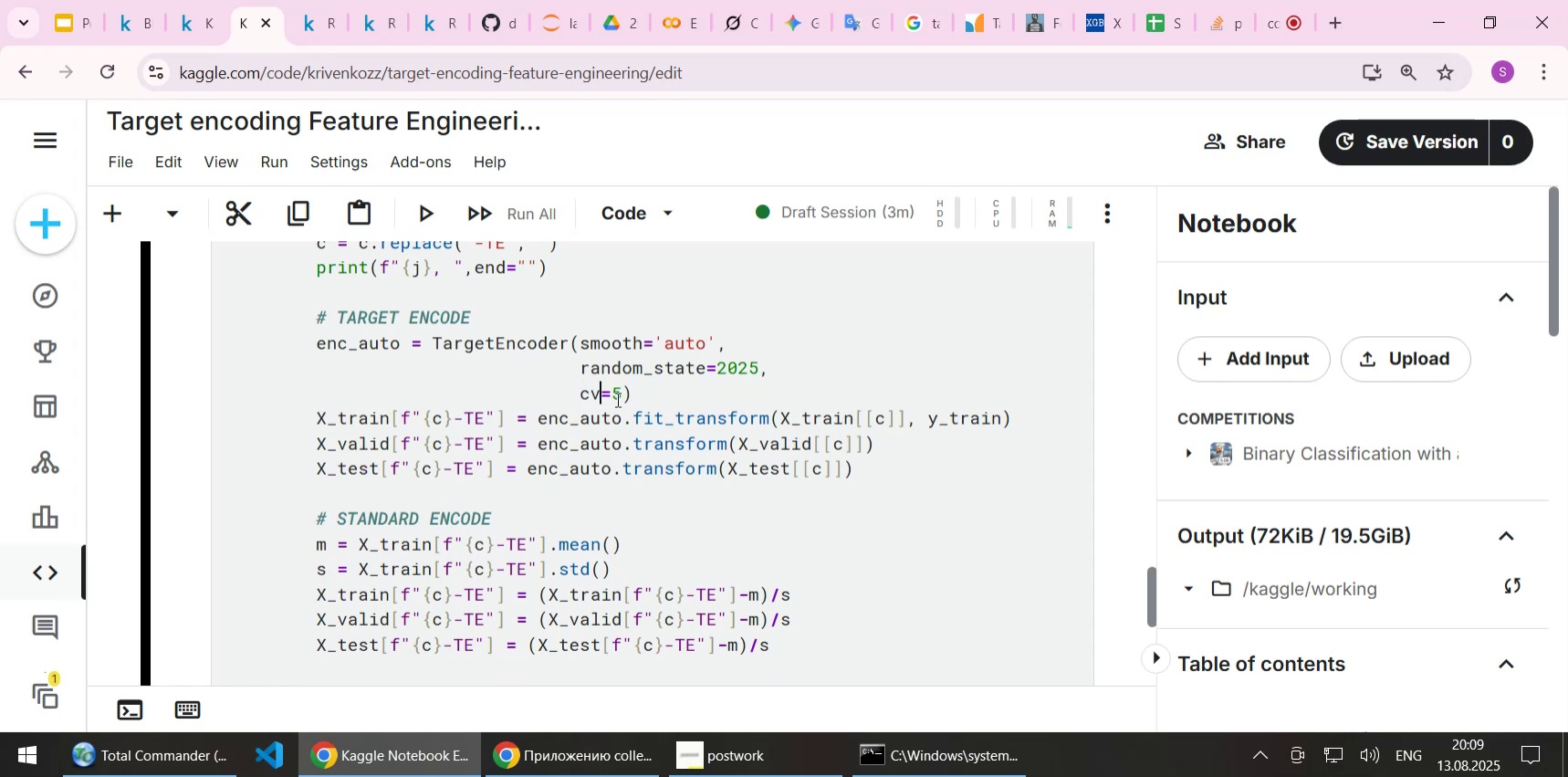 
key(Control+ControlLeft)
 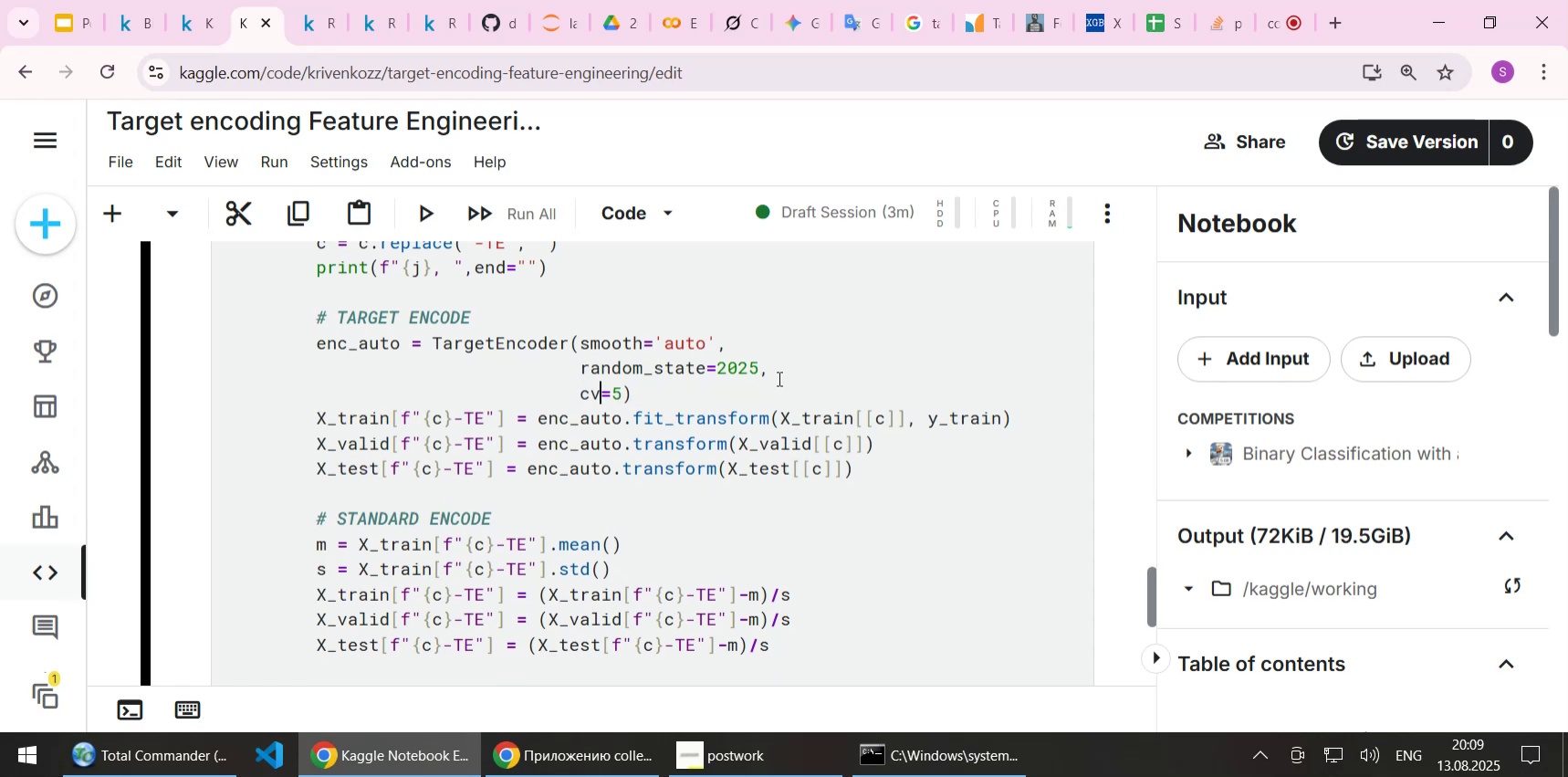 
key(Control+S)
 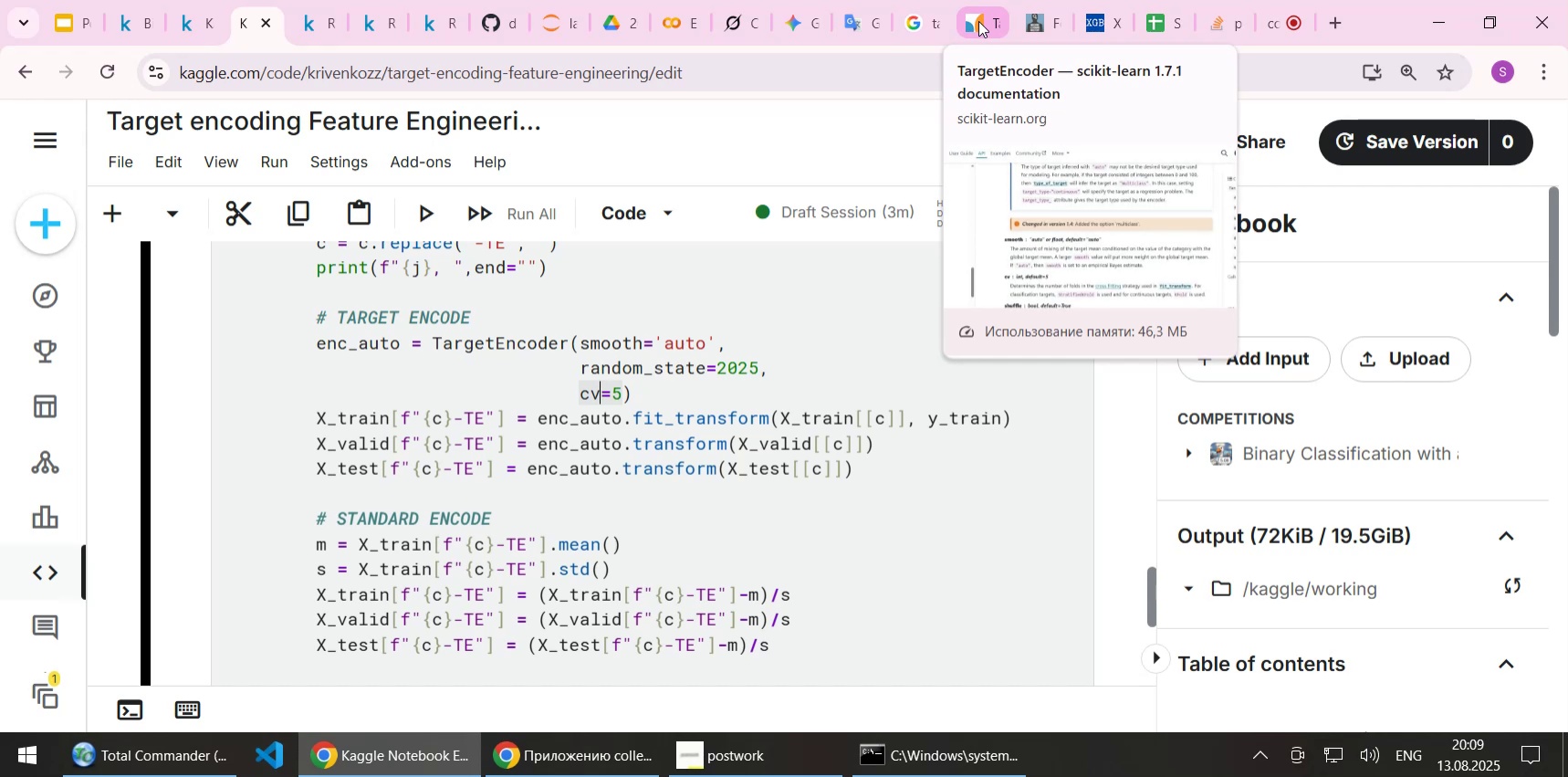 
wait(7.31)
 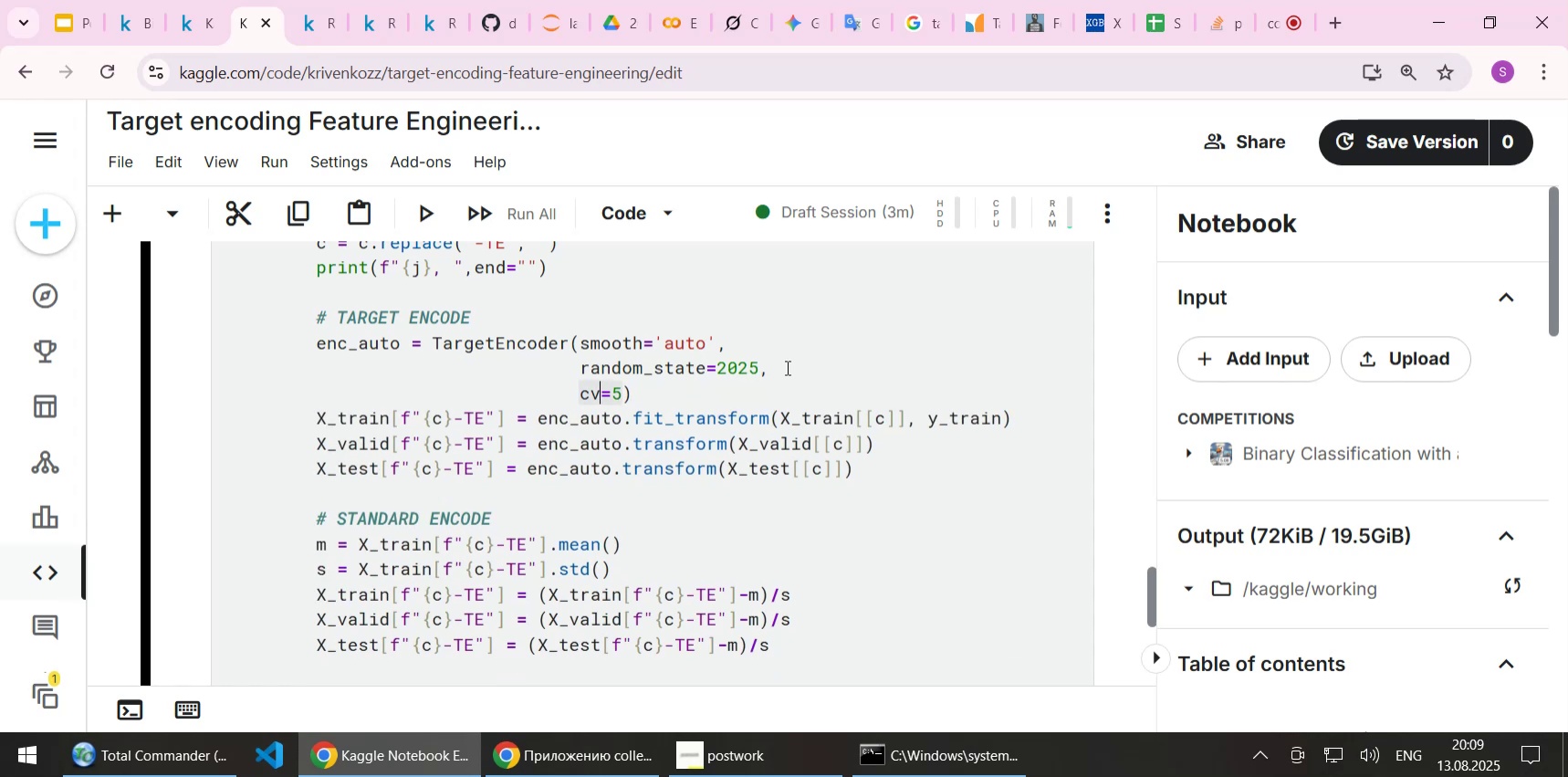 
left_click([978, 21])
 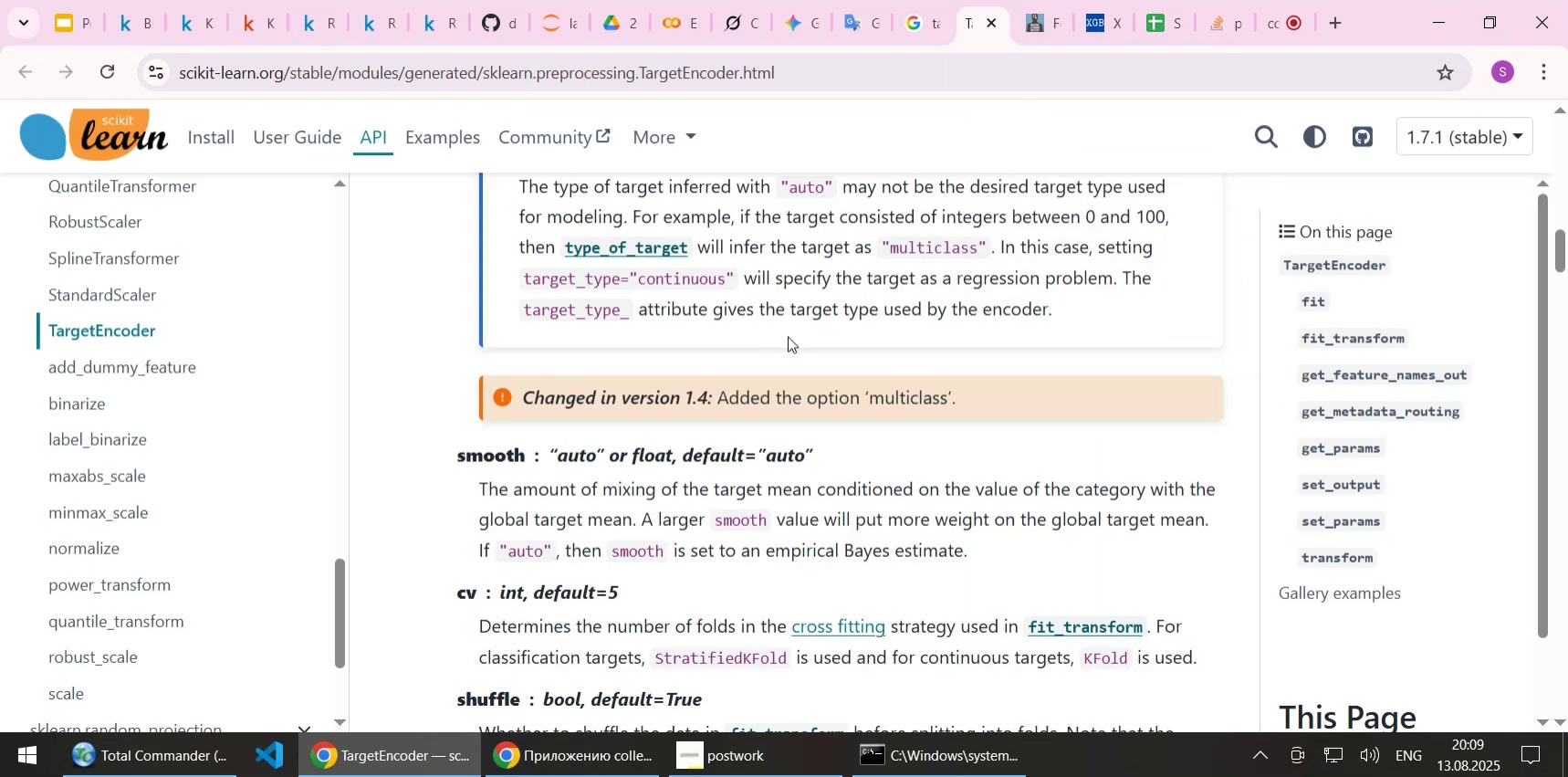 
scroll: coordinate [788, 336], scroll_direction: down, amount: 2.0
 